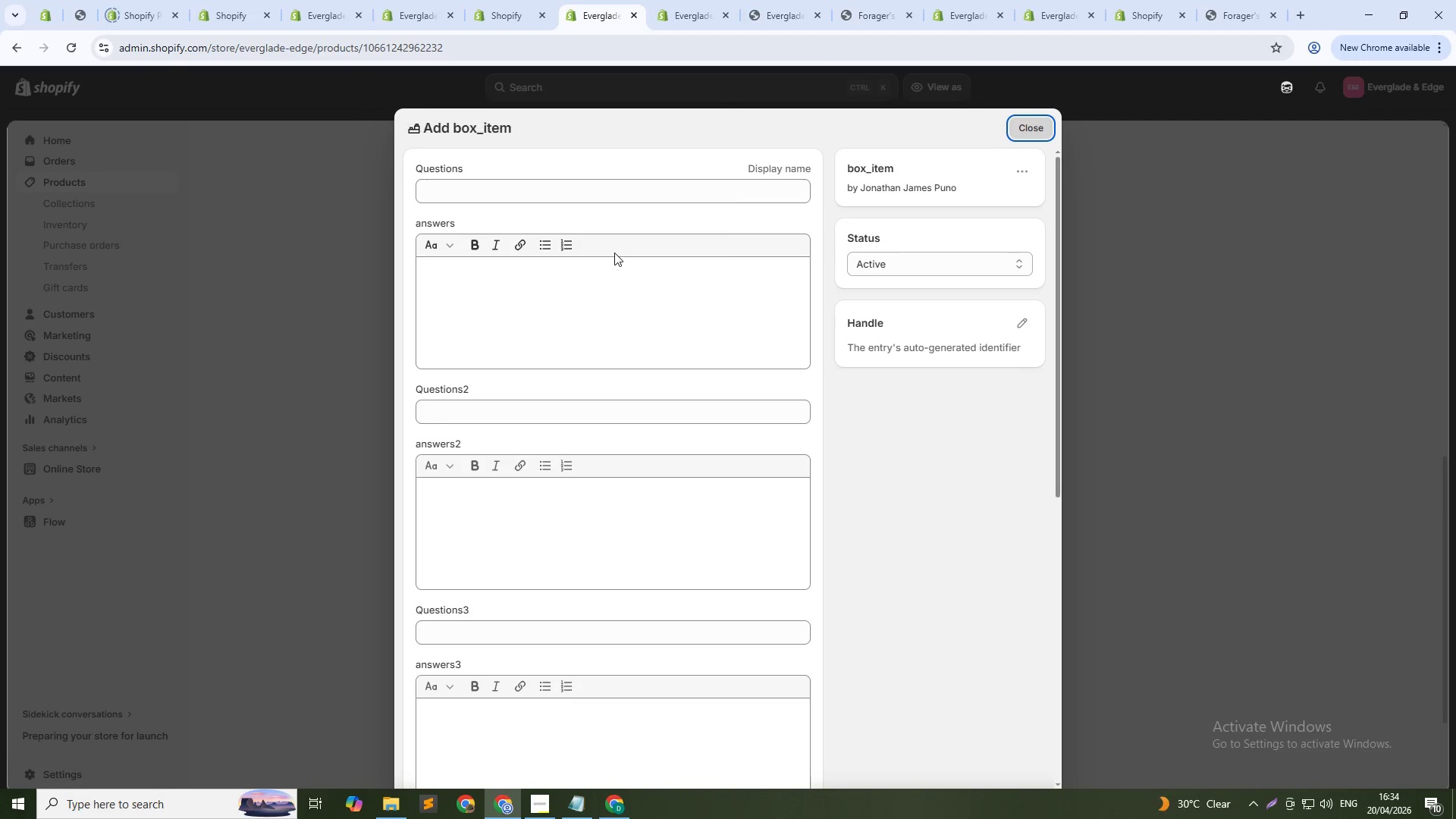 
wait(5.22)
 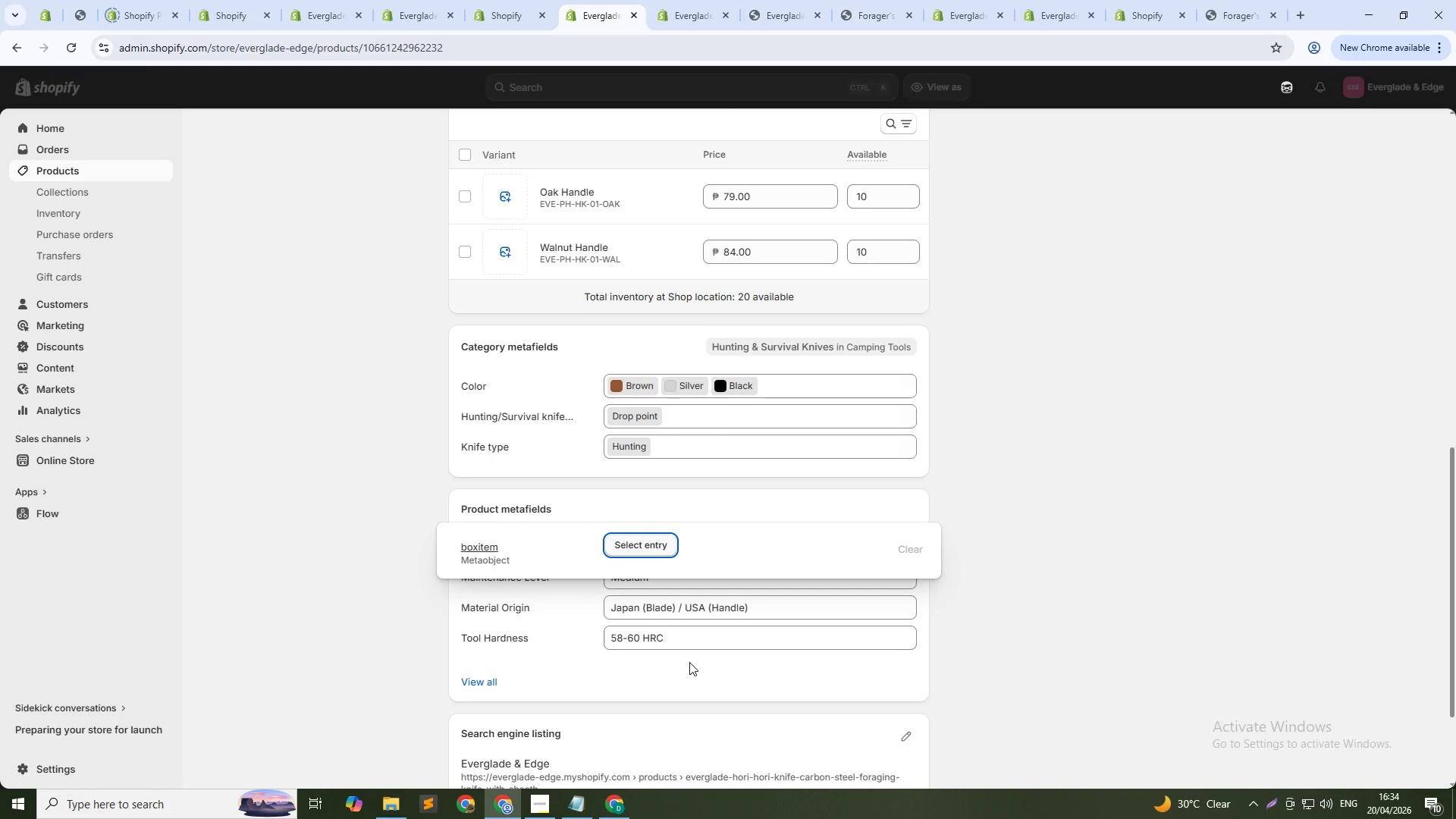 
left_click([614, 194])
 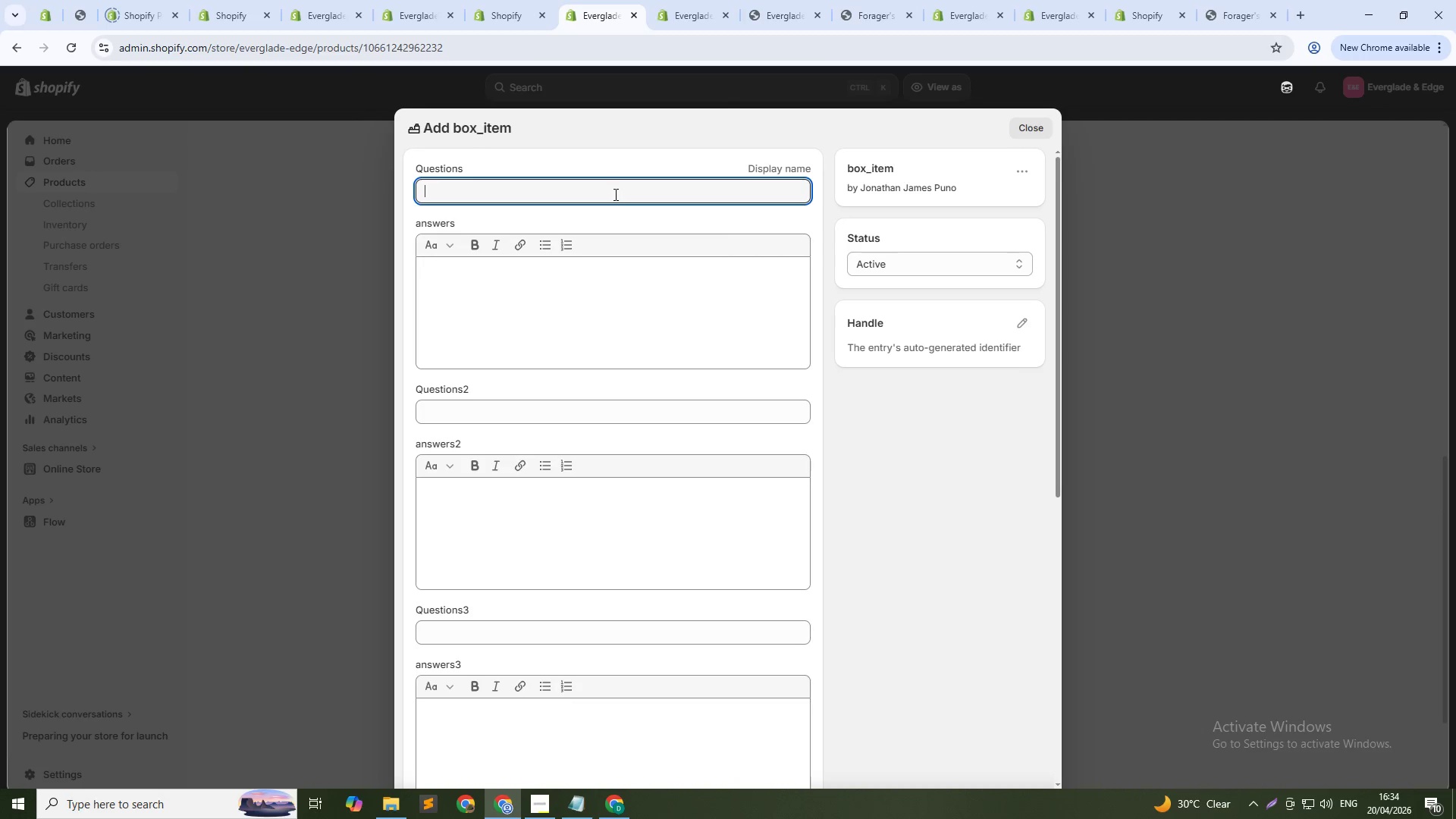 
type(Hori-Hori Knife)
 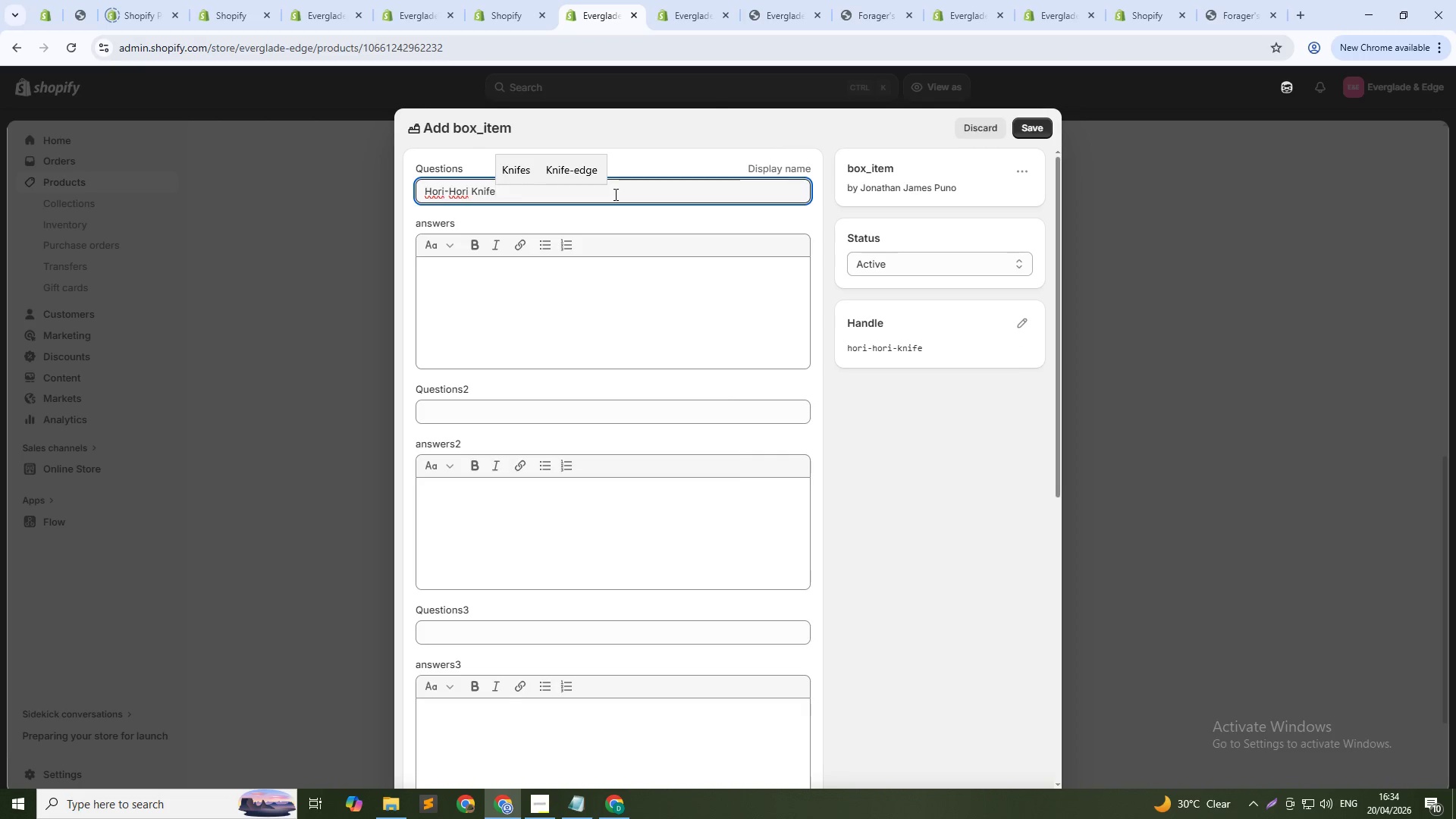 
left_click([588, 281])
 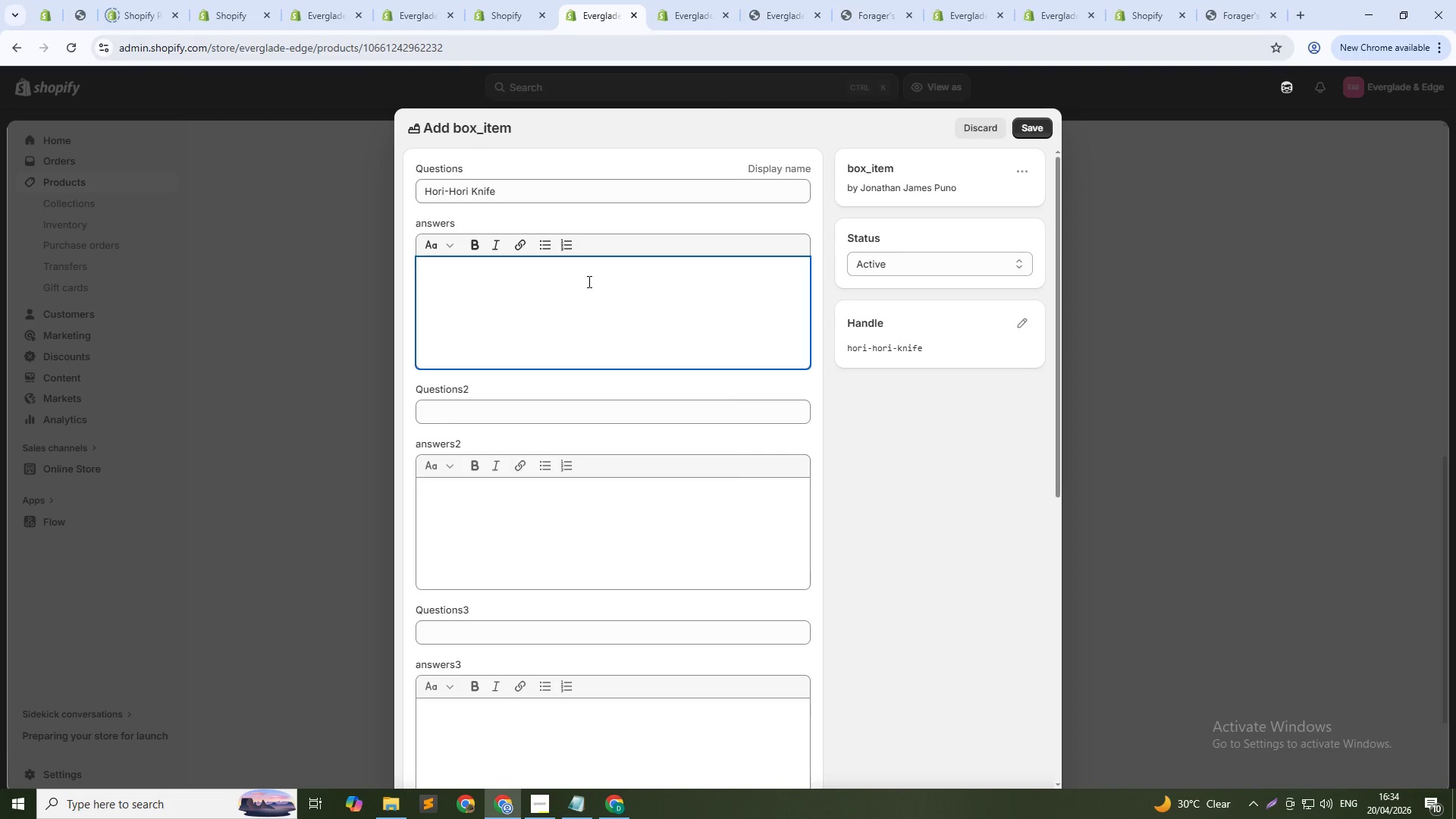 
hold_key(key=ShiftLeft, duration=0.34)
 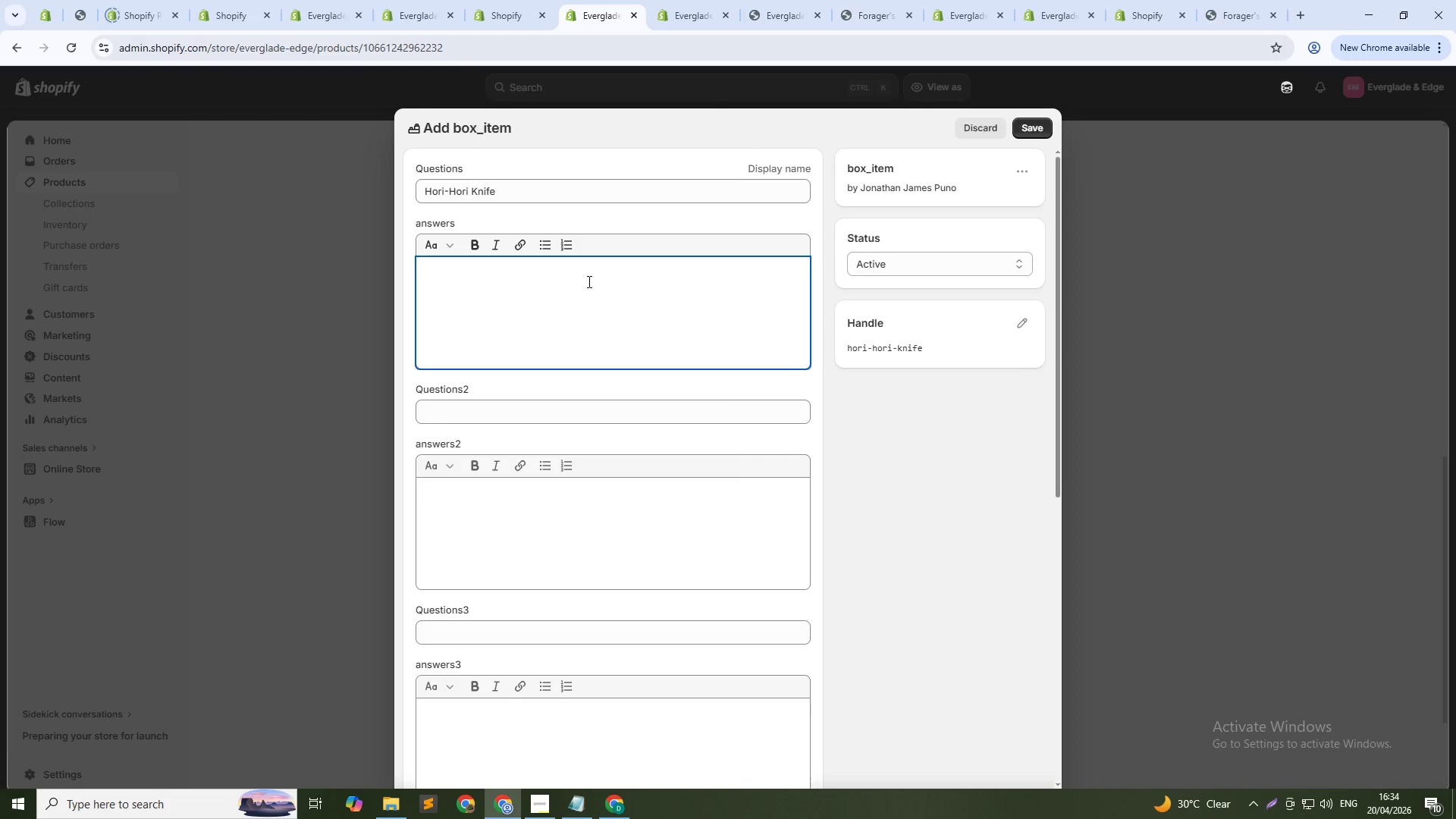 
type(7-inch carbon steel blade with dual-edge ())
 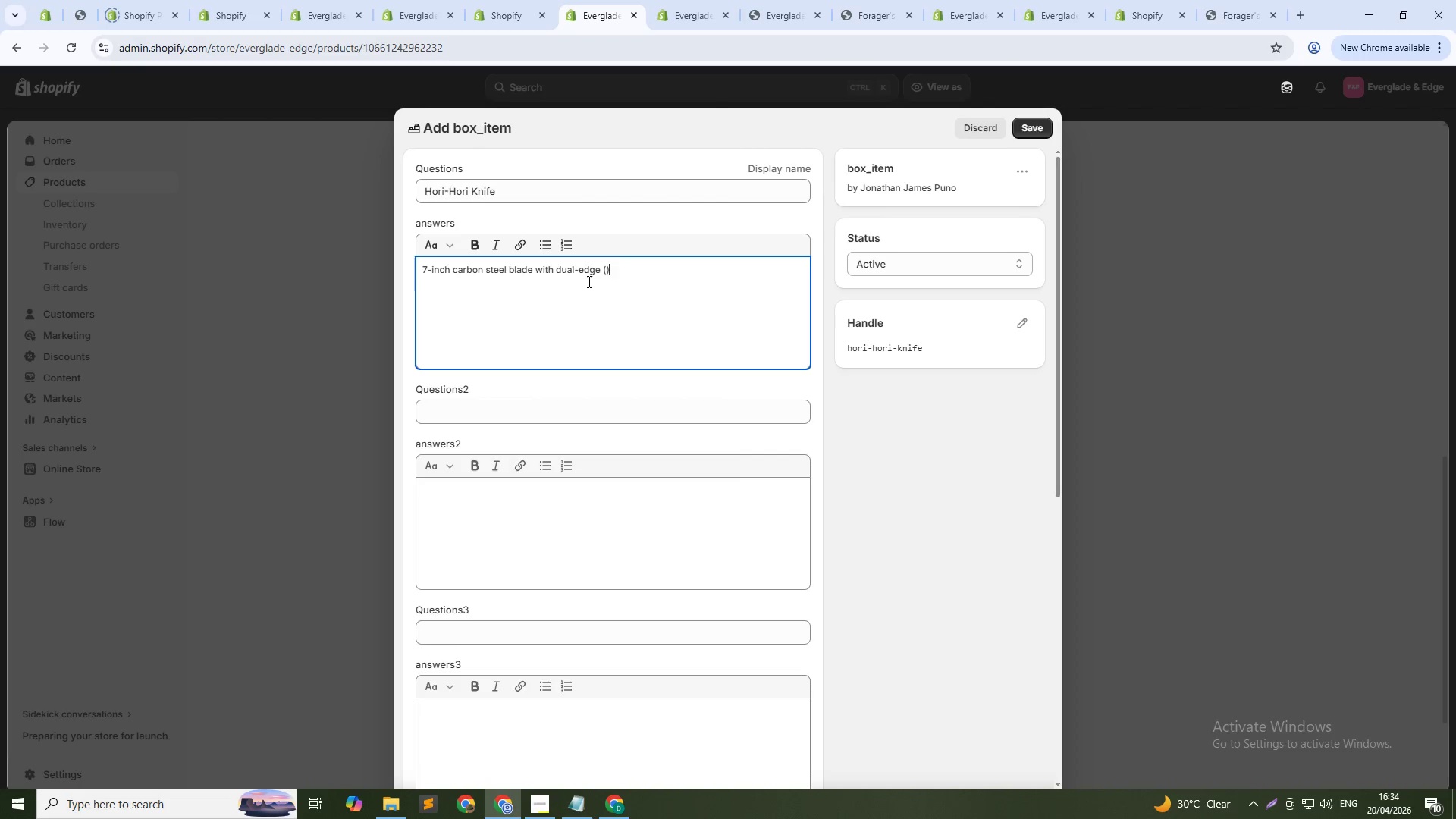 
key(ArrowLeft)
 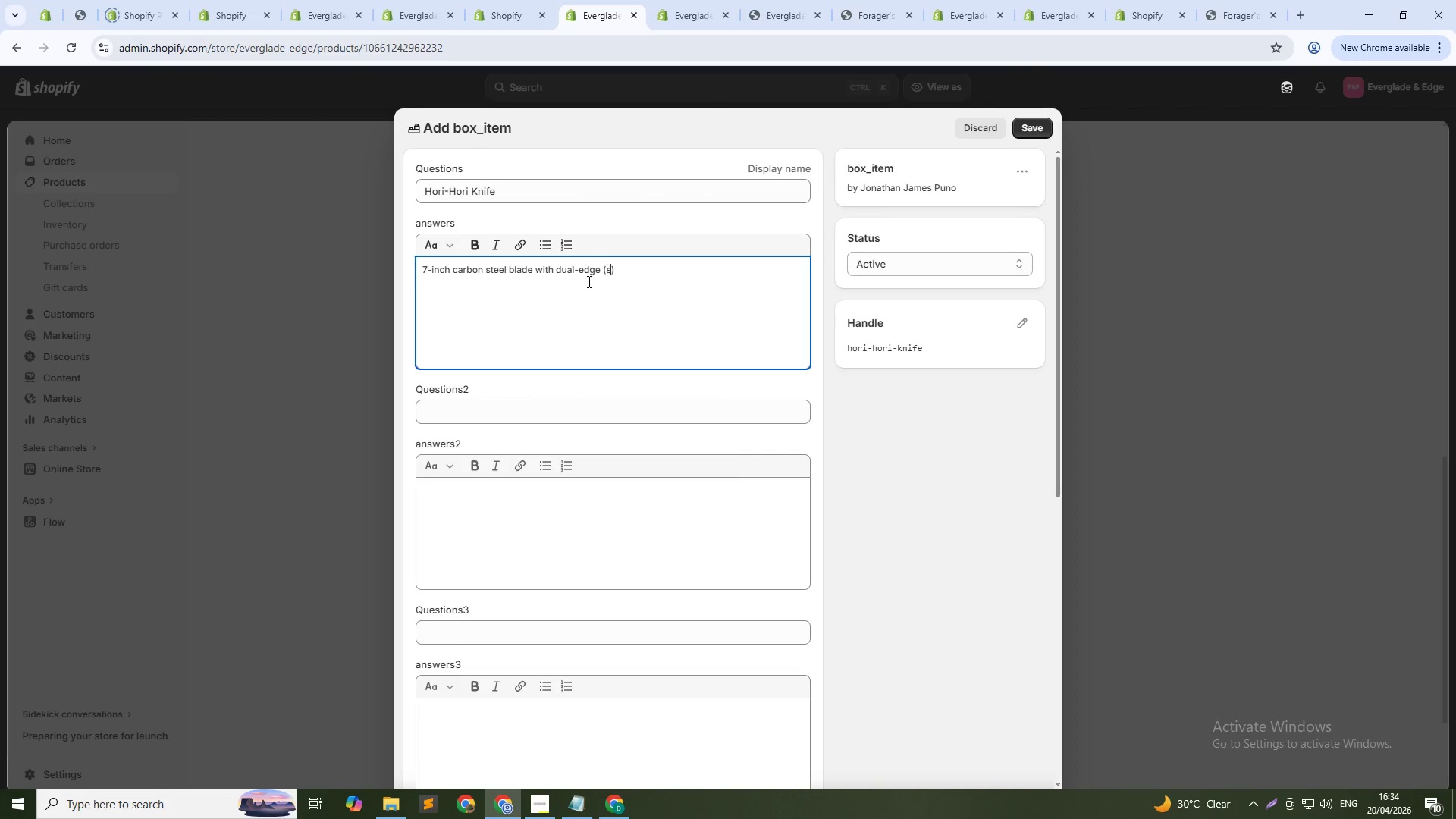 
type(serrated + straight)
 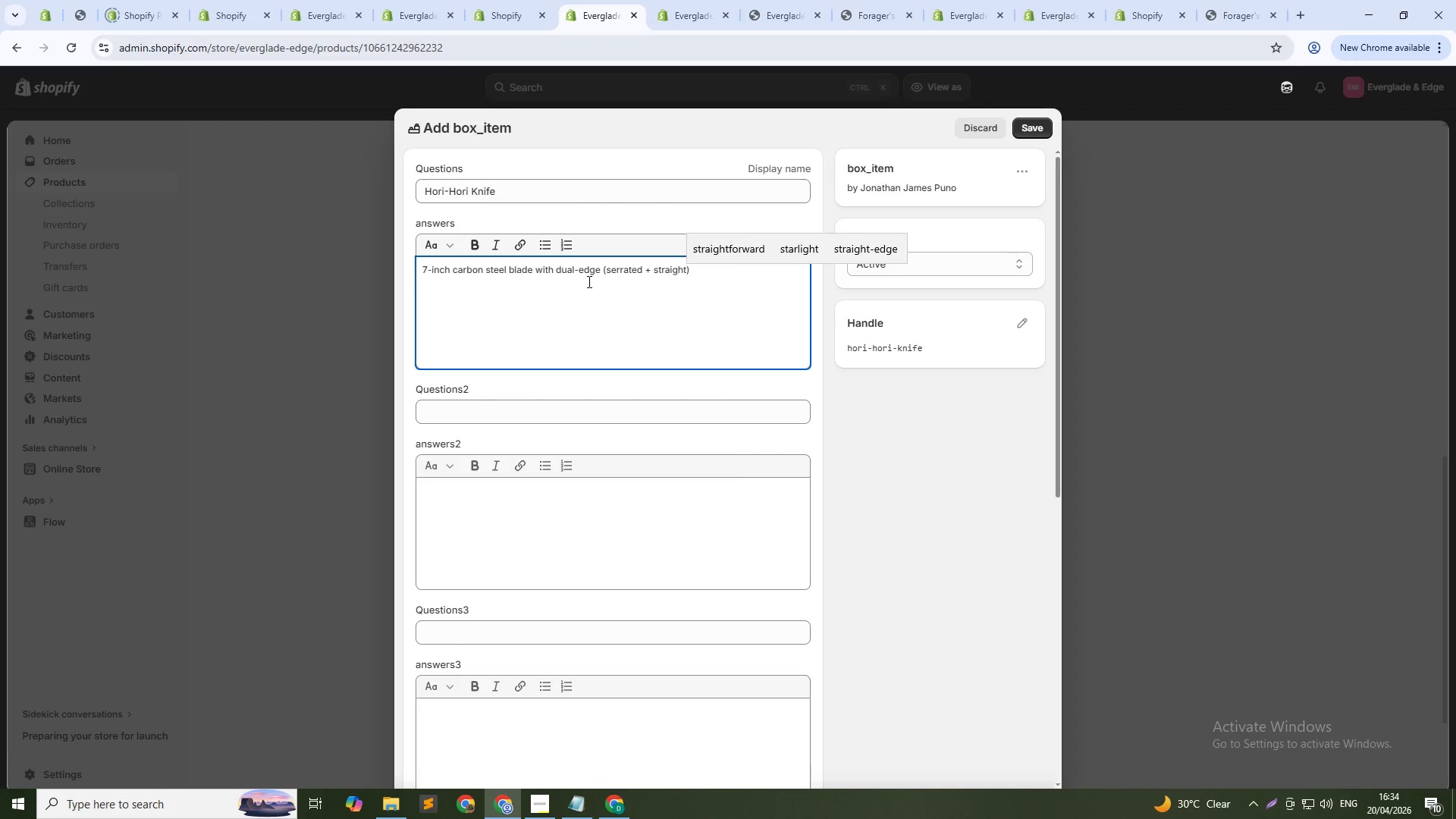 
key(ArrowDown)
 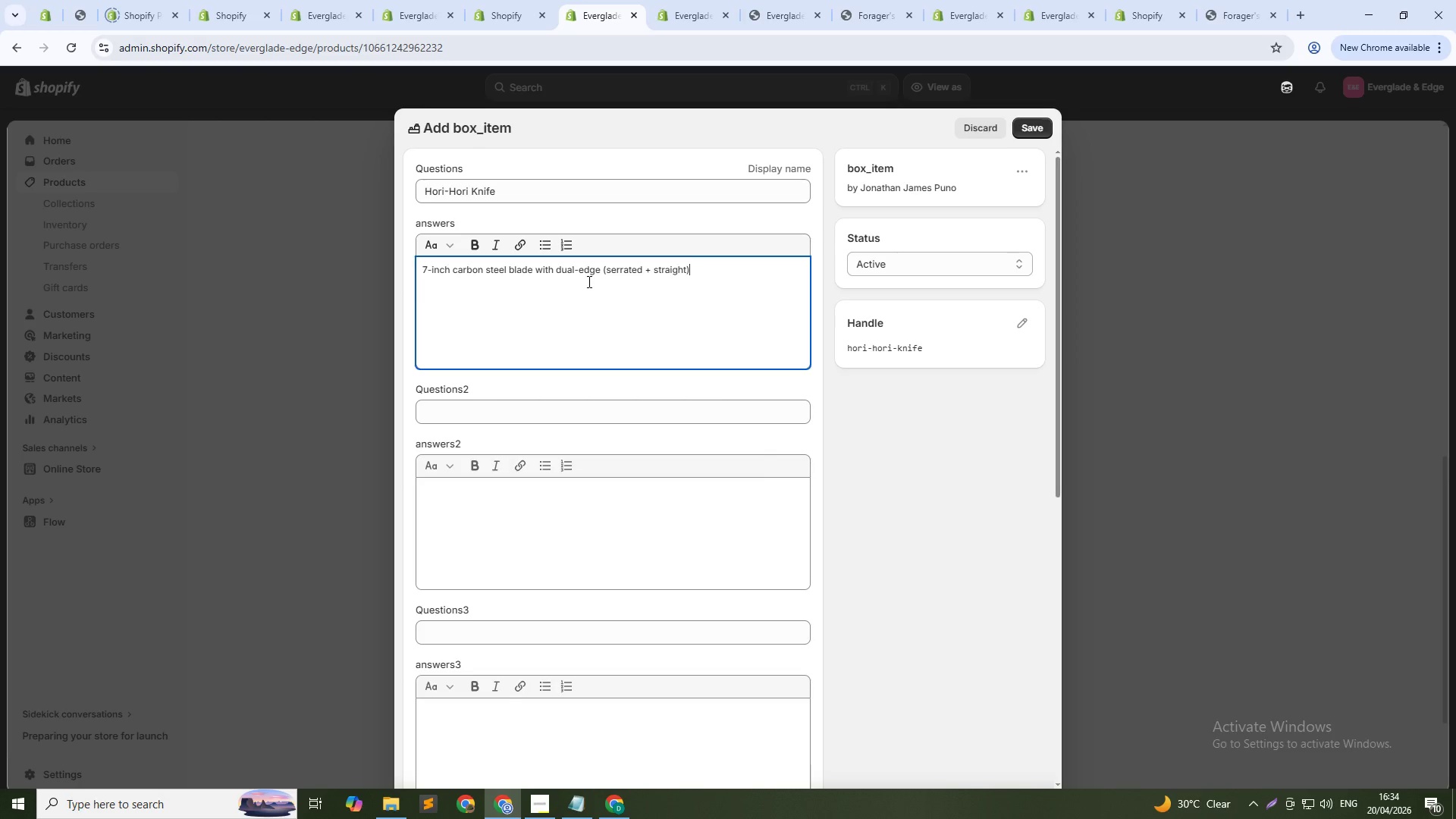 
type(. Full-tang construction.)
 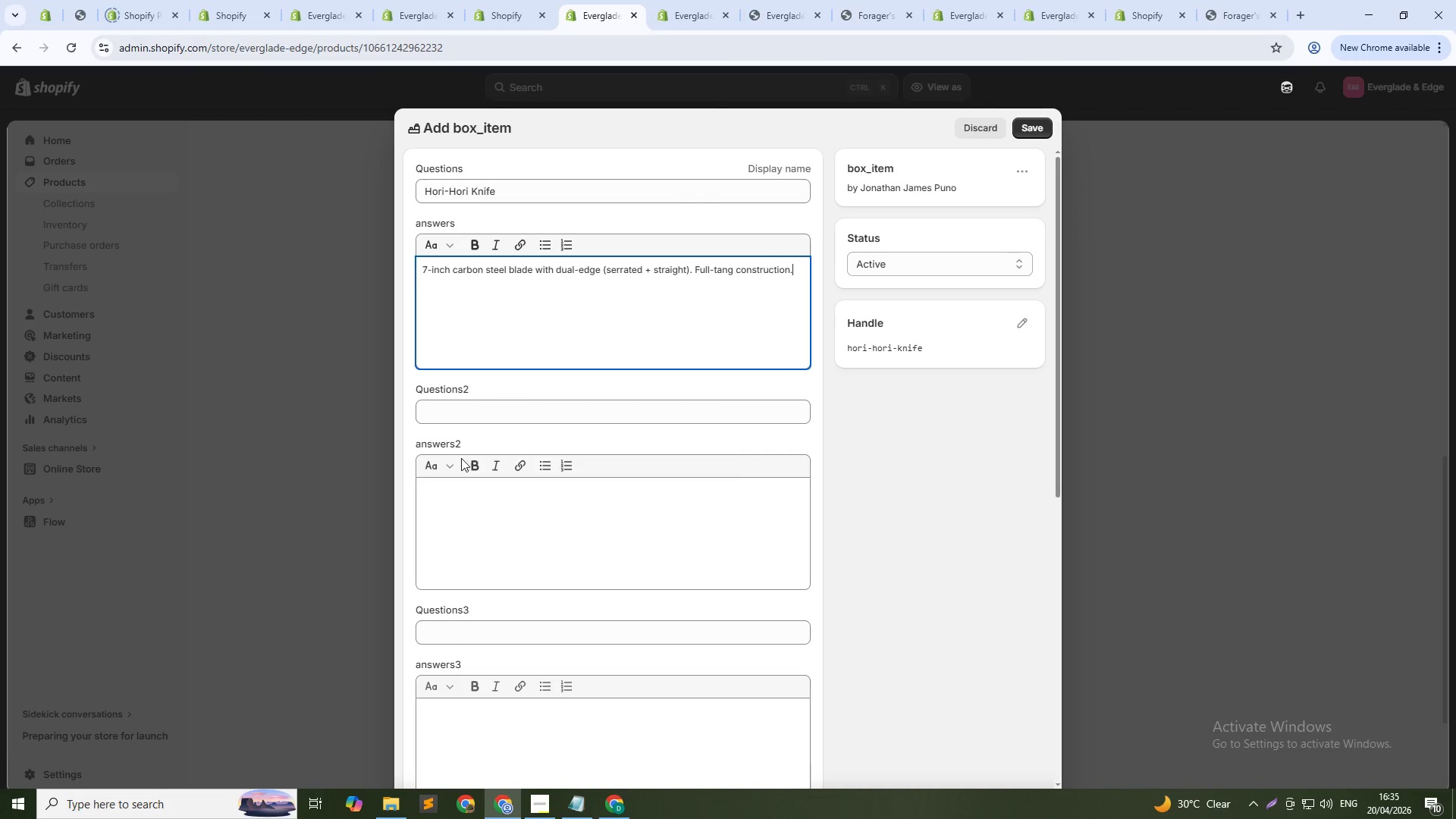 
left_click([457, 416])
 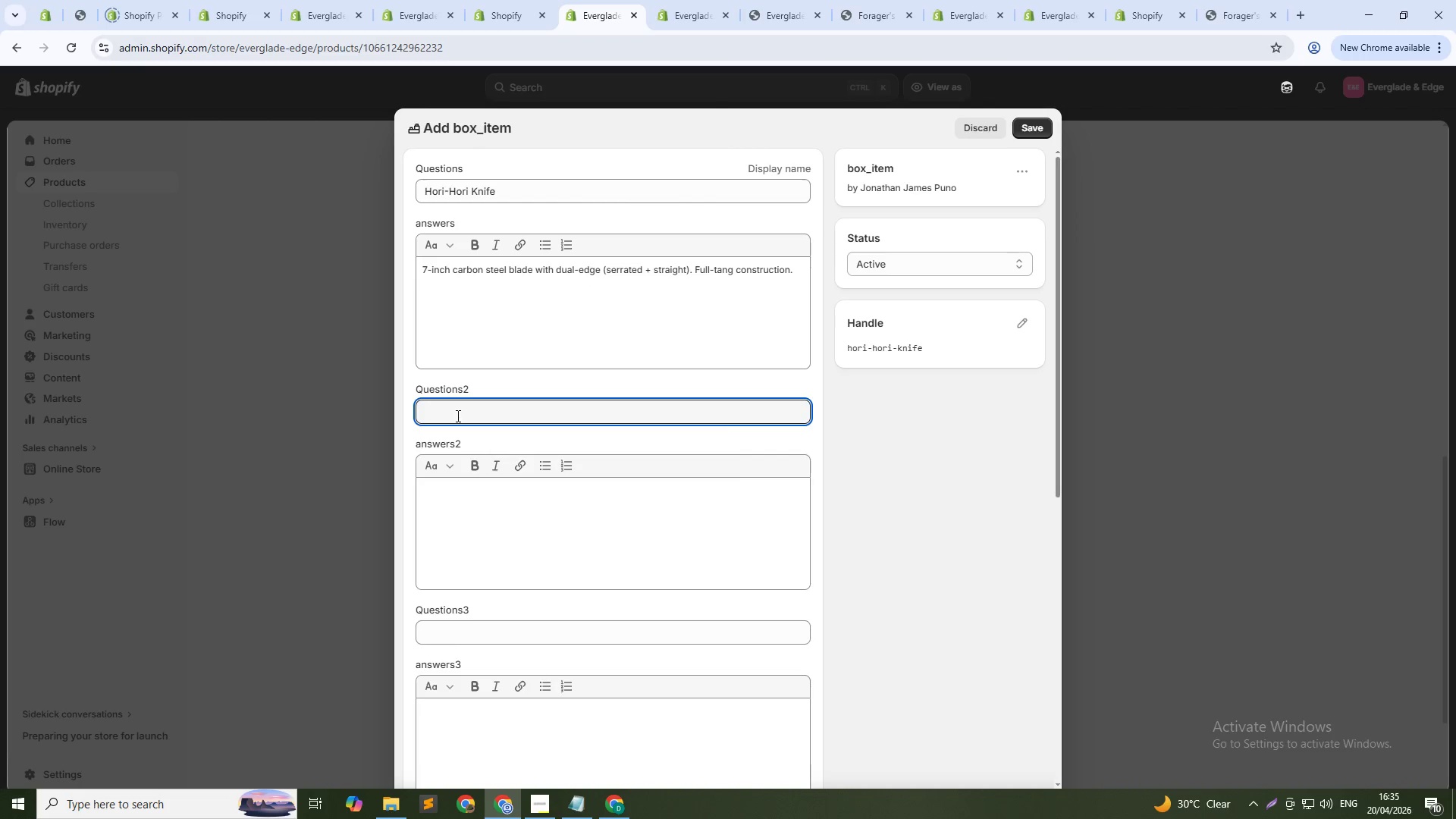 
type(Cre Oil)
 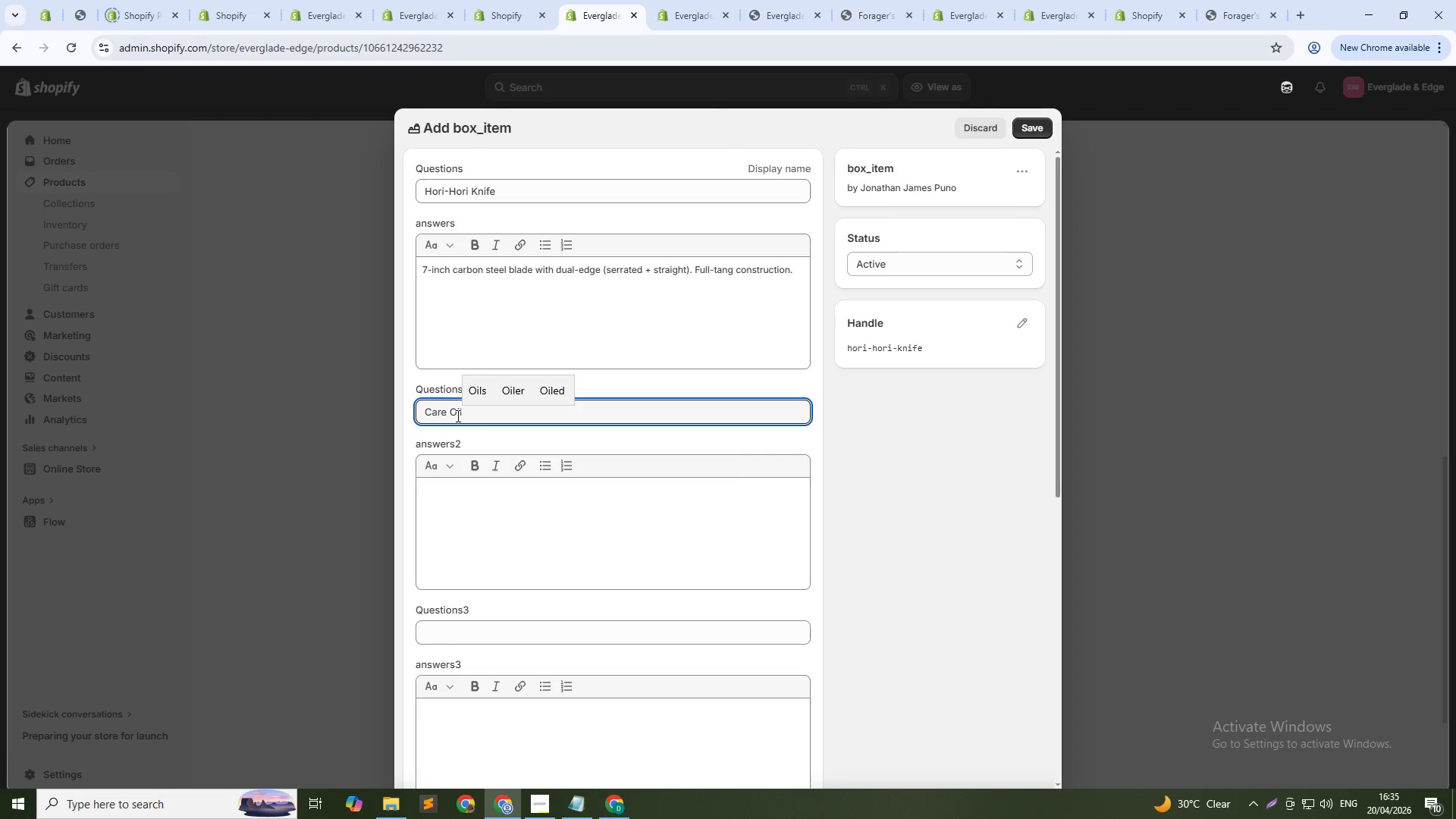 
hold_key(key=A, duration=0.33)
 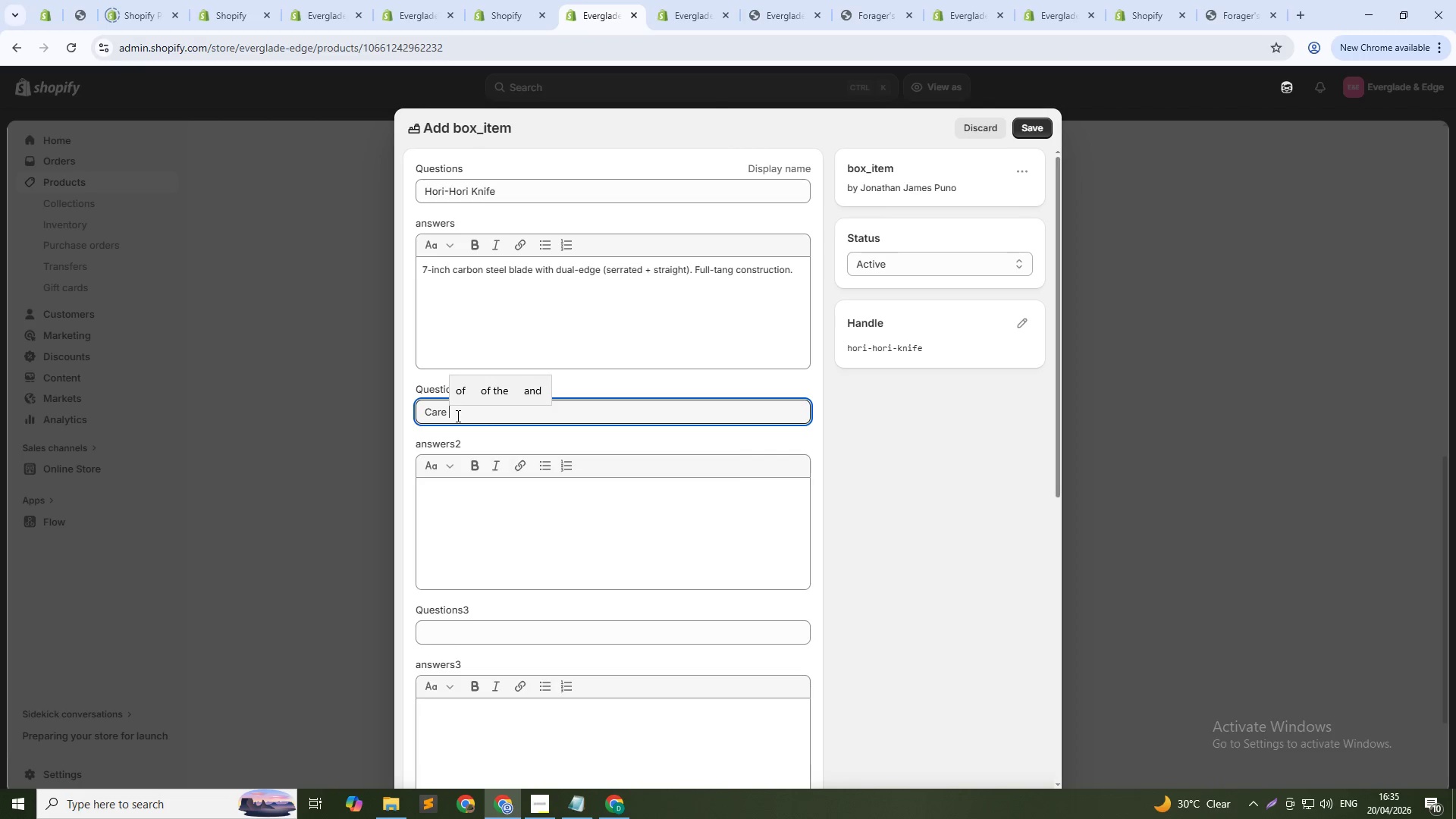 
left_click([498, 493])
 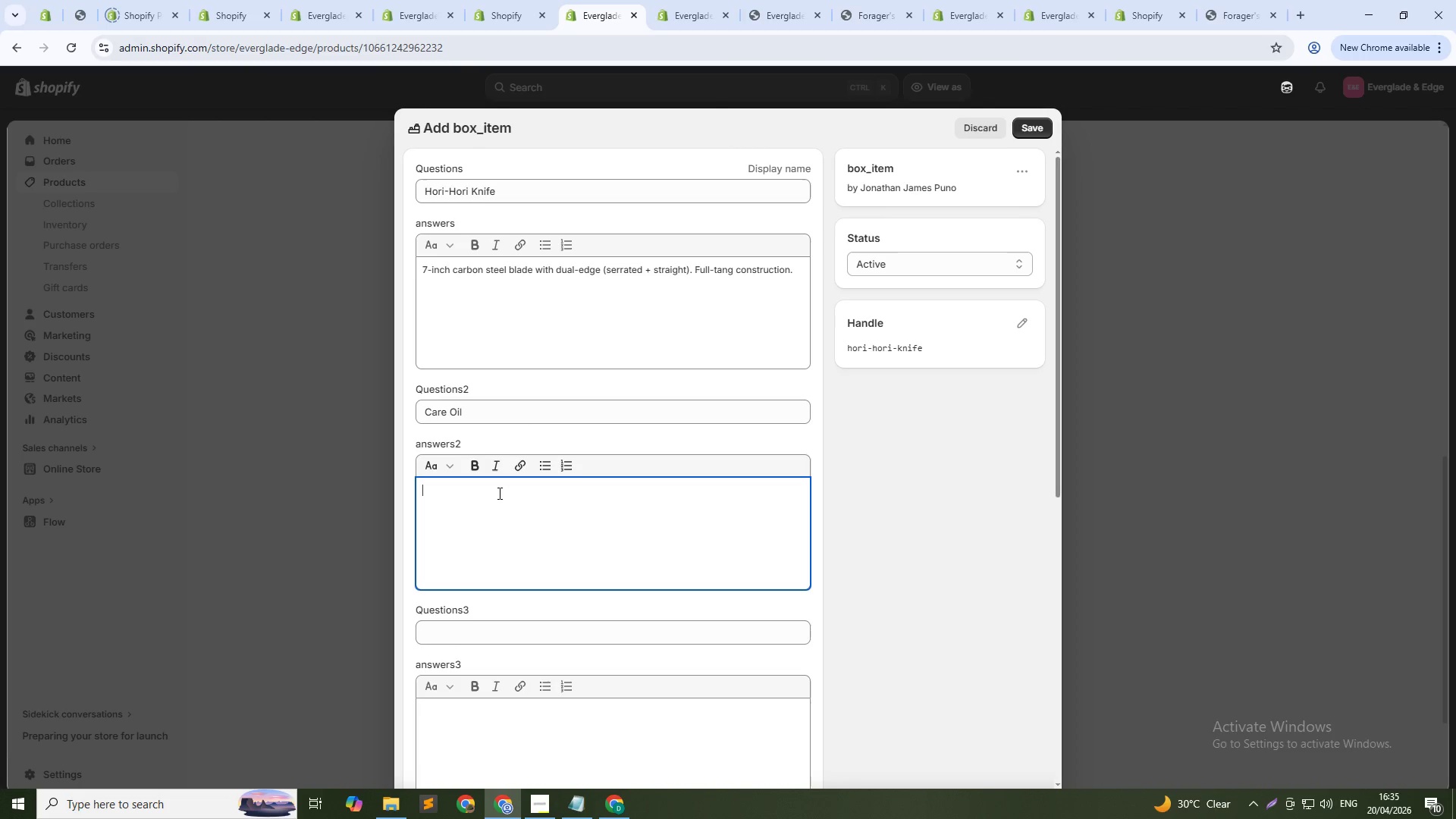 
type(Mineral for blade protection. Prevents rust and corrosion)
 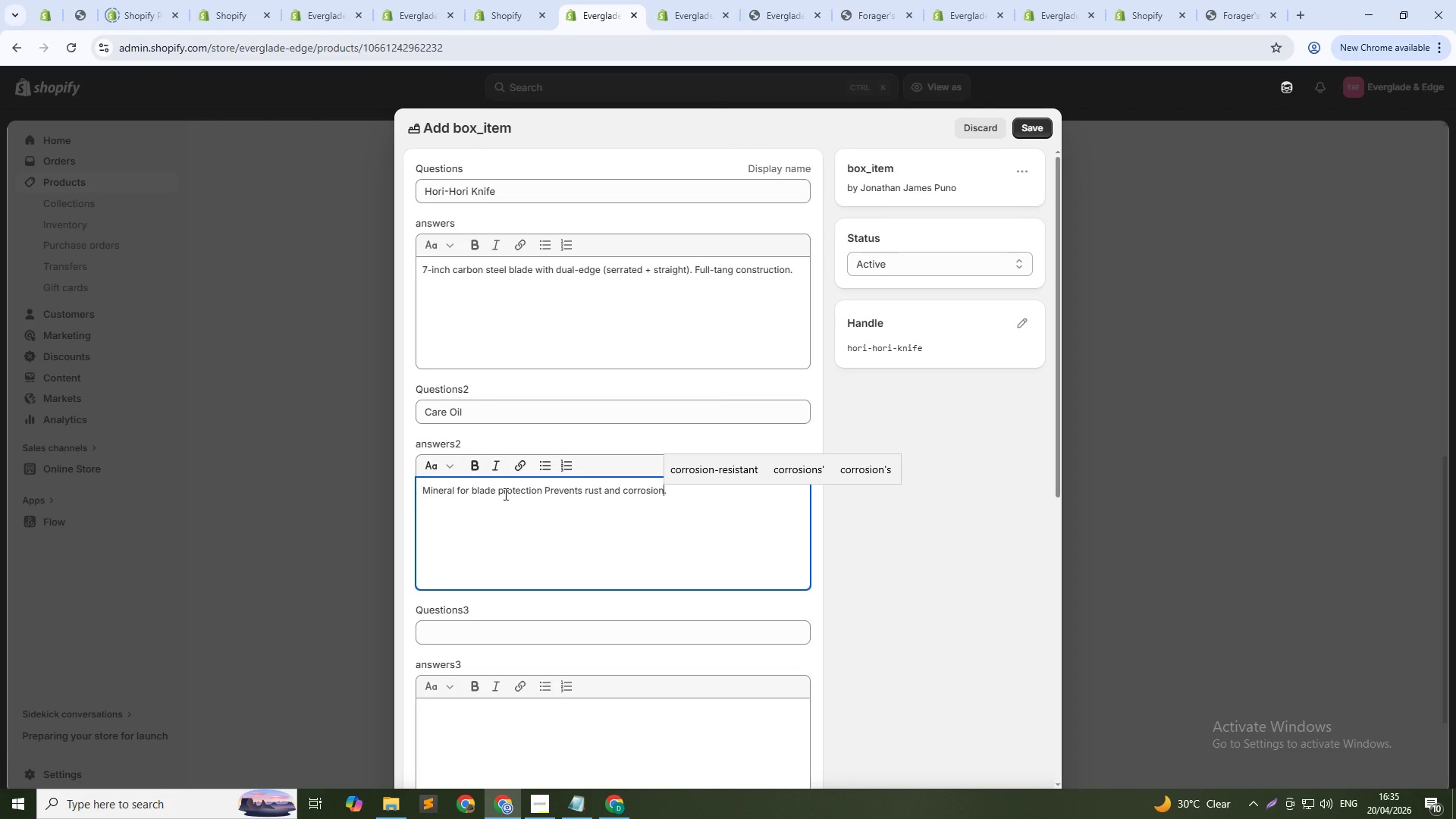 
left_click([507, 627])
 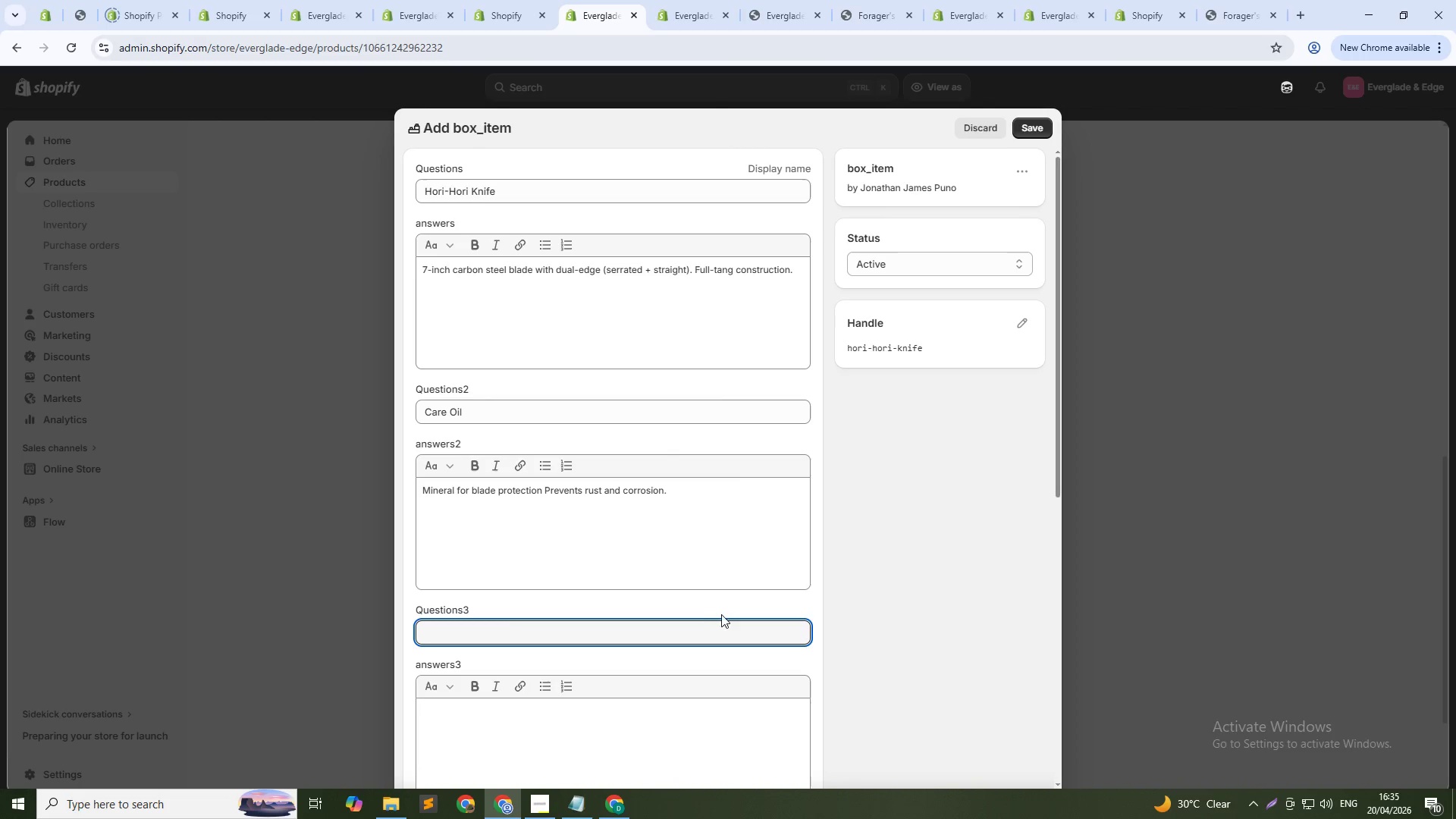 
type(Leather Sheath)
 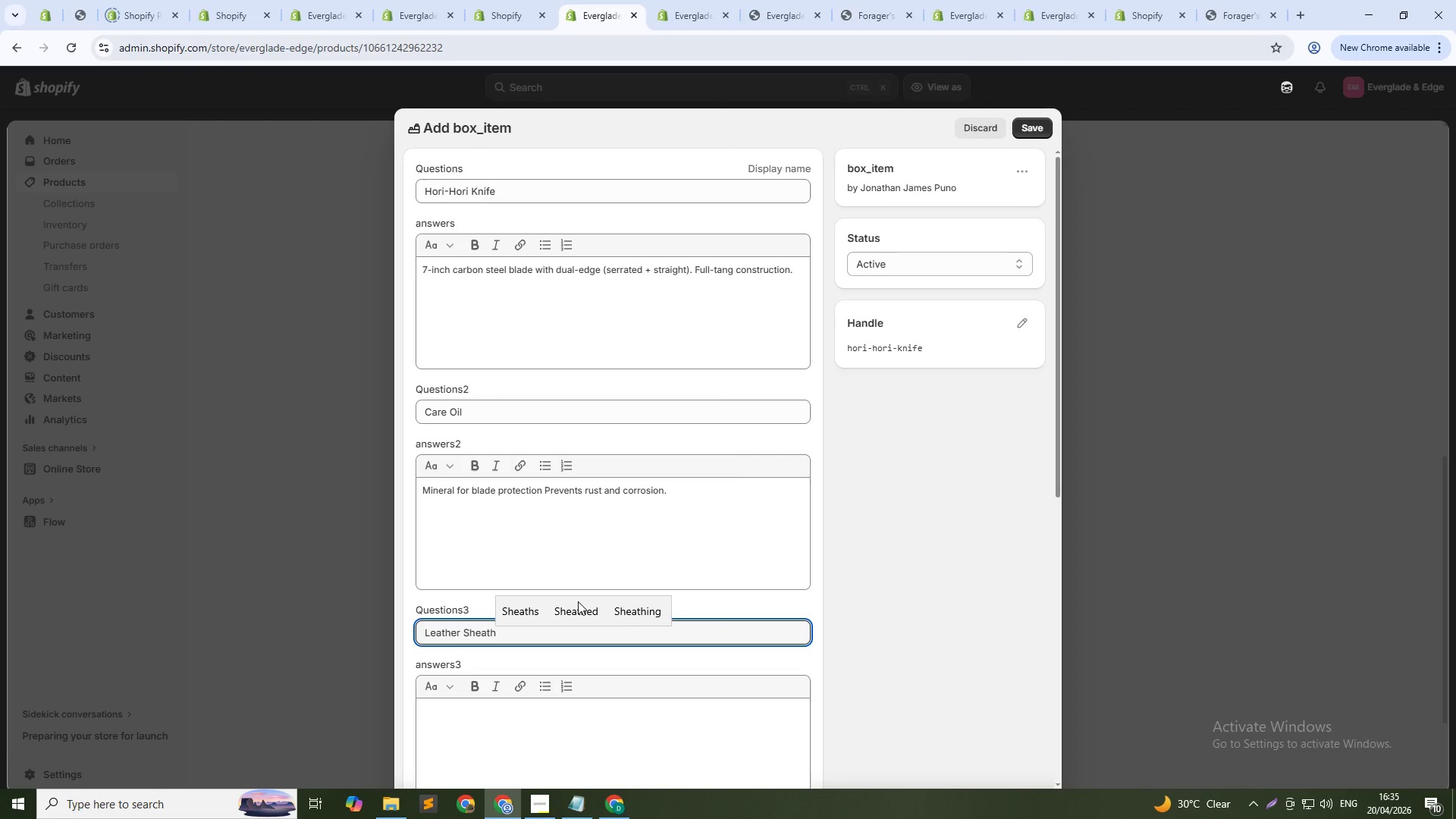 
left_click([516, 741])
 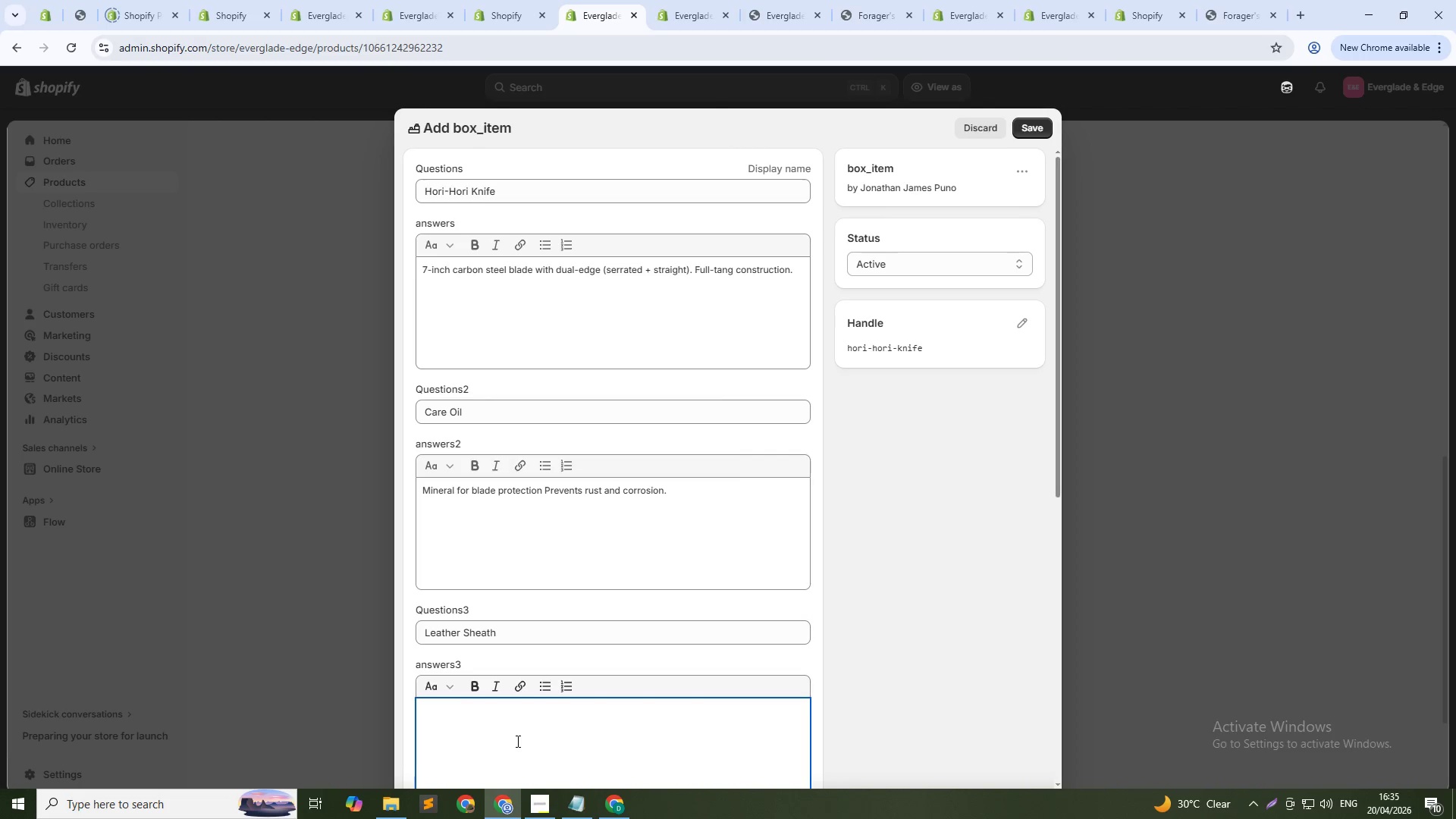 
type(pr)
key(Backspace)
key(Backspace)
type(Premium genuine leathr h)
key(Backspace)
type(sheath with belt loop for safe ca)
key(Backspace)
type(carrying.)
 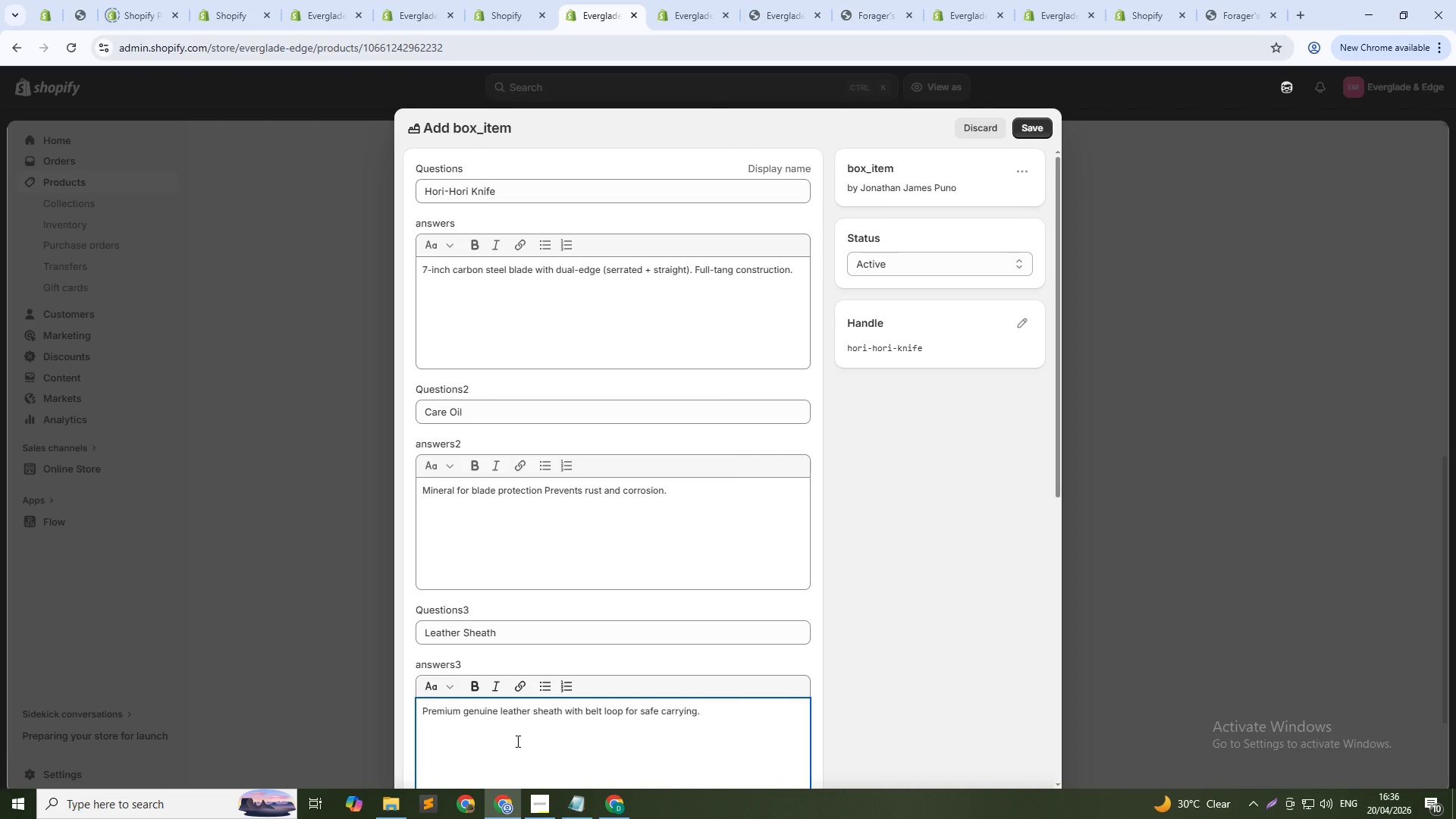 
scroll: coordinate [615, 668], scroll_direction: down, amount: 3.0
 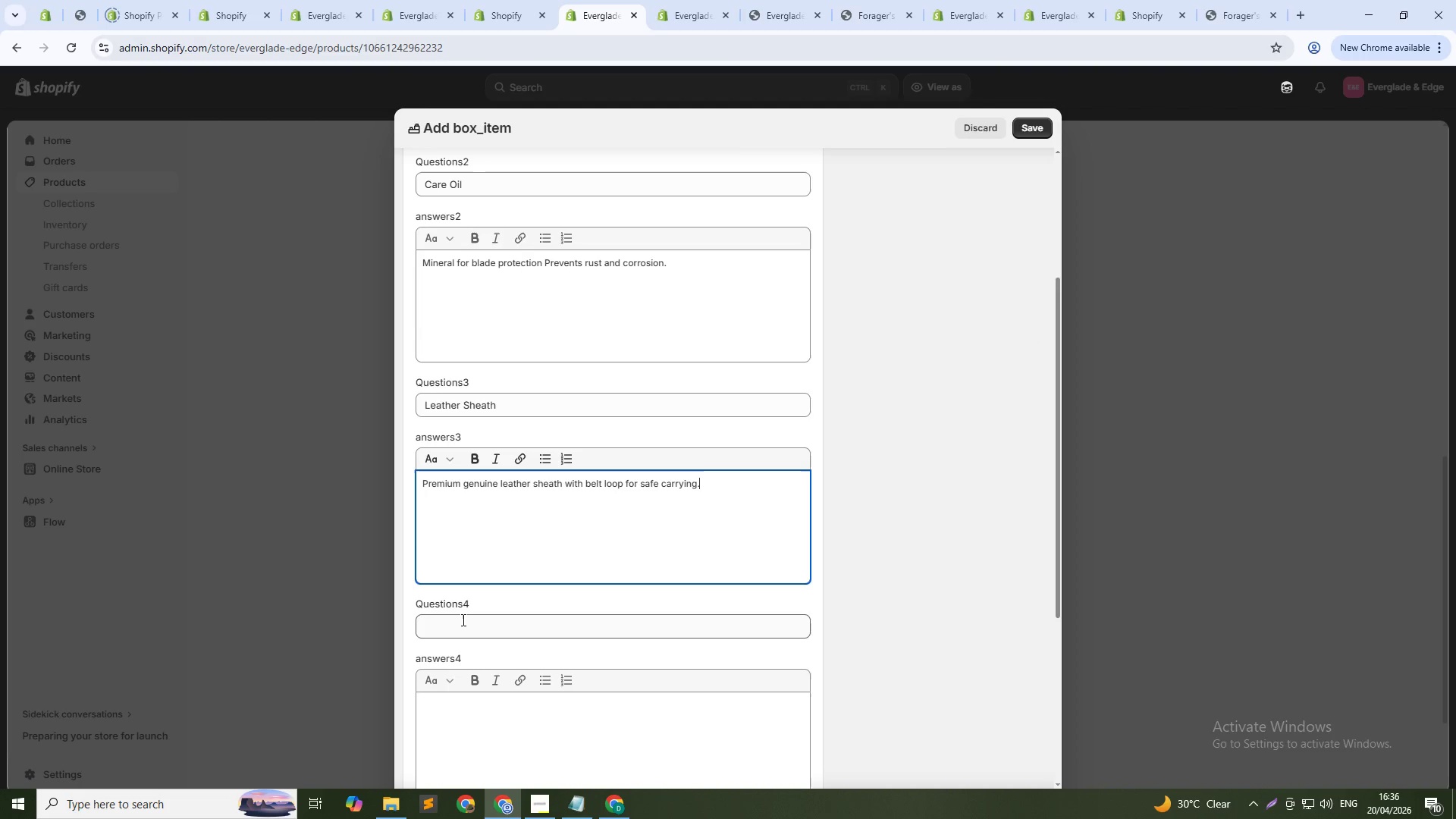 
left_click([461, 620])
 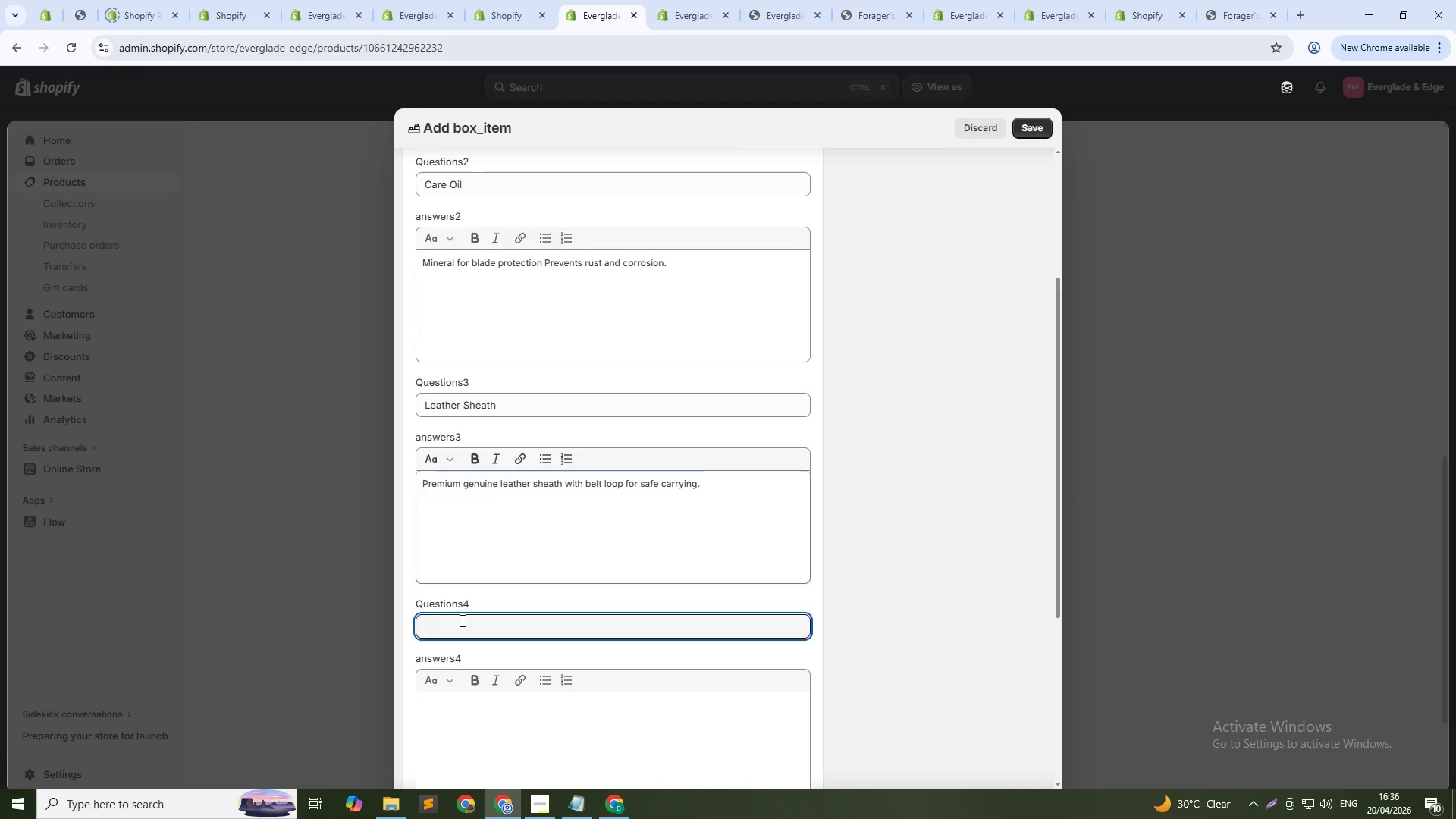 
type(Care)
 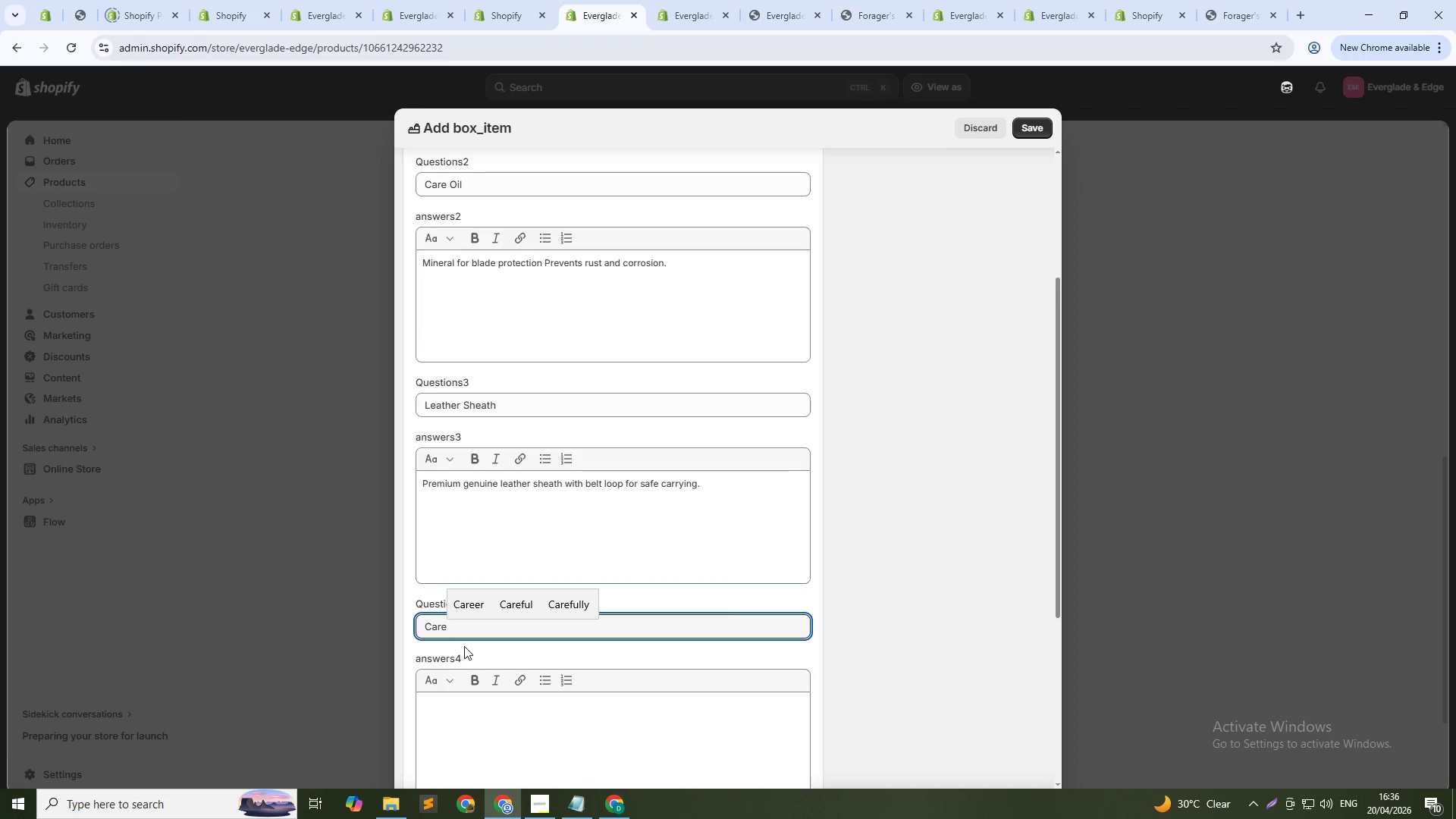 
type( Guide)
 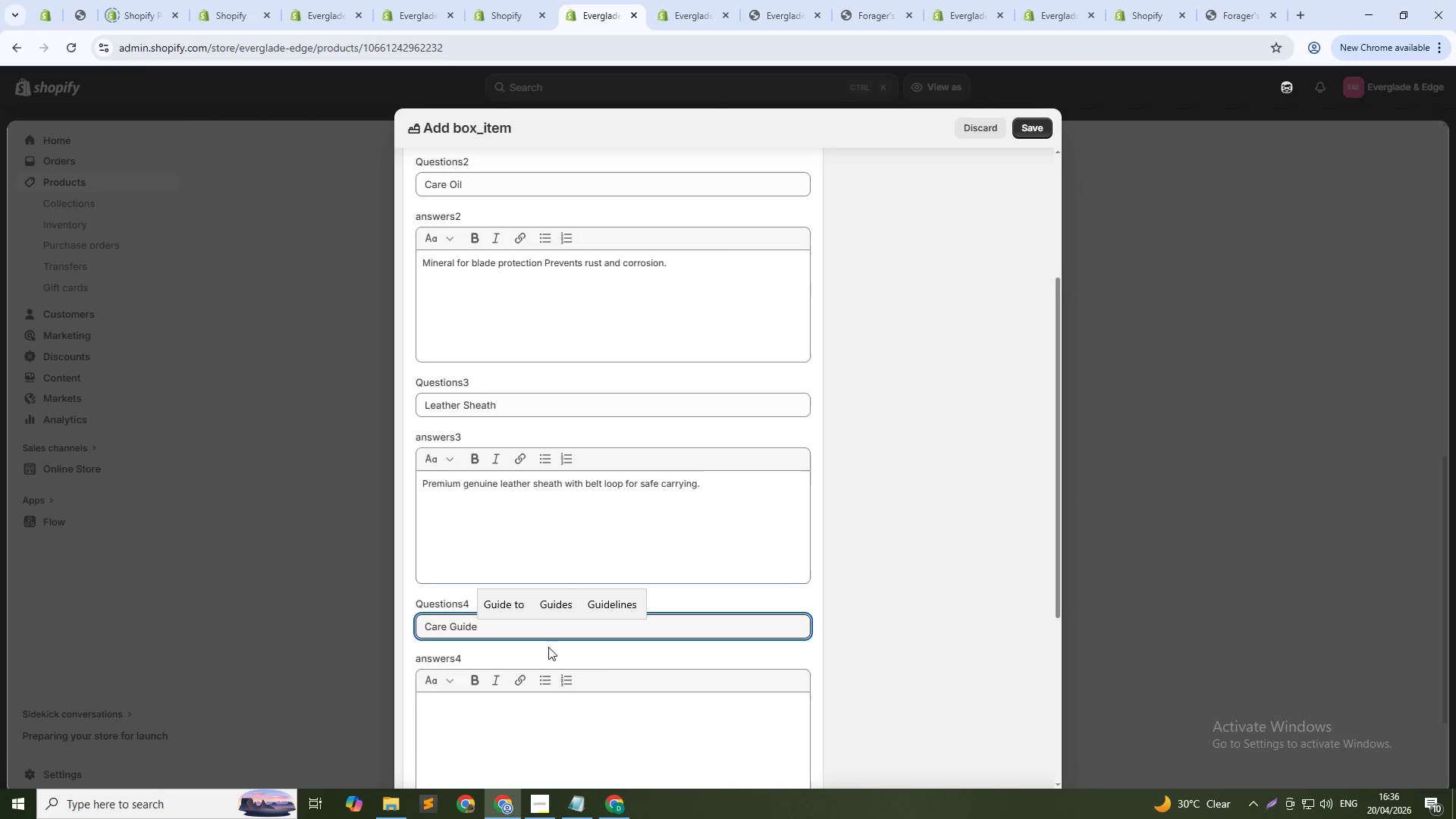 
scroll: coordinate [610, 681], scroll_direction: down, amount: 2.0
 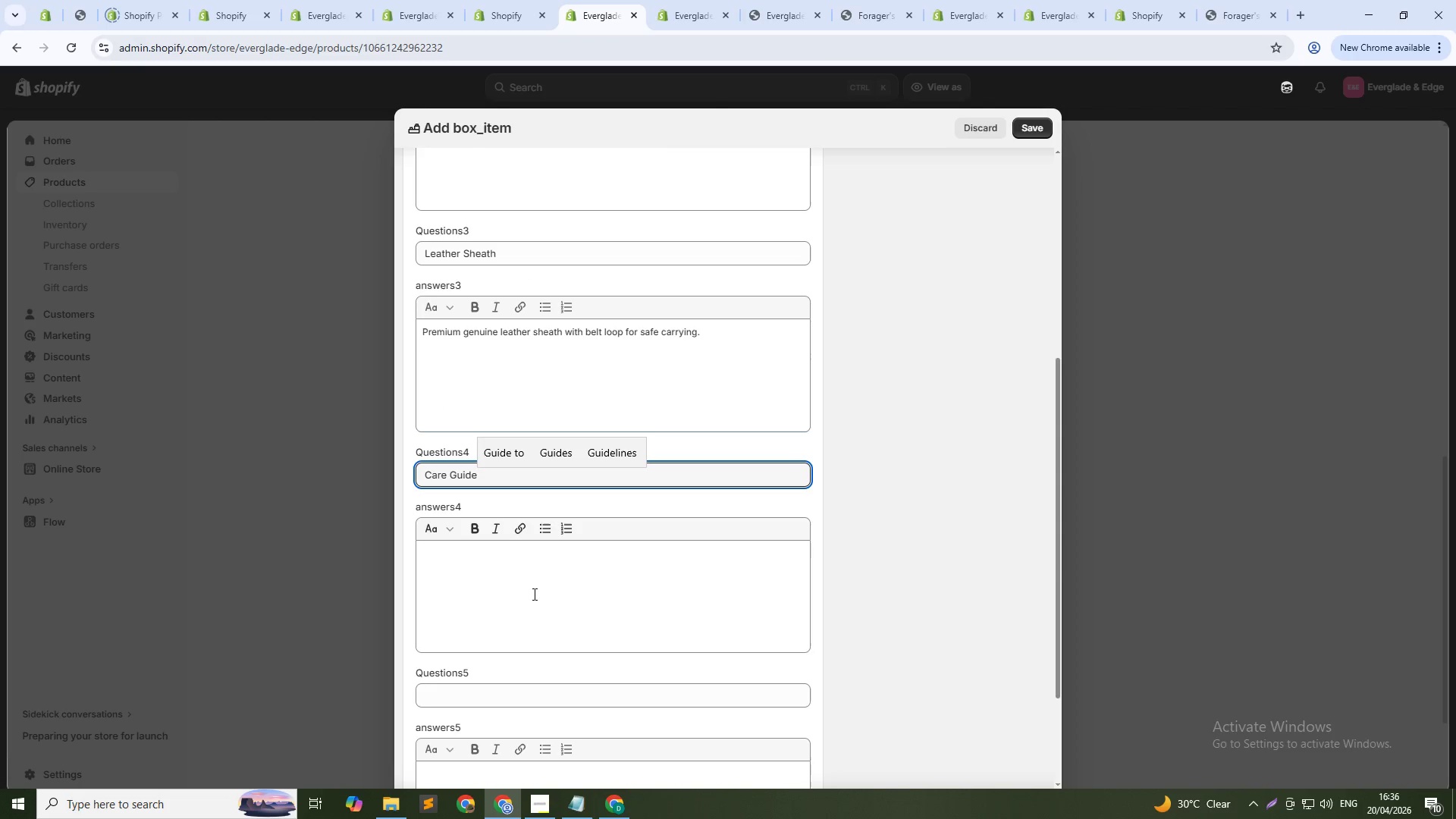 
left_click([531, 573])
 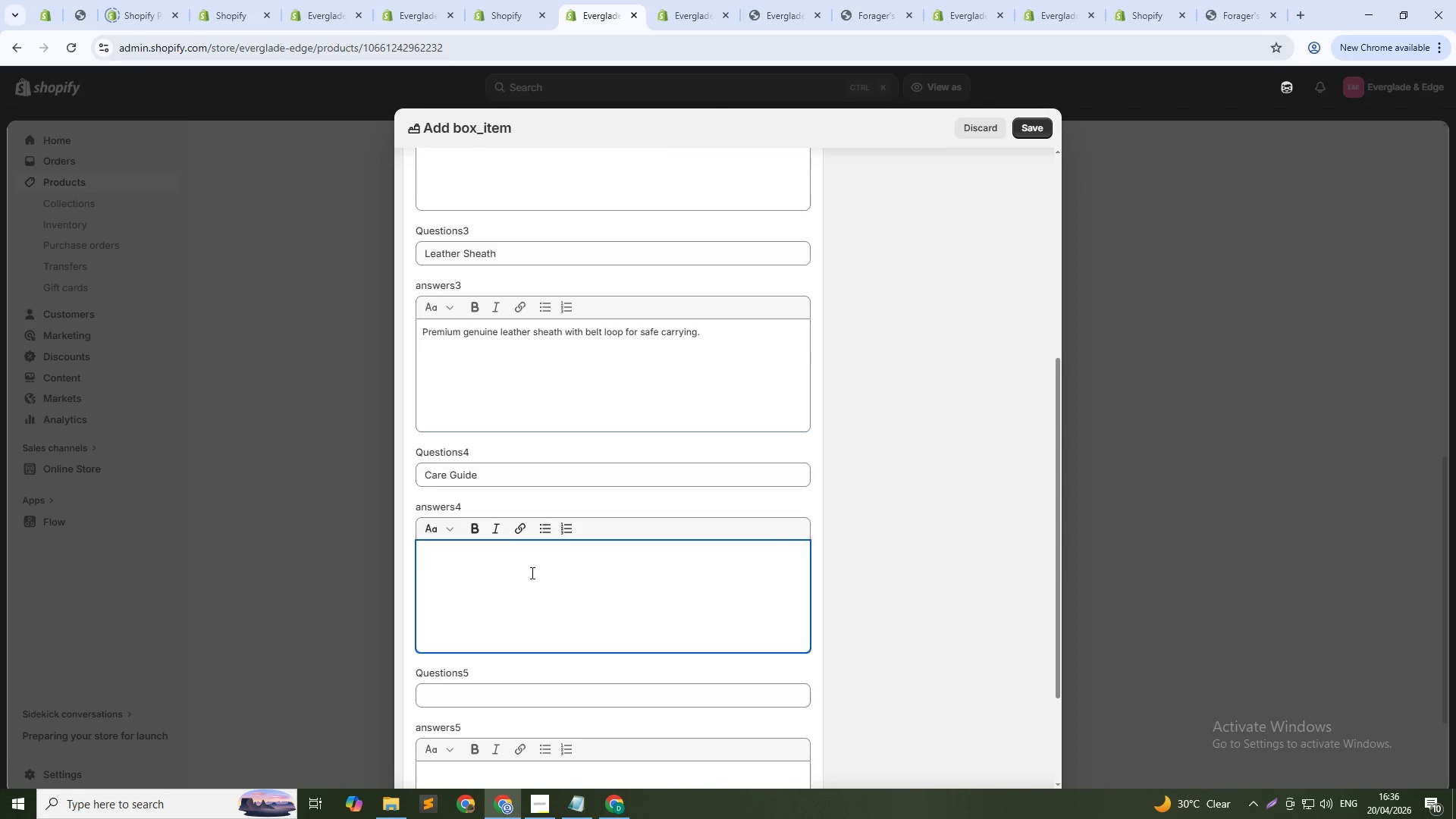 
type(Instruction)
 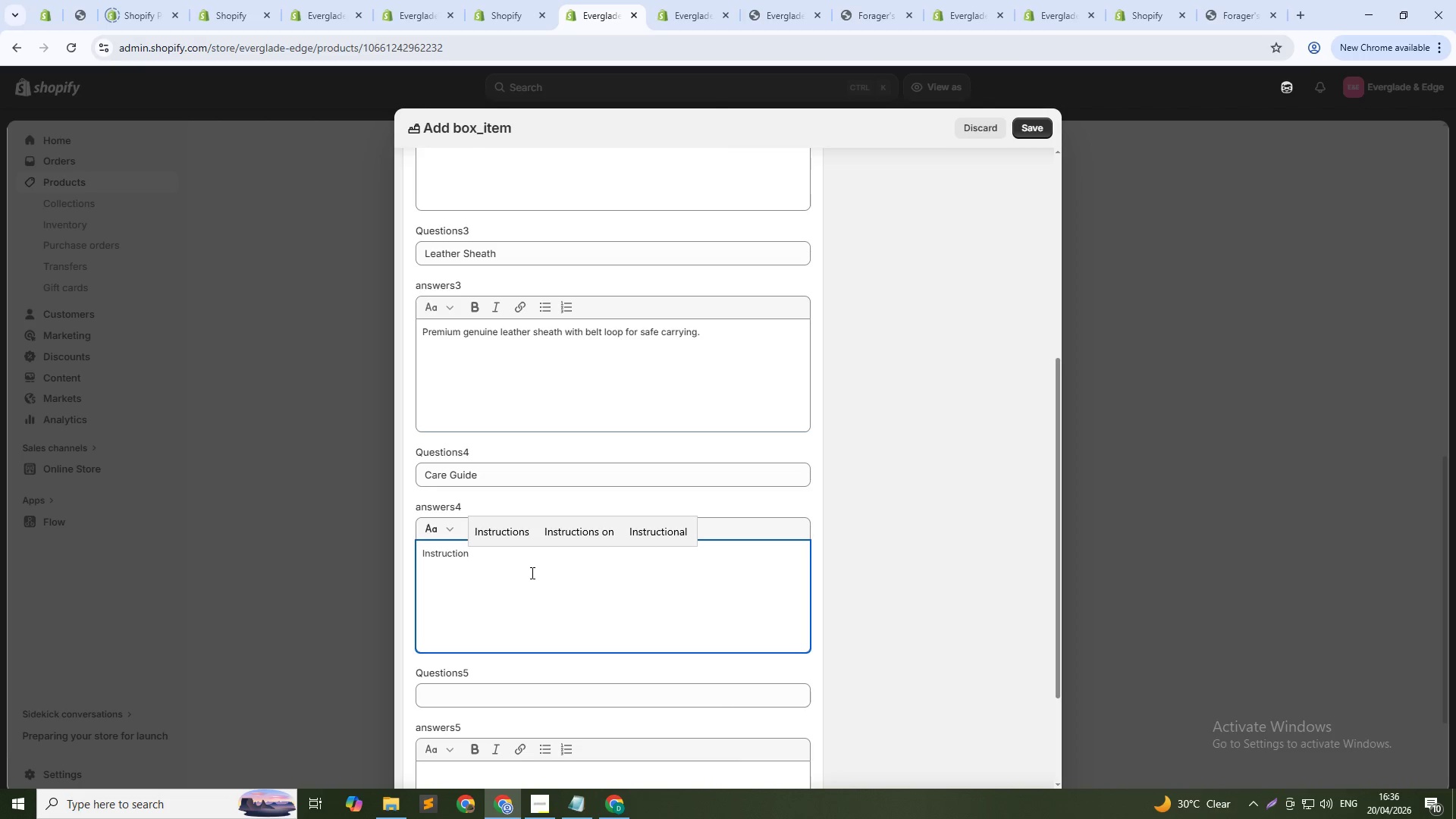 
wait(6.92)
 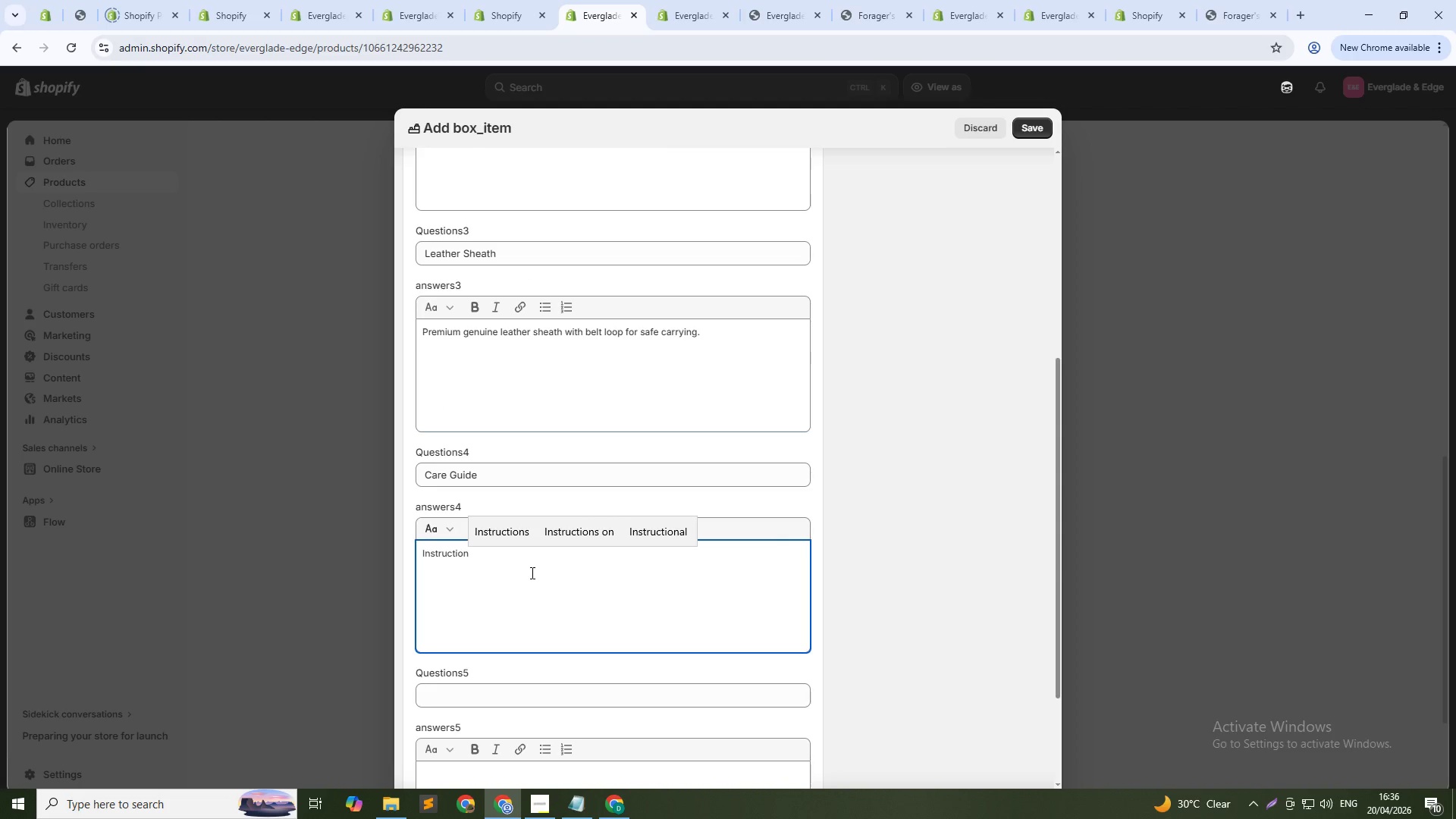 
type( booklet for cleaningm sharpening )
key(Backspace)
type(, and storage.)
 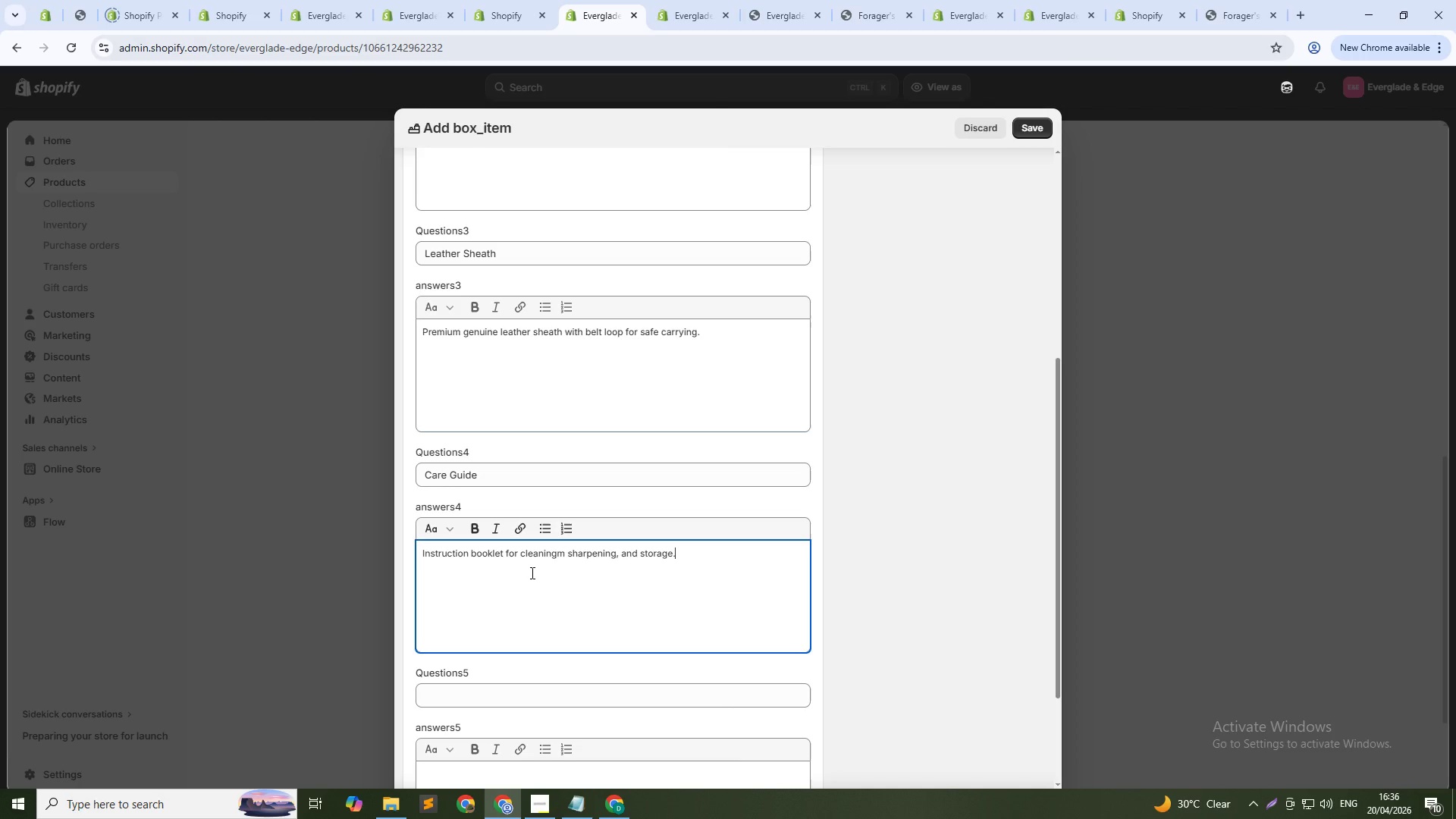 
hold_key(key=ArrowLeft, duration=1.25)
 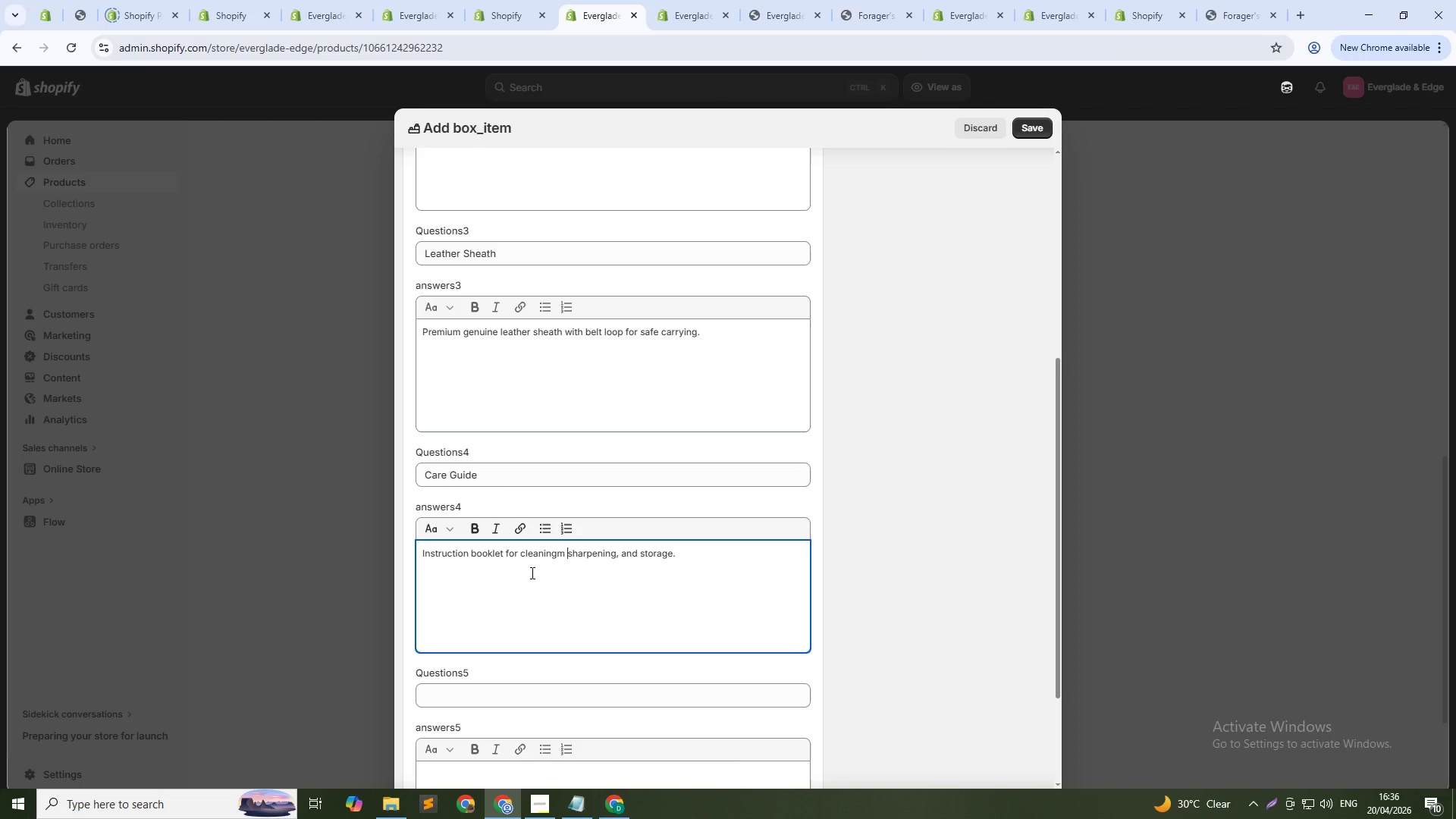 
key(ArrowLeft)
 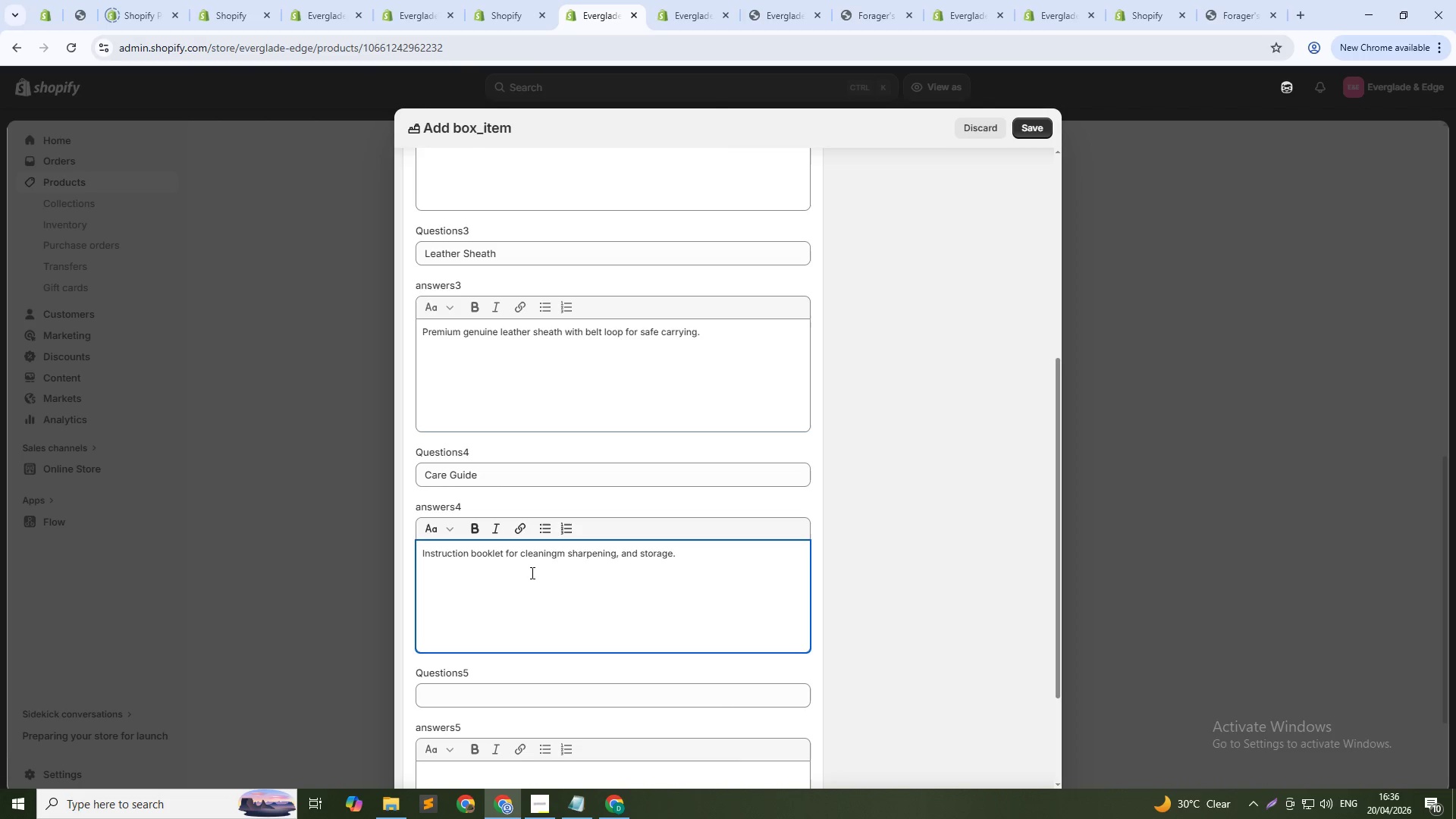 
key(Backspace)
 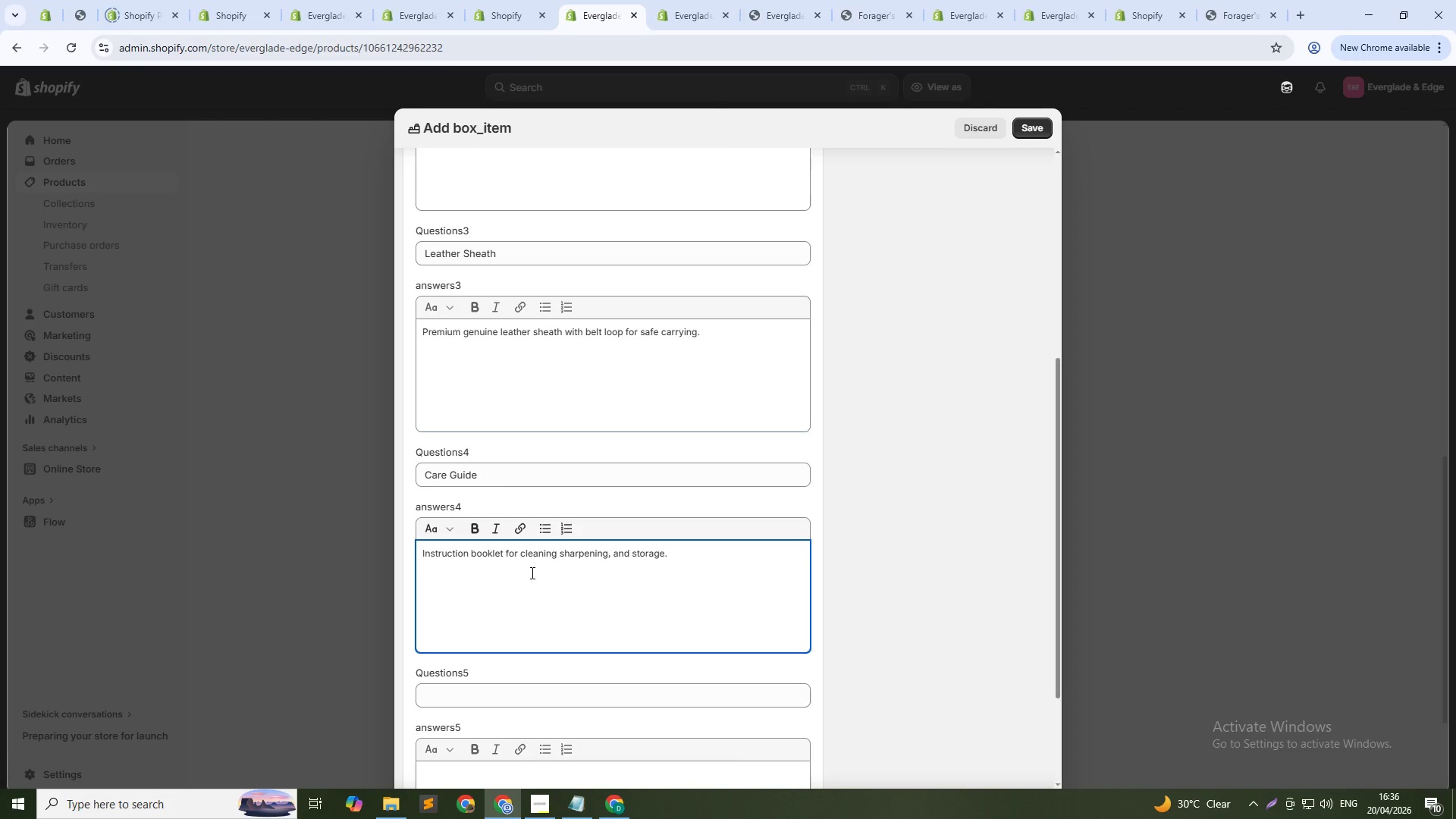 
key(ArrowDown)
 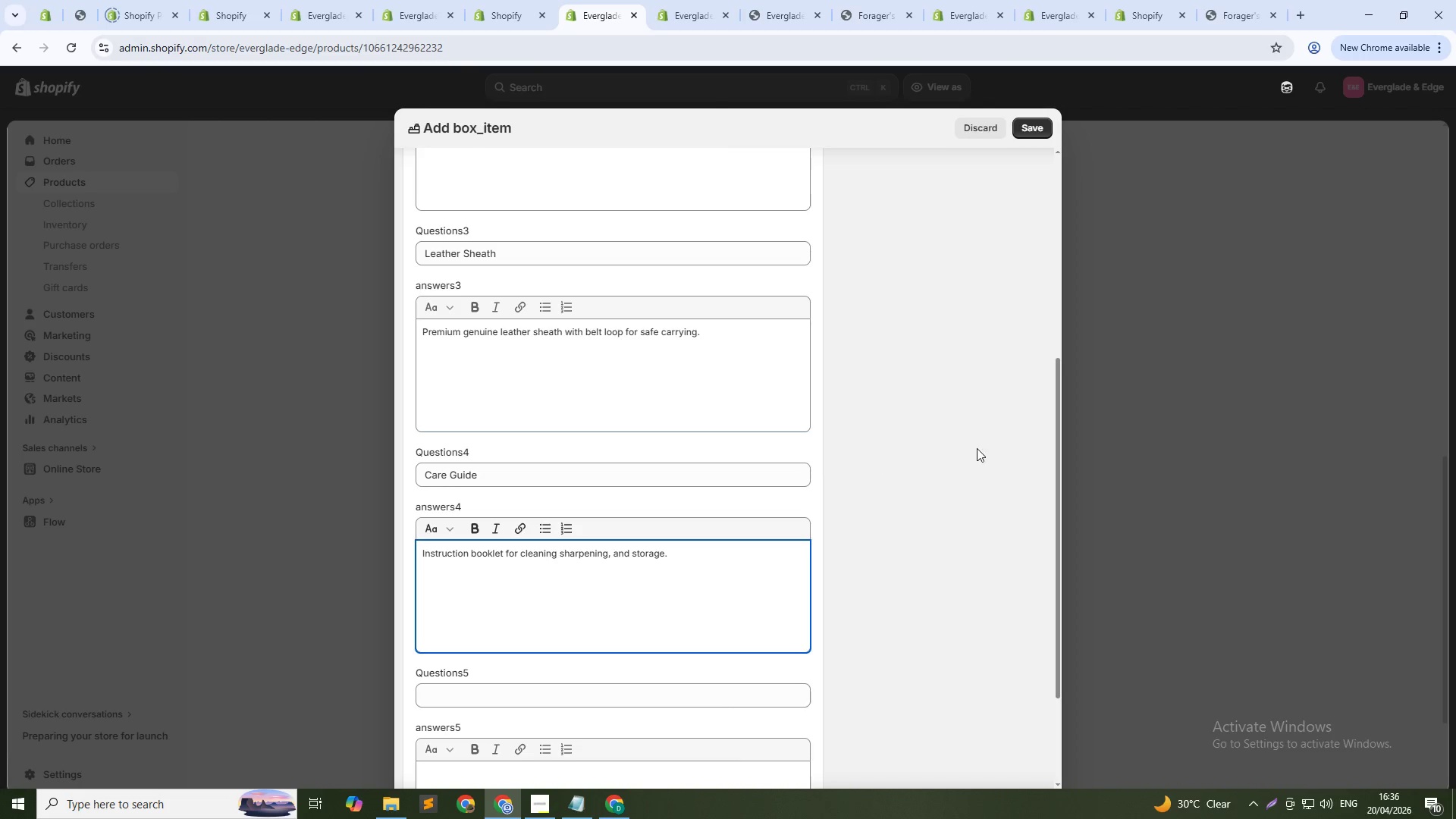 
wait(5.12)
 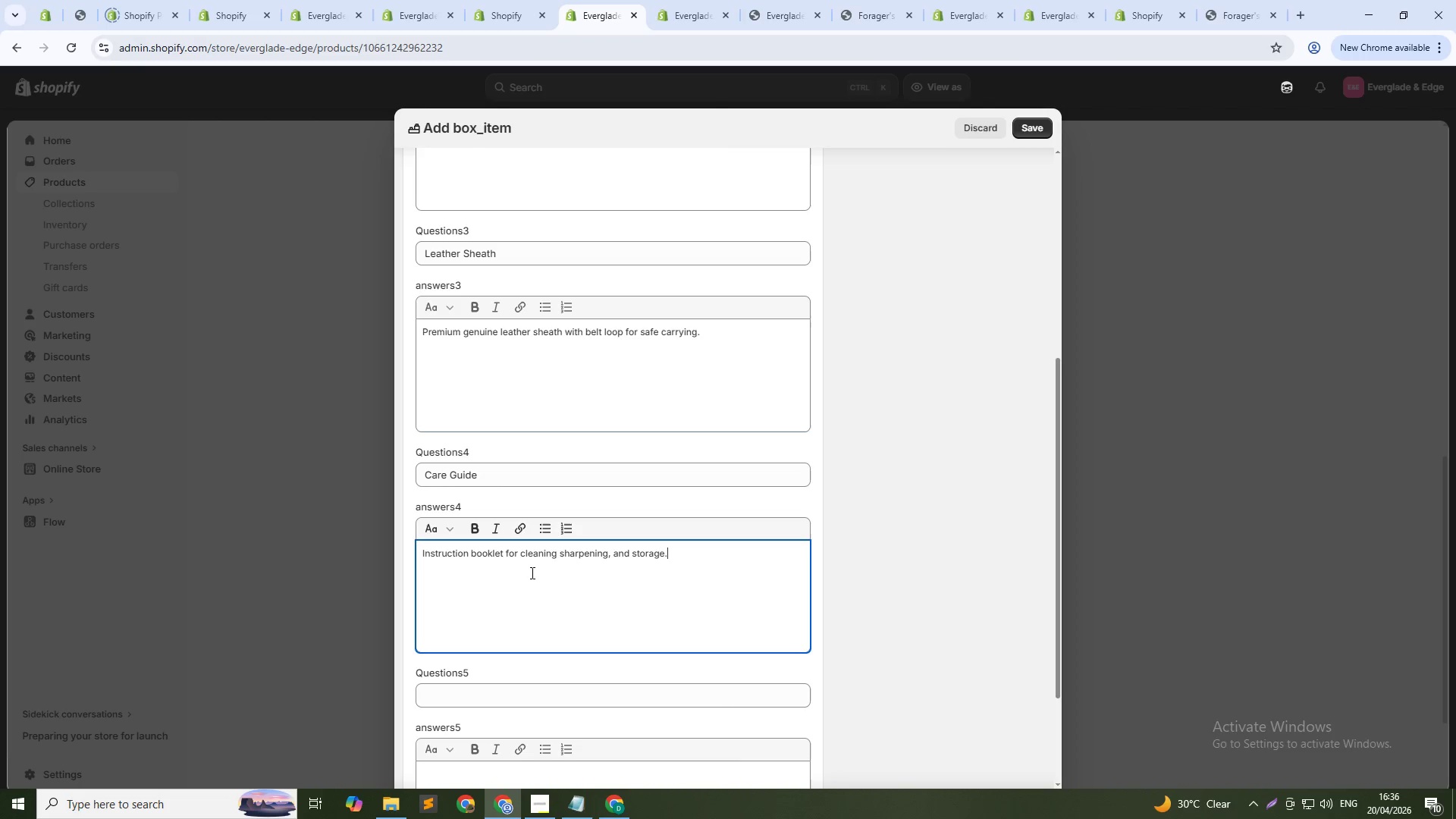 
left_click([1030, 133])
 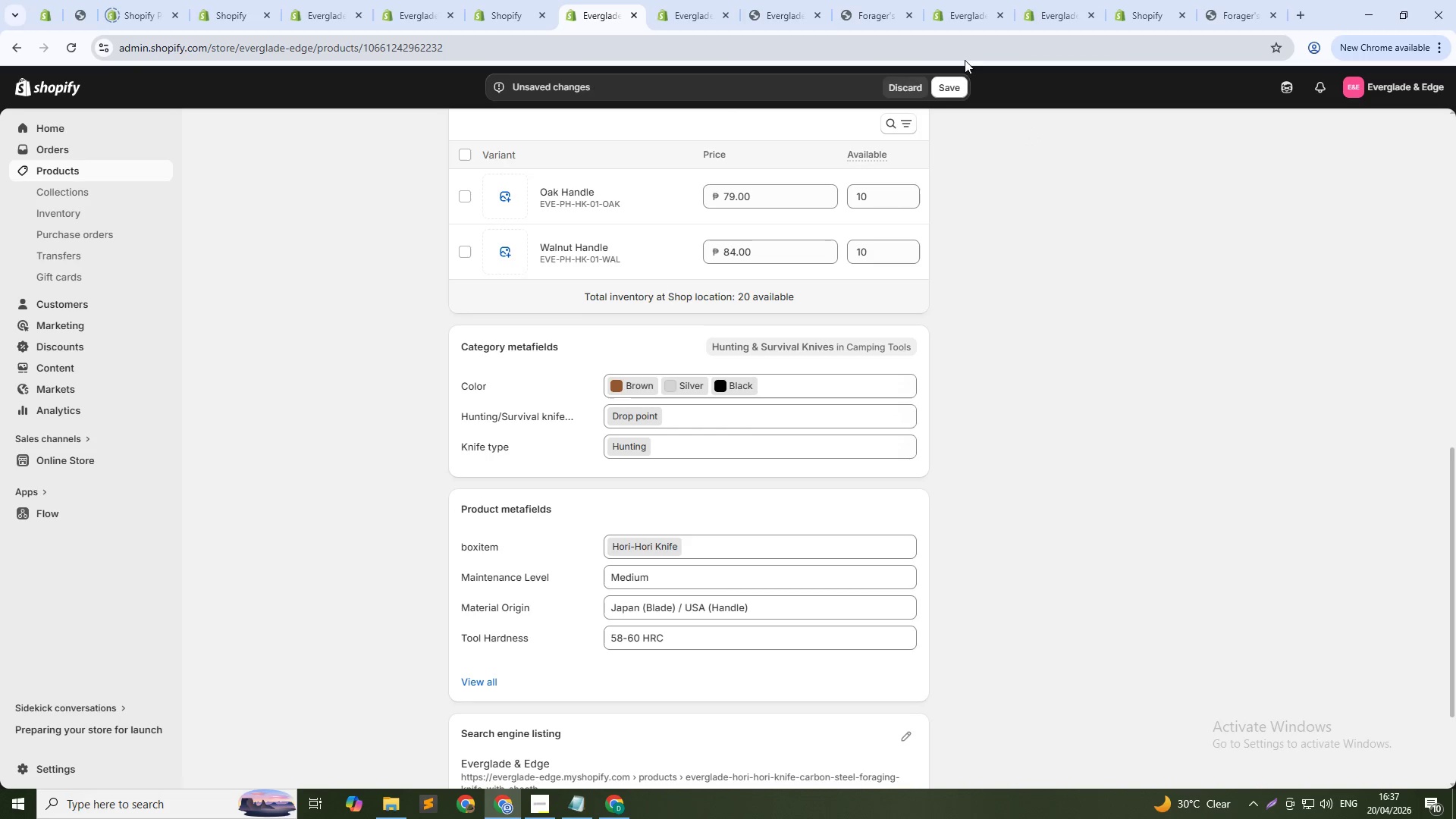 
wait(10.56)
 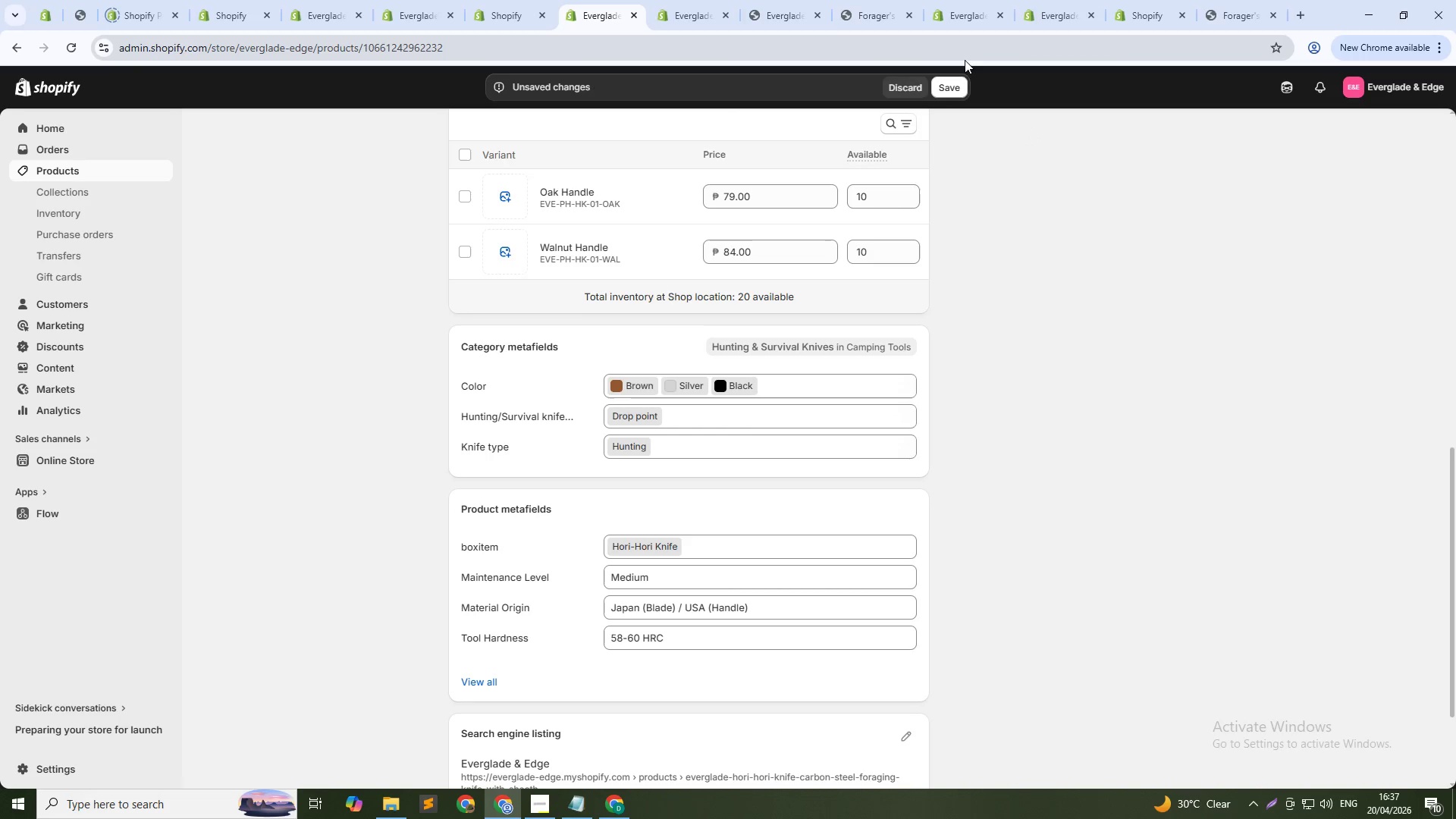 
left_click([71, 168])
 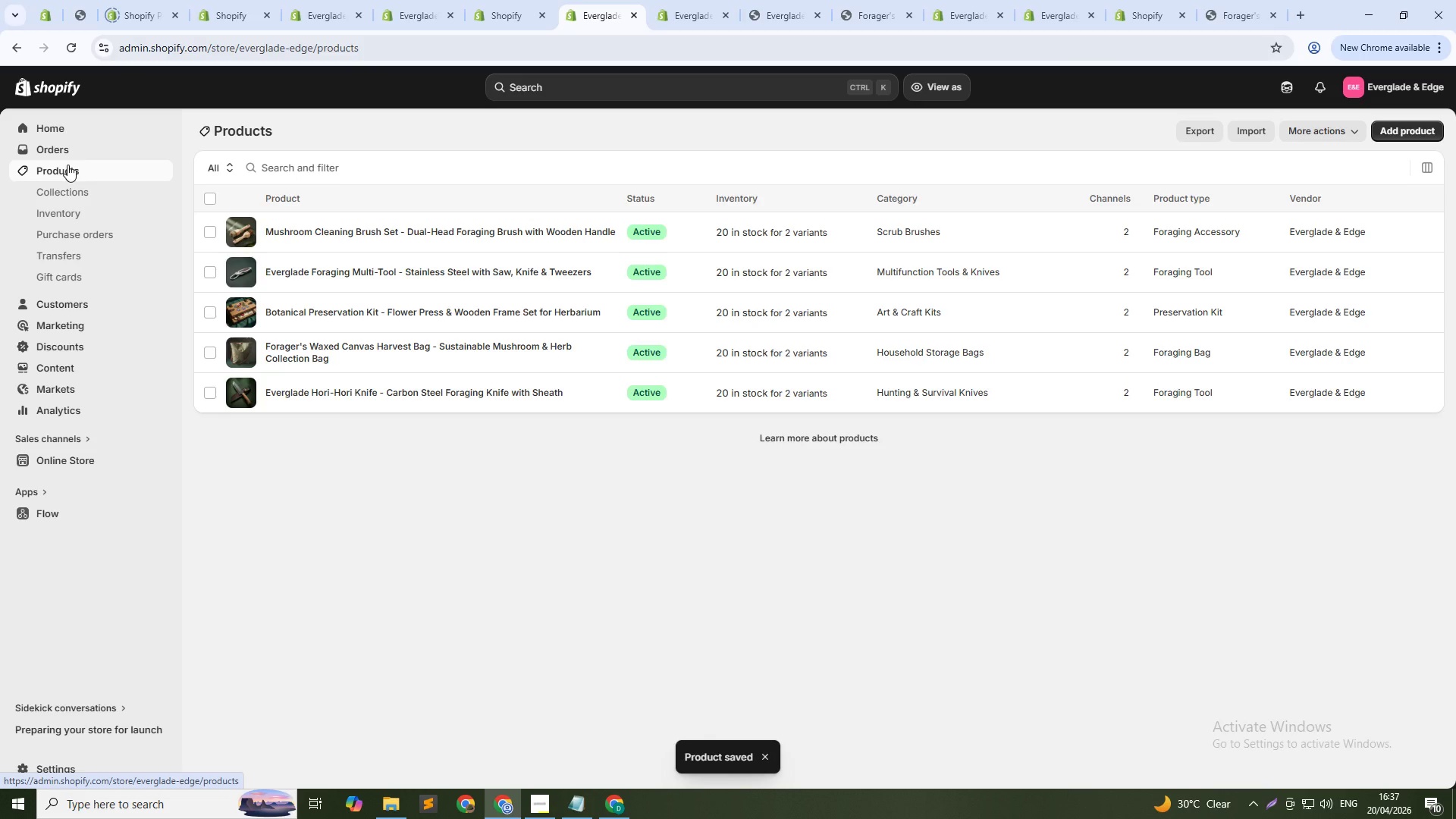 
wait(8.05)
 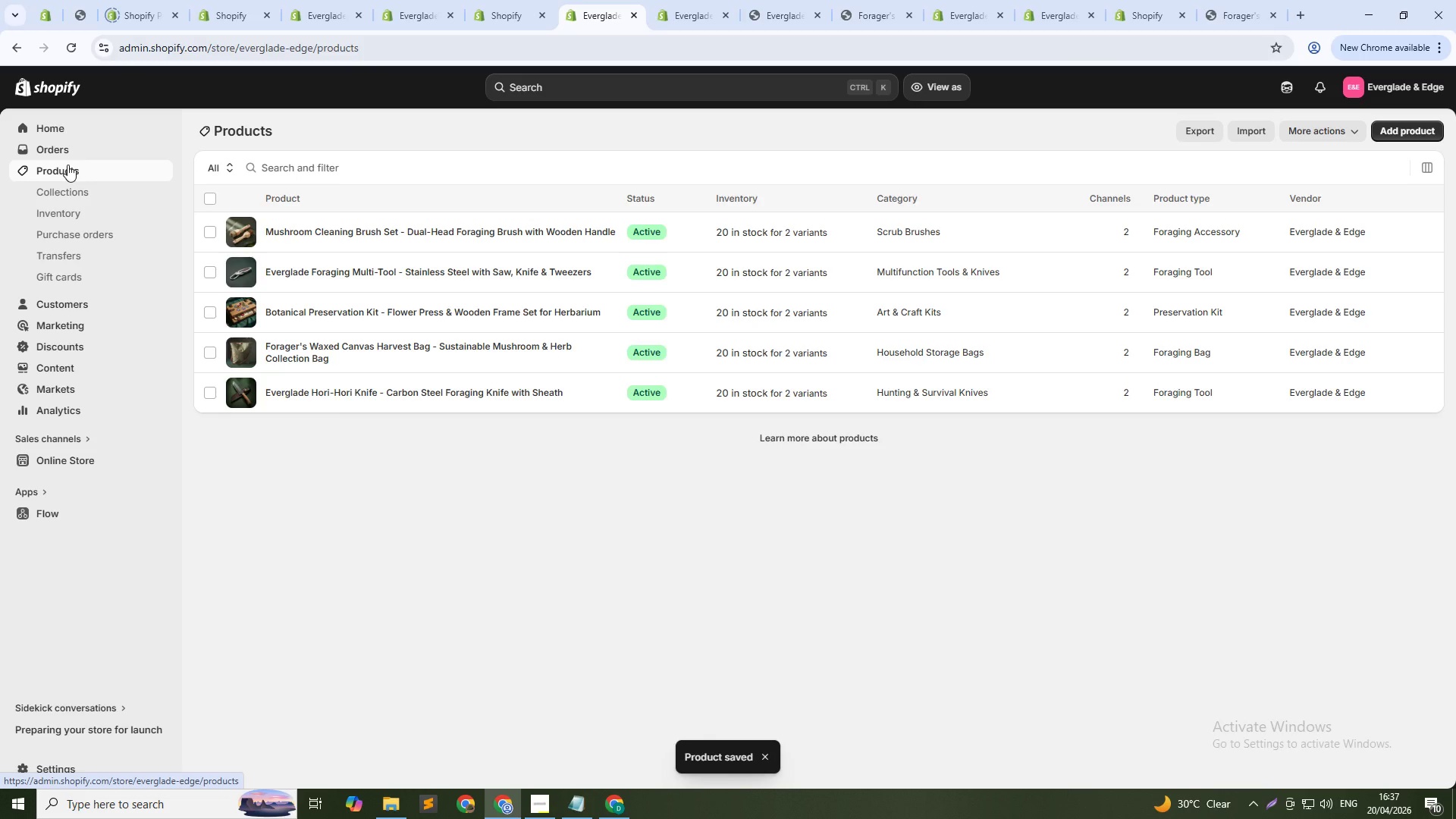 
left_click([318, 359])
 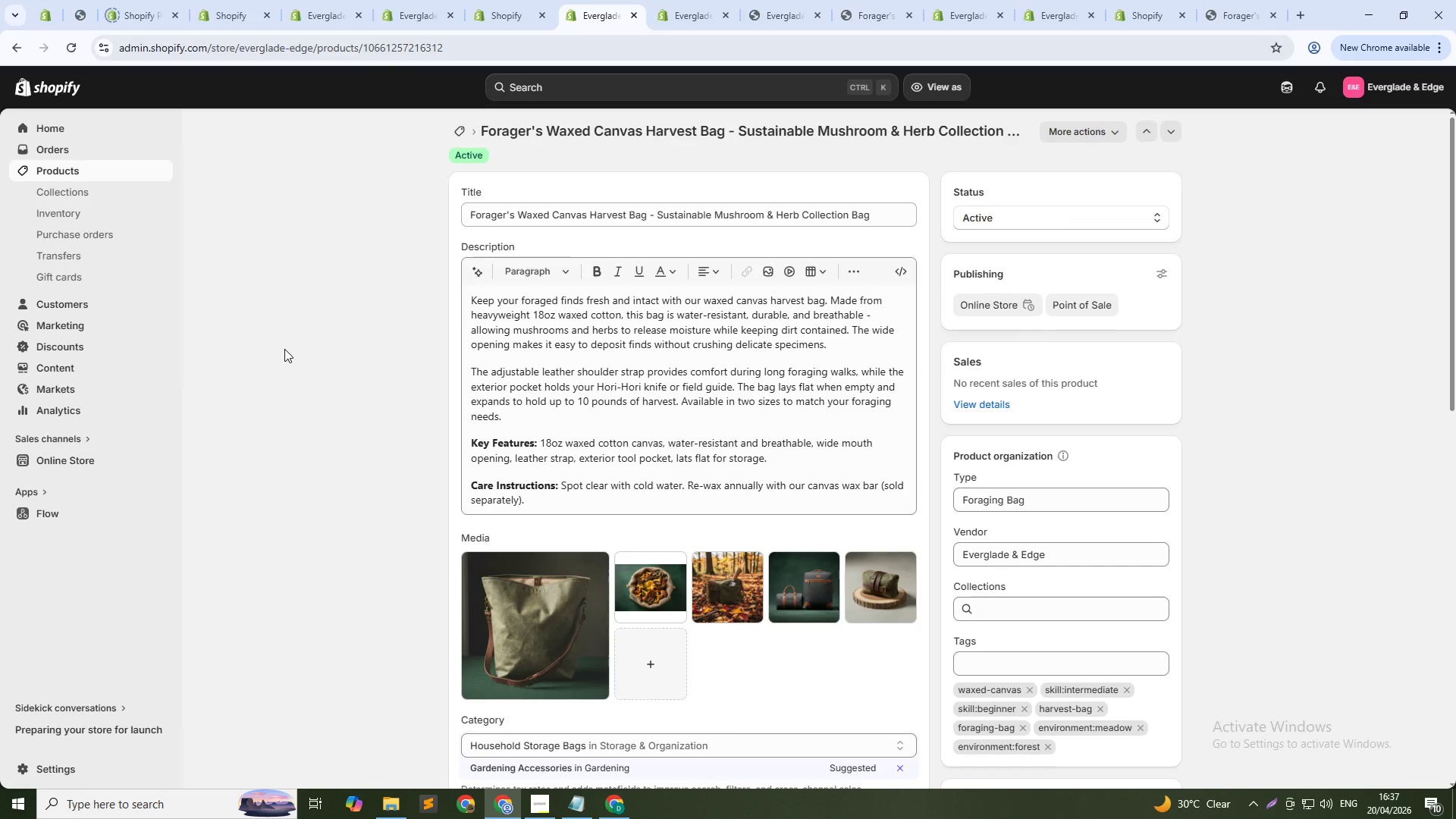 
scroll: coordinate [596, 468], scroll_direction: down, amount: 15.0
 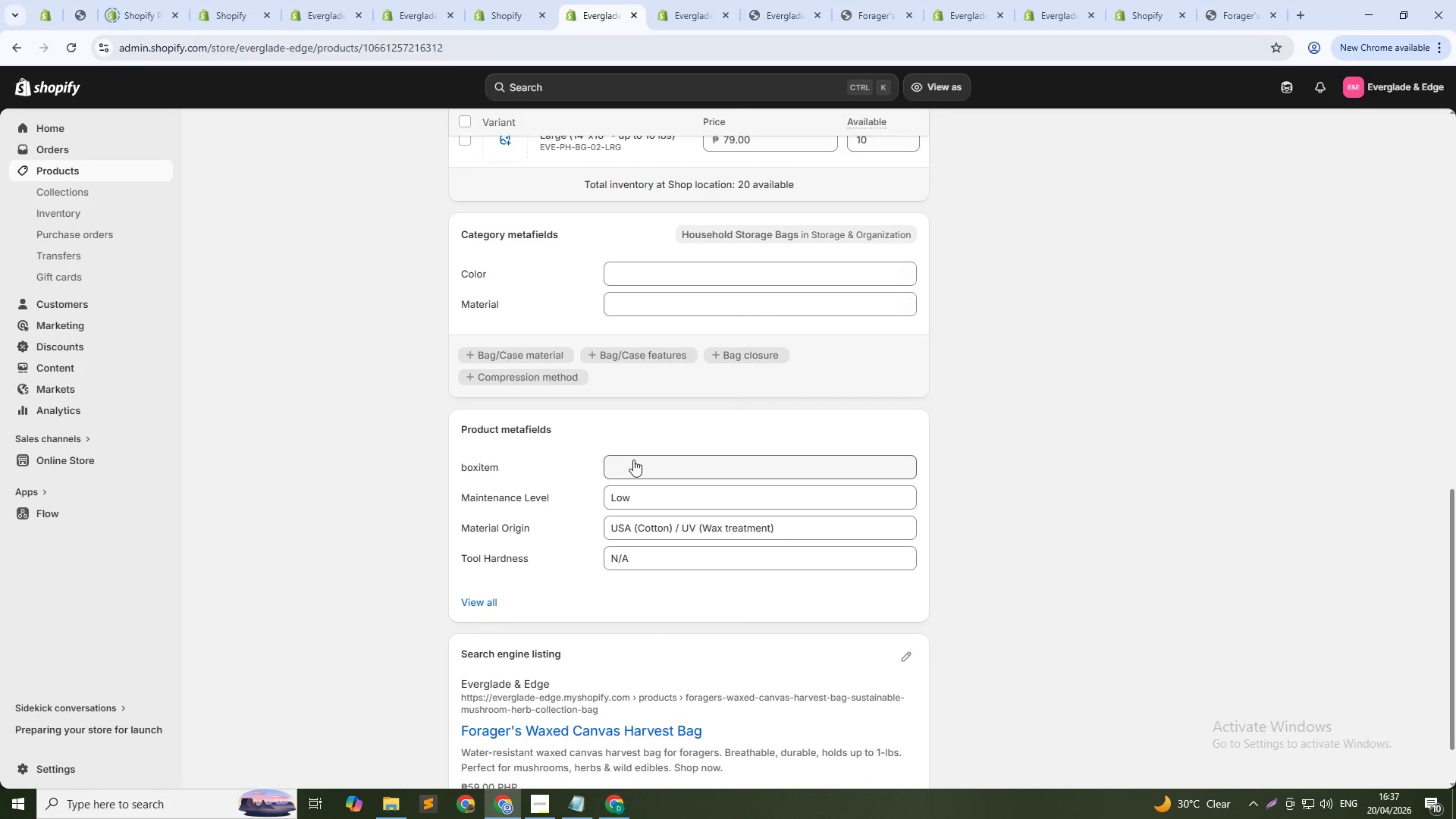 
left_click([634, 463])
 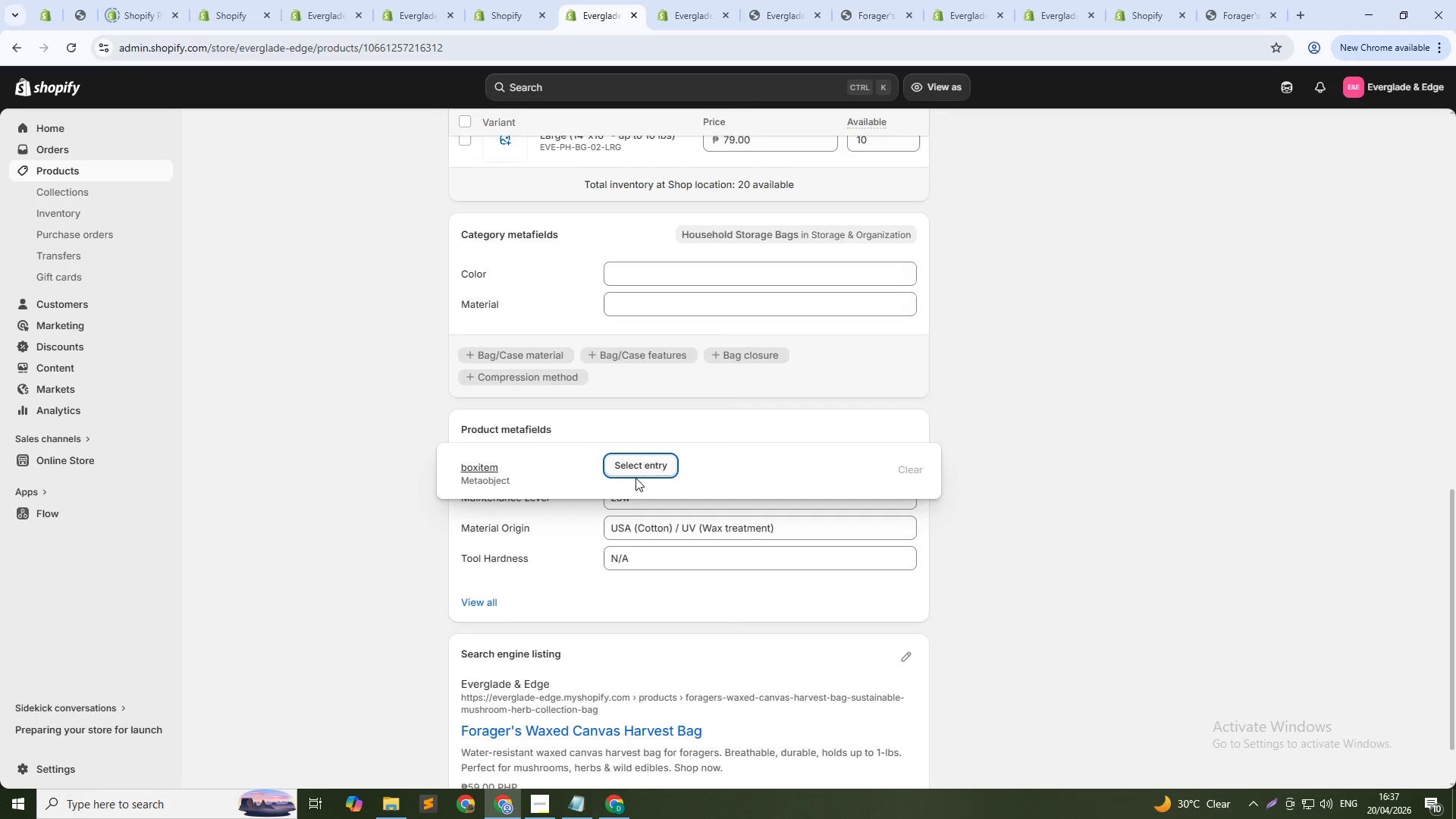 
left_click([639, 470])
 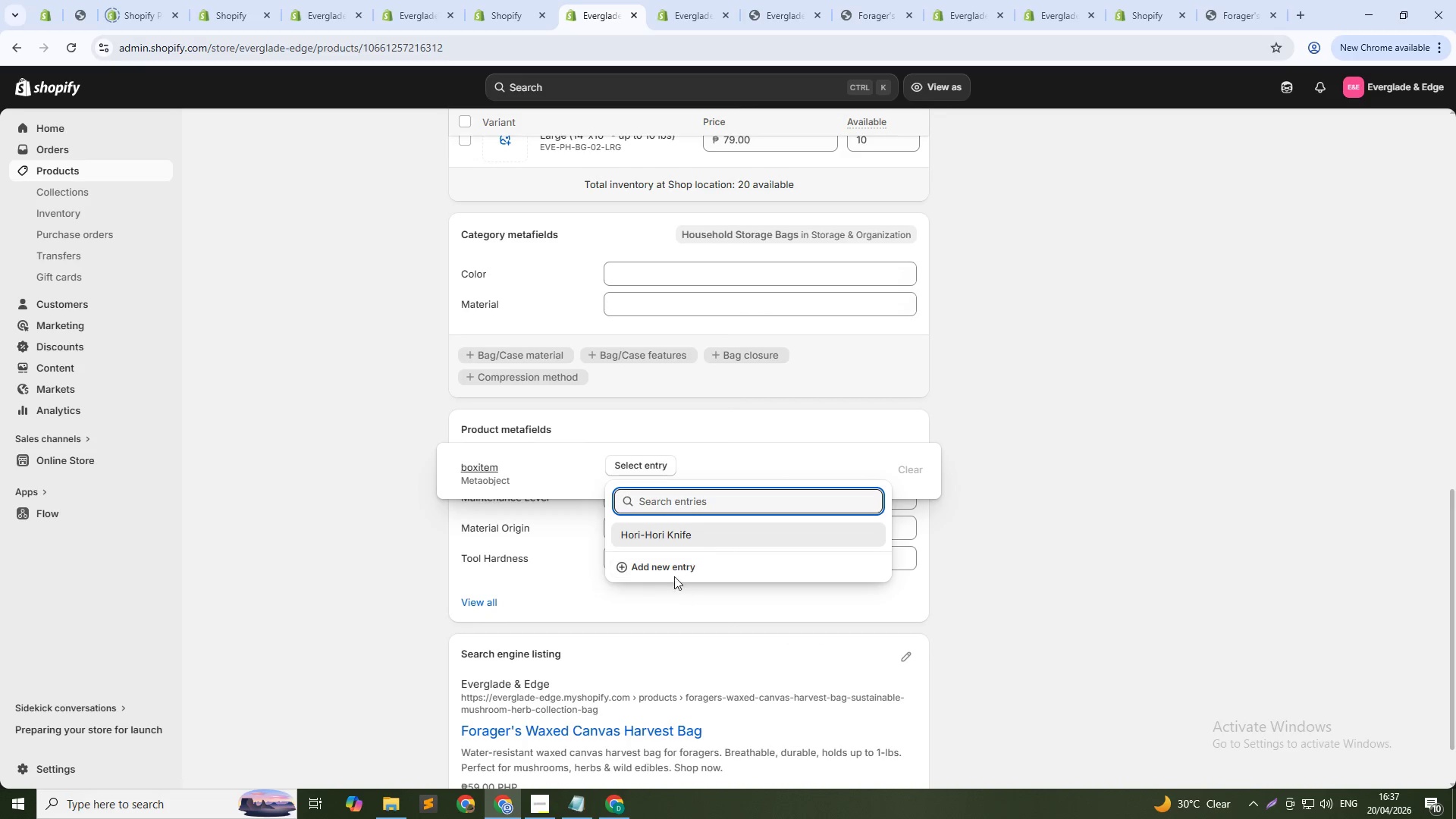 
left_click([670, 568])
 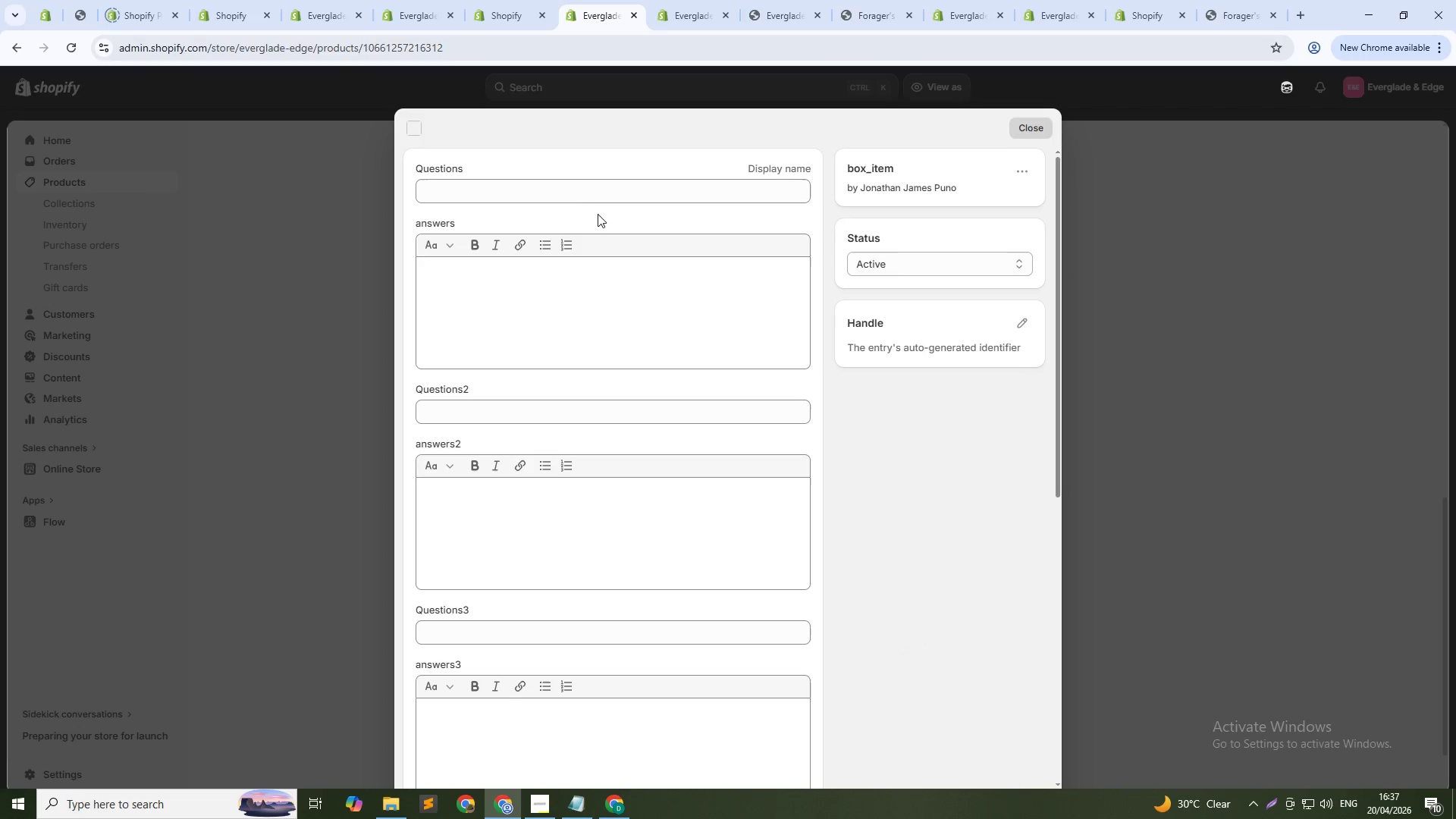 
left_click([582, 192])
 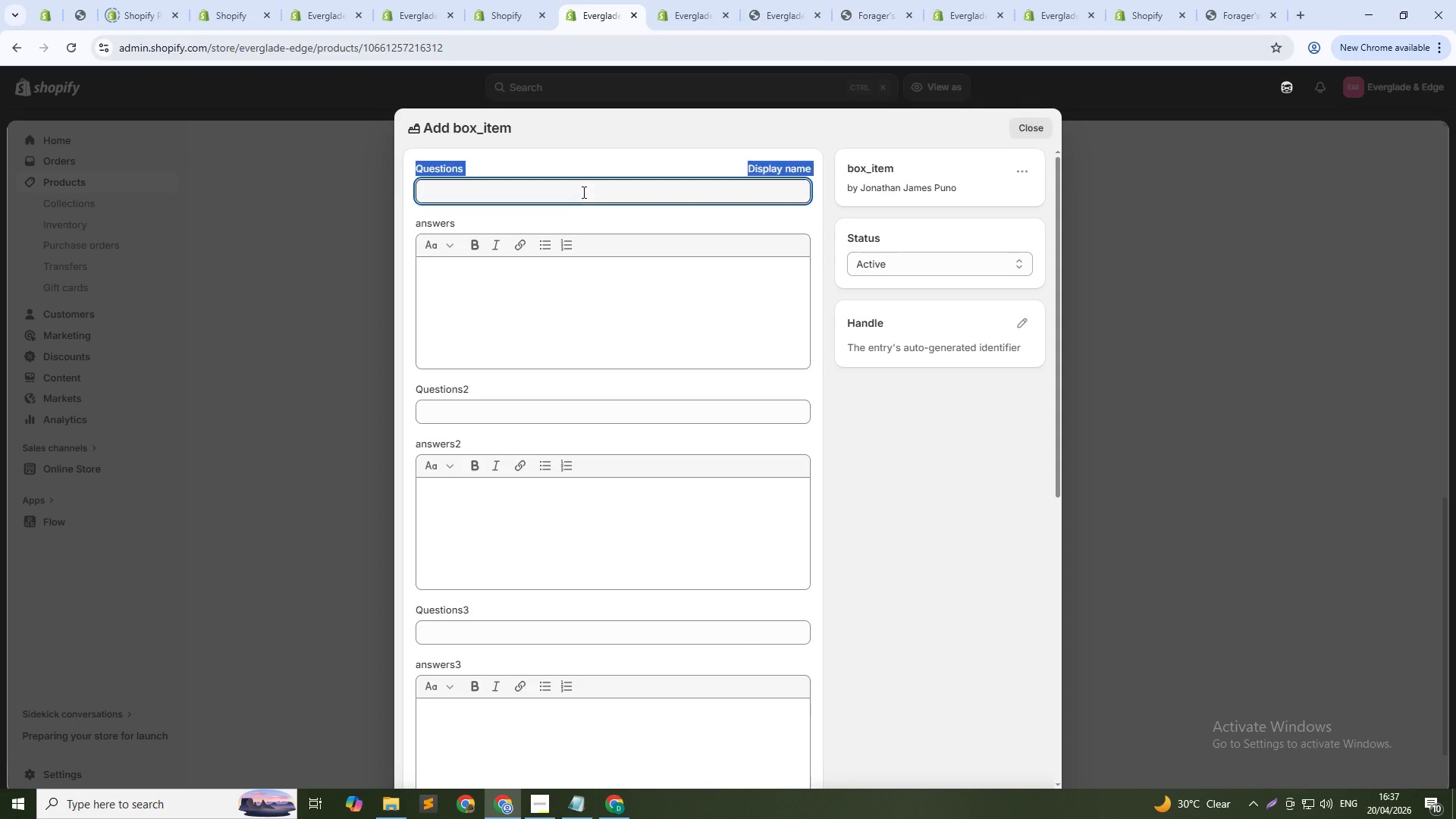 
key(Shift+W)
 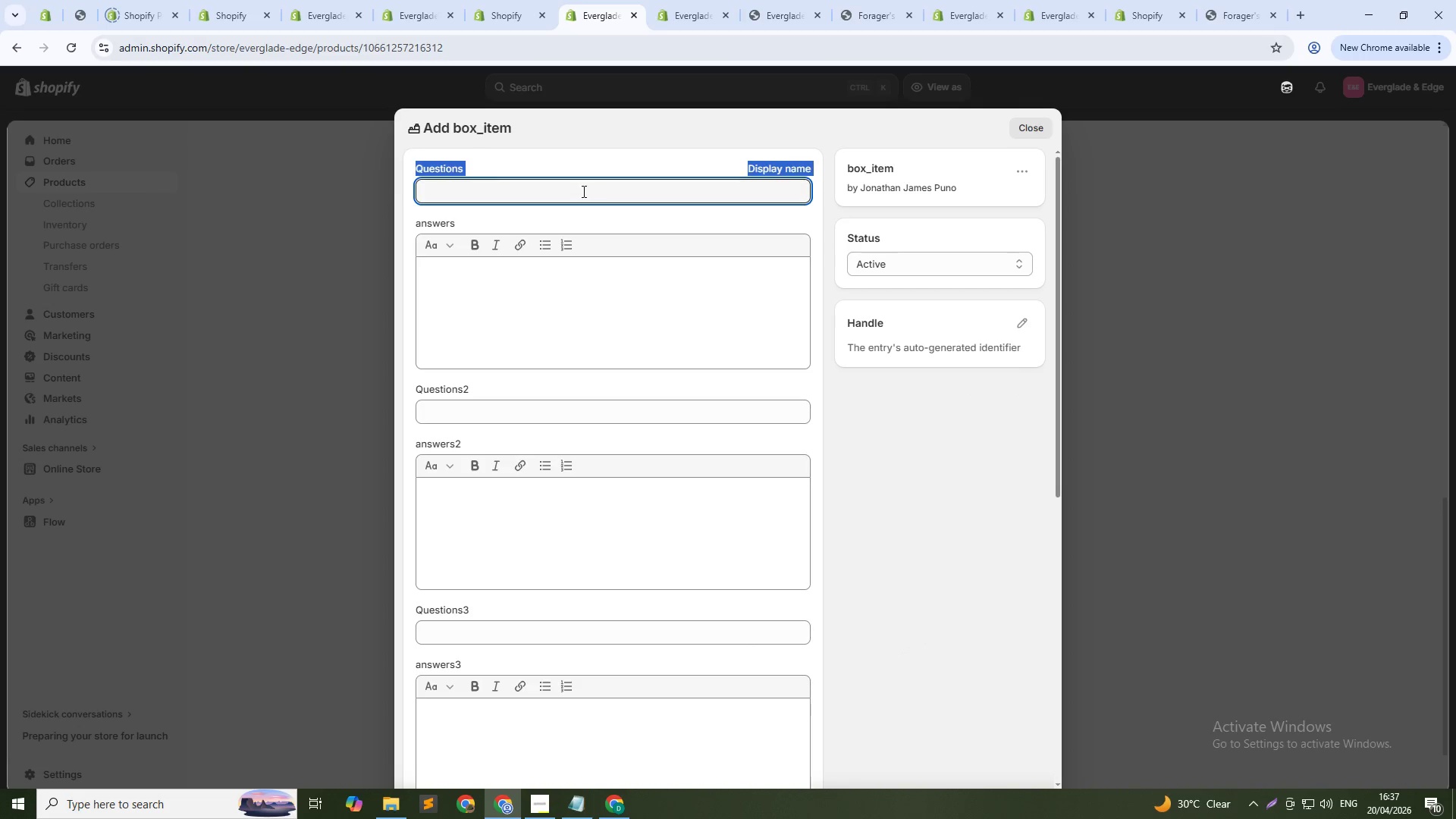 
left_click([583, 191])
 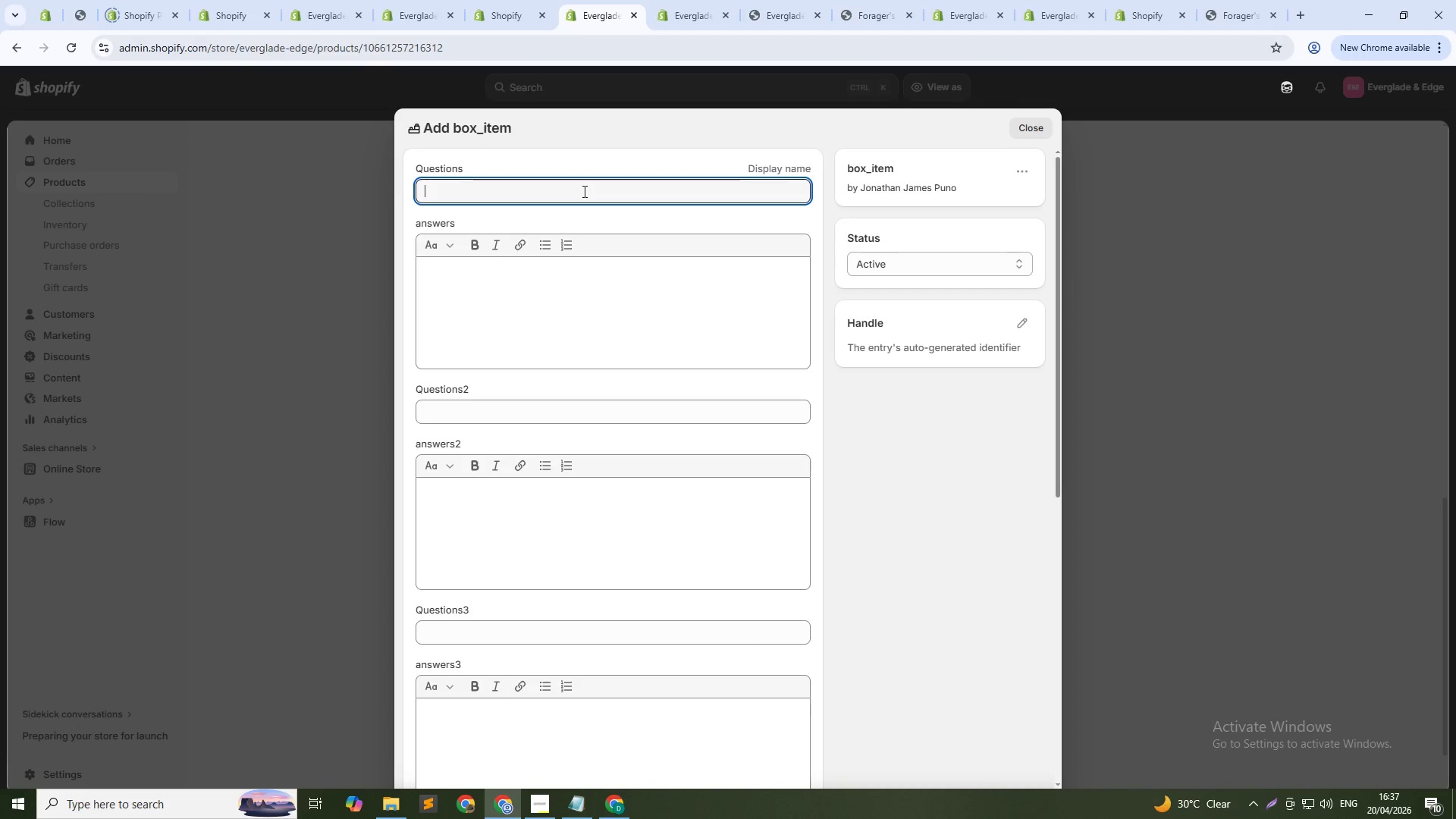 
type(Waxed Canas Bag)
 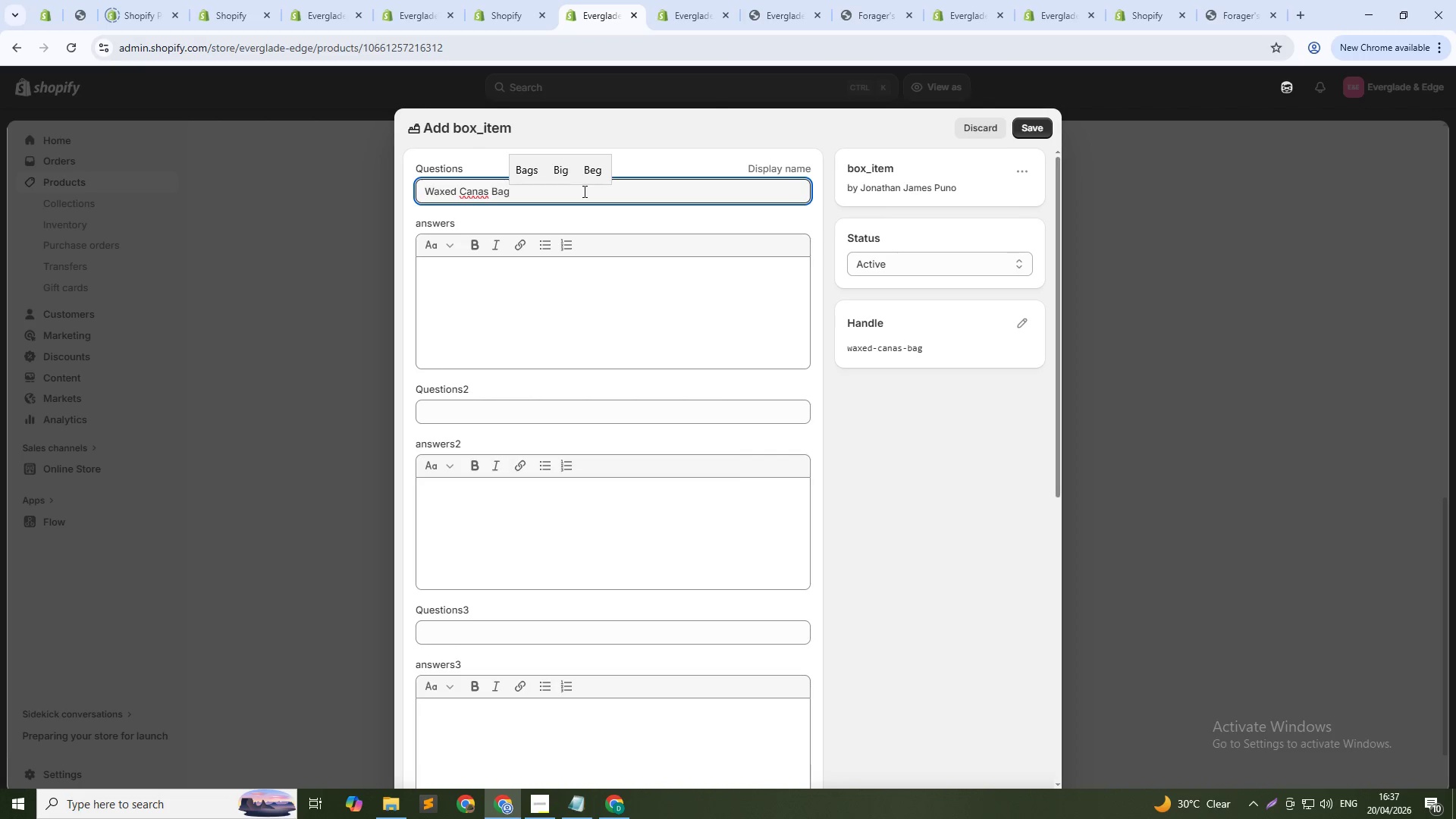 
left_click([480, 187])
 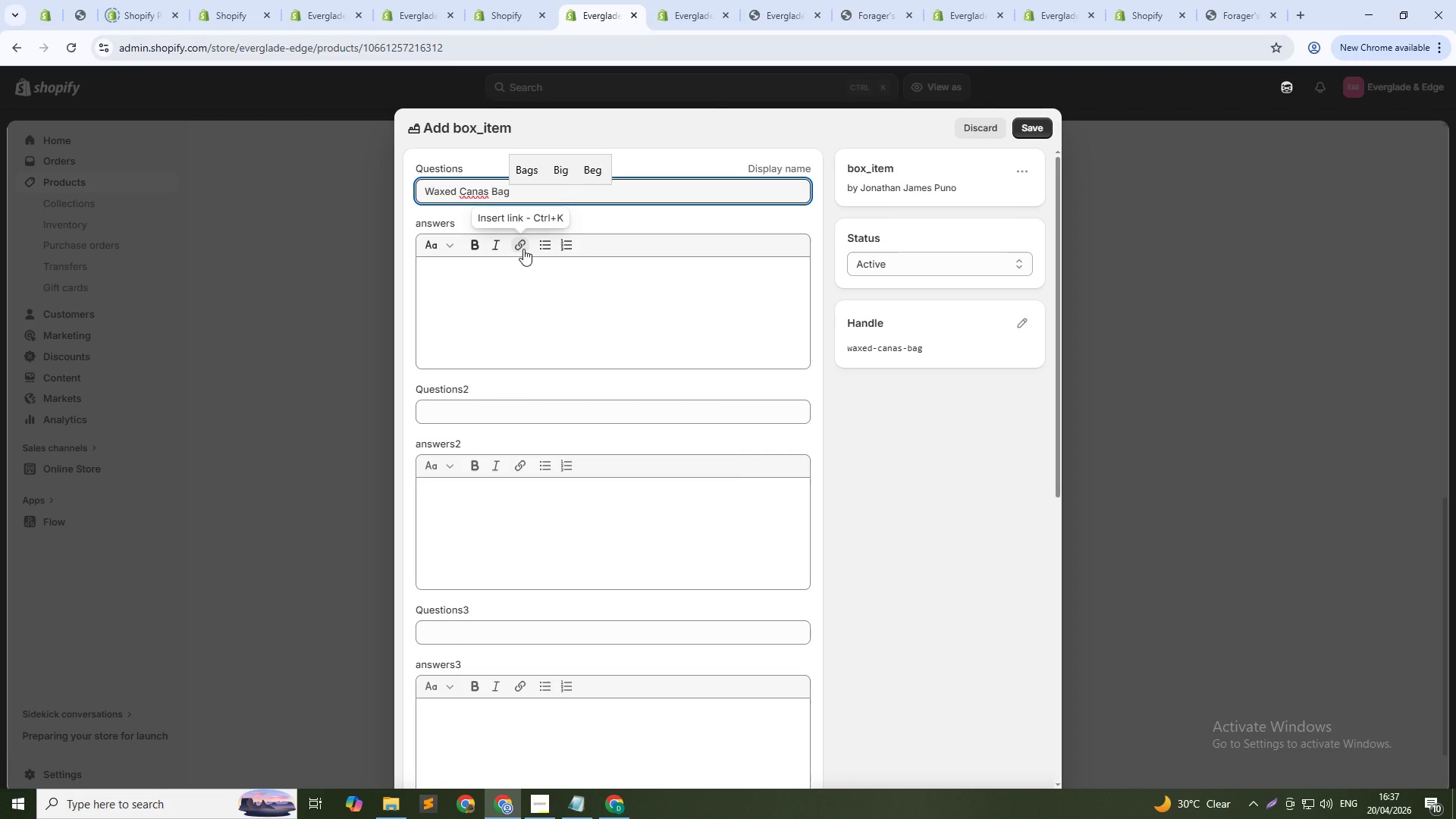 
key(V)
 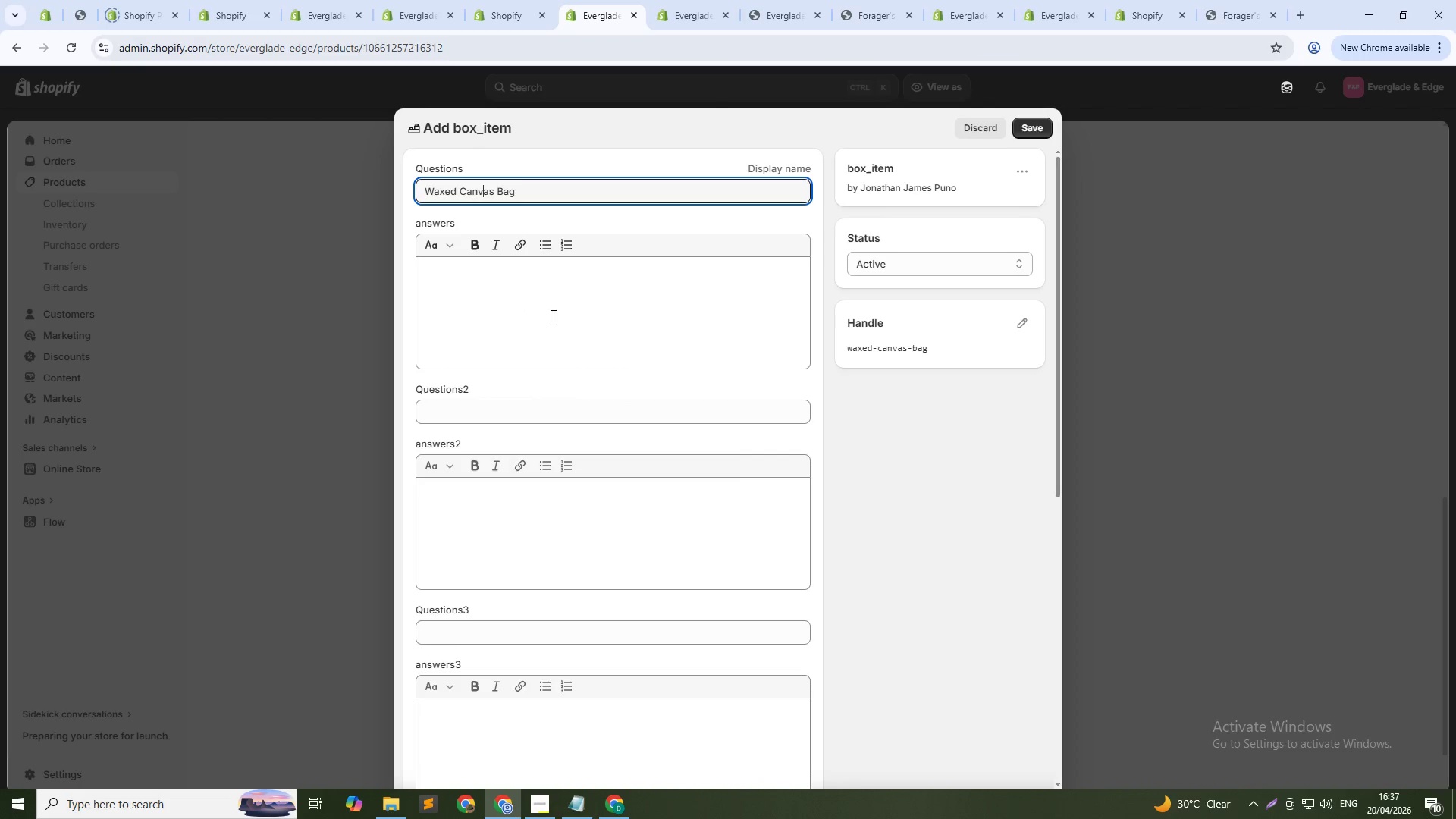 
left_click([535, 299])
 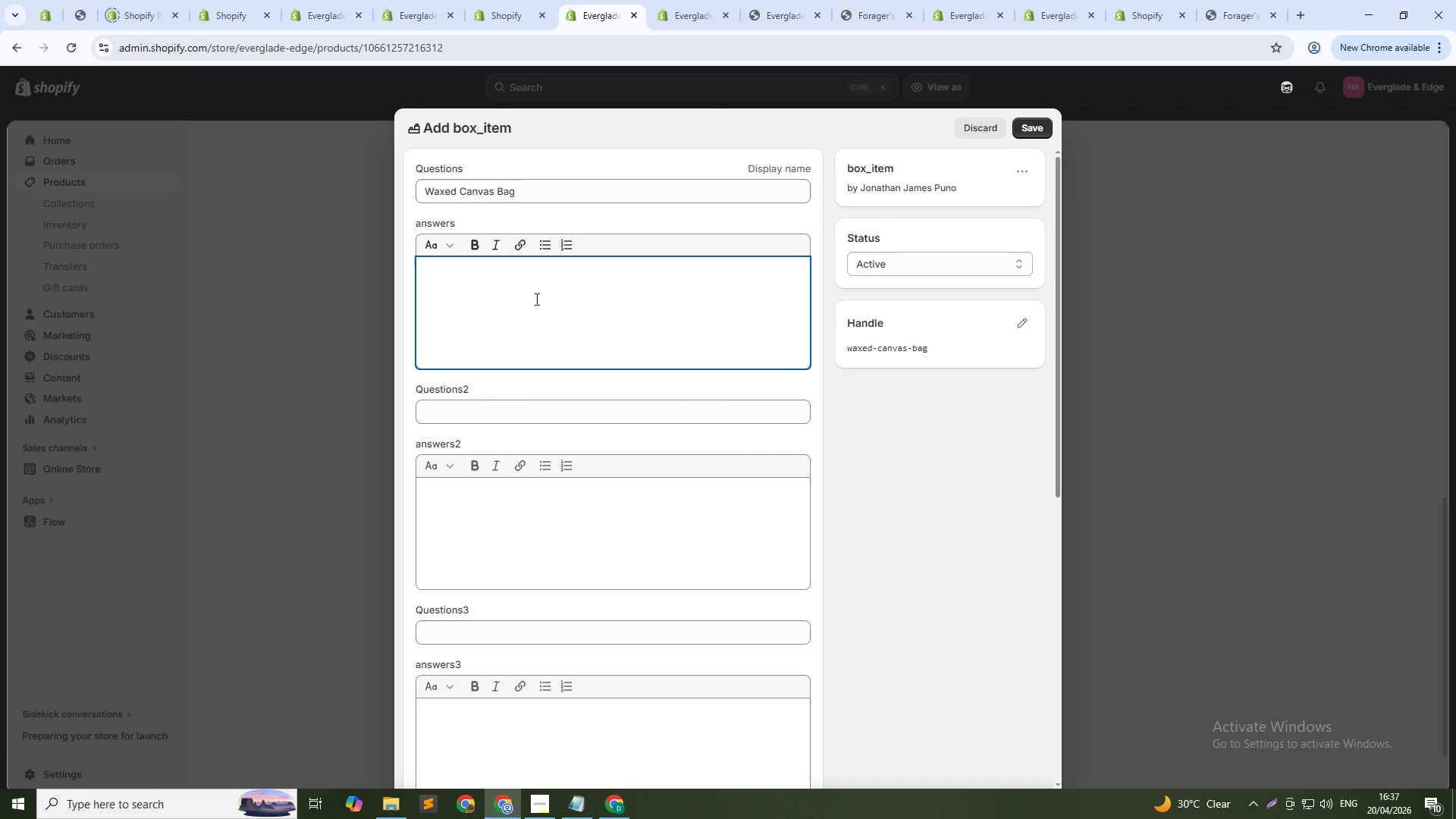 
type(18oz heavyweight waxed)
 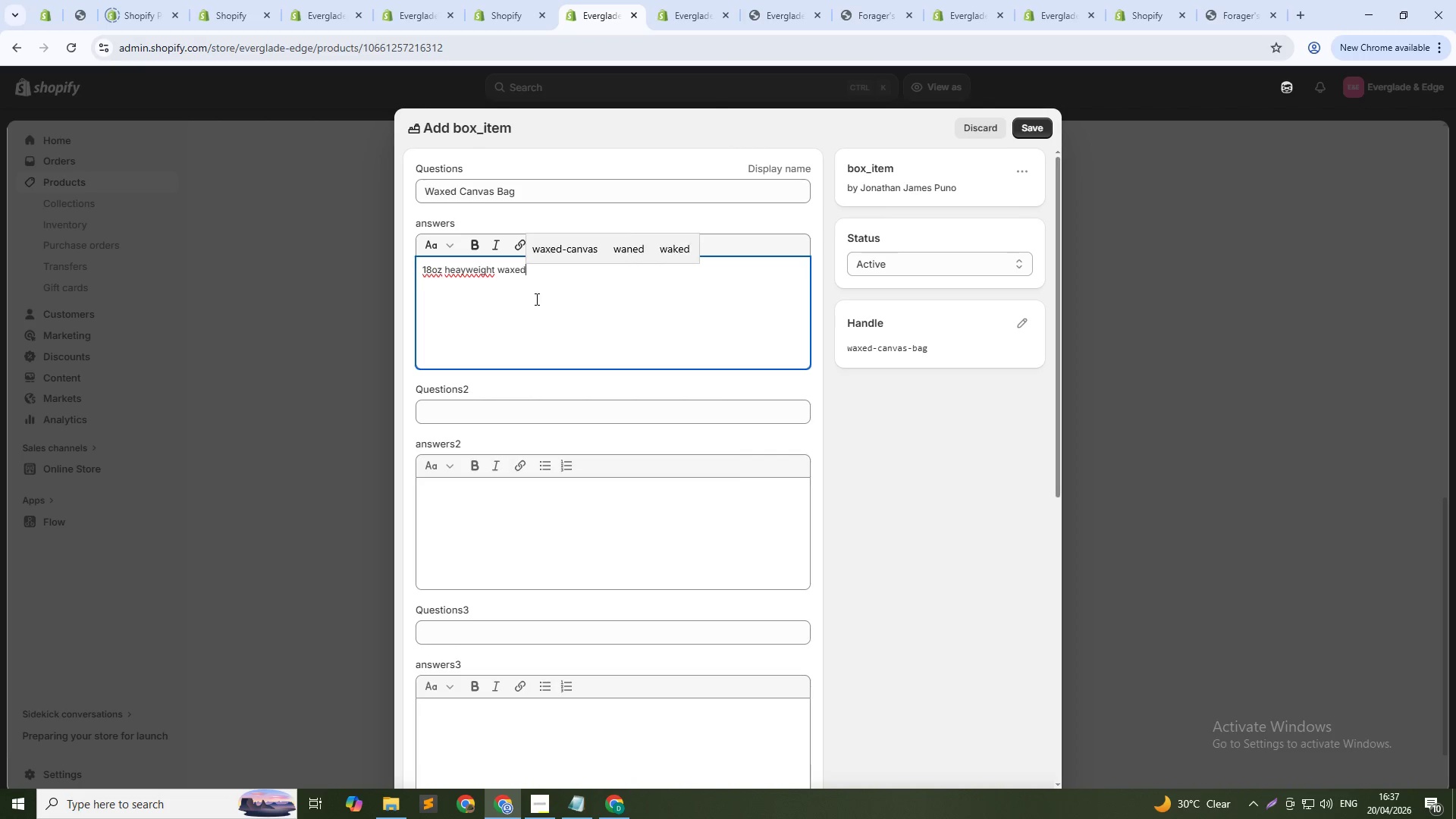 
hold_key(key=ArrowLeft, duration=0.84)
 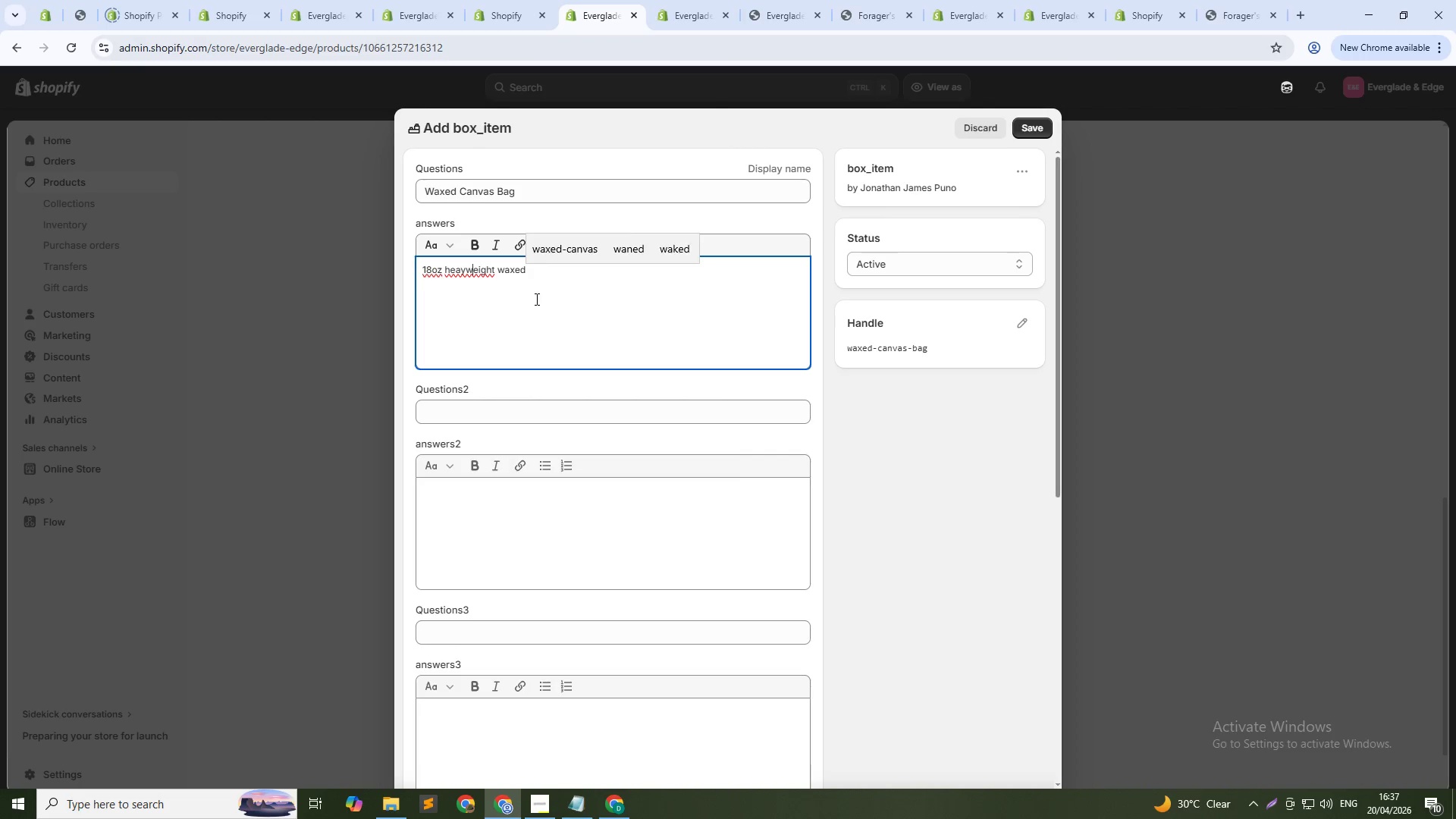 
key(ArrowLeft)
 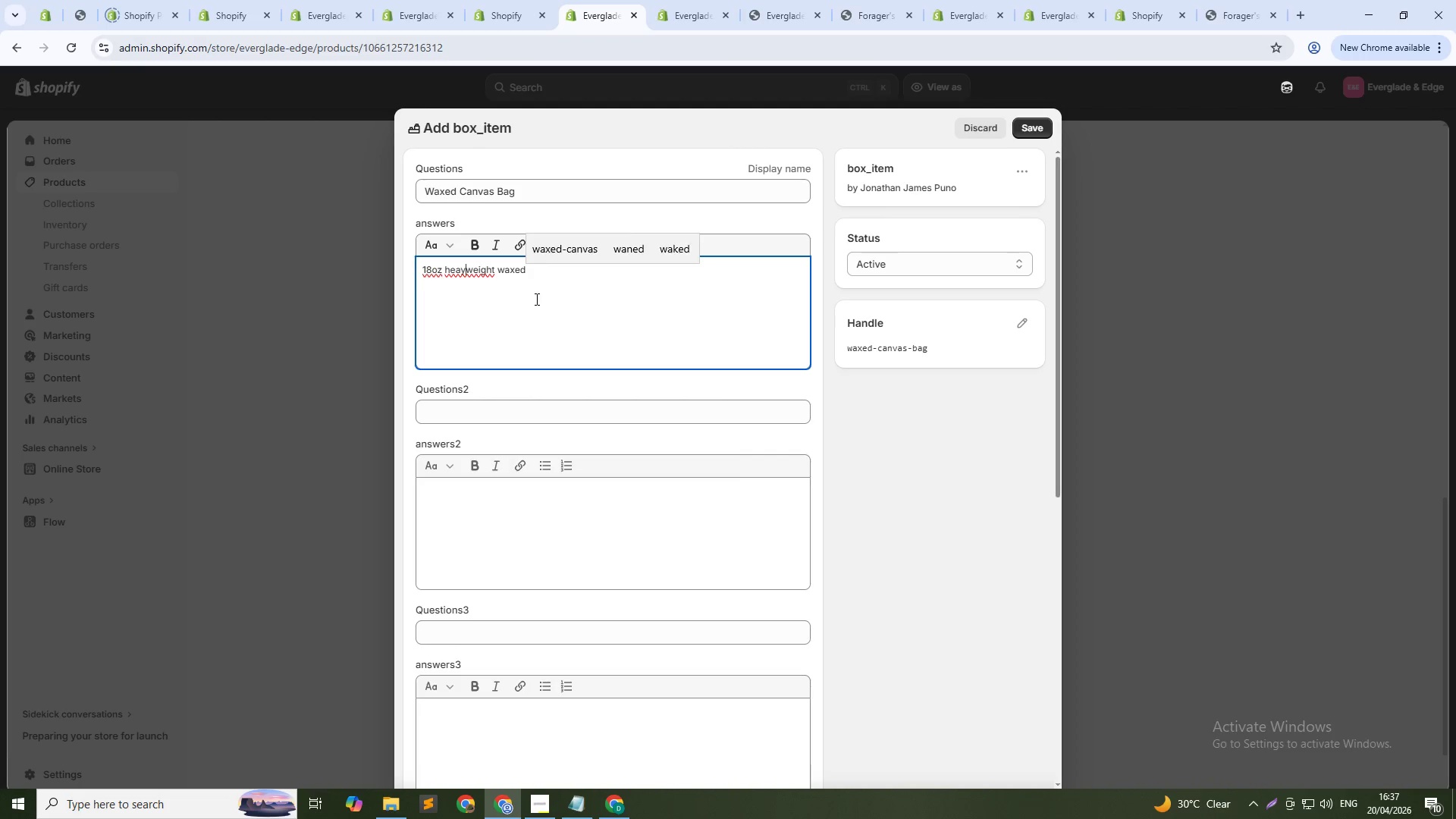 
key(ArrowLeft)
 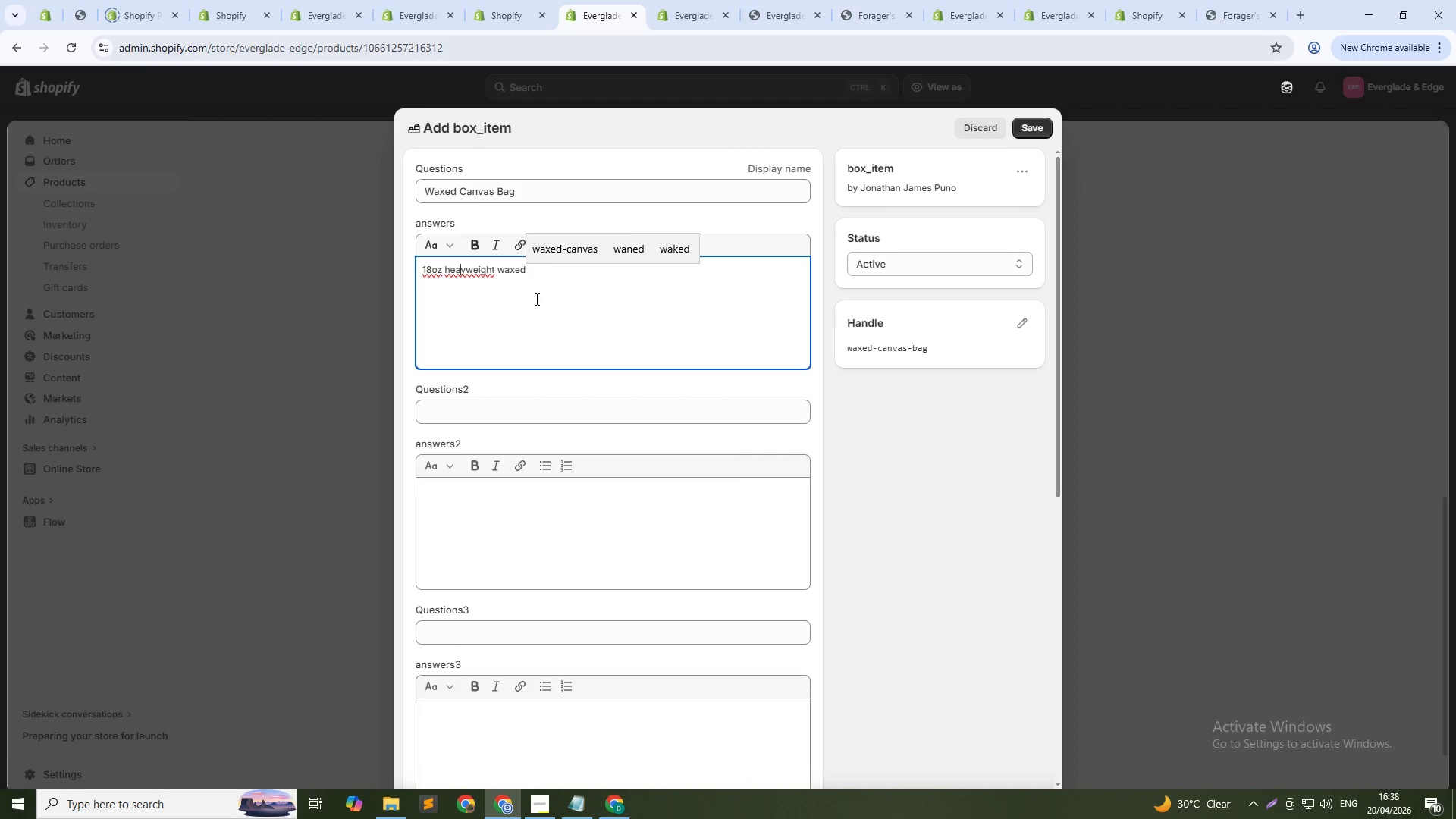 
key(V)
 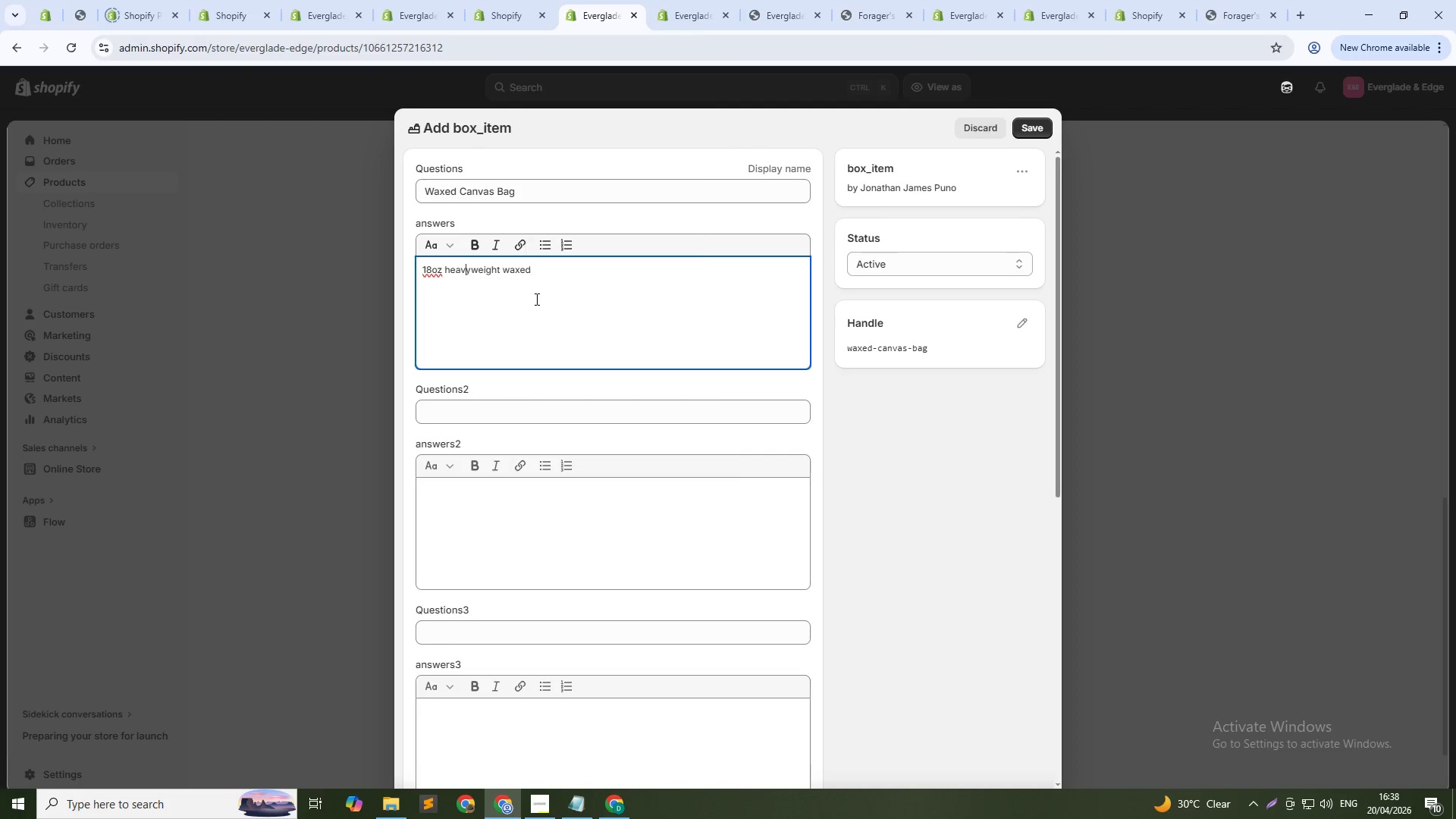 
key(ArrowDown)
 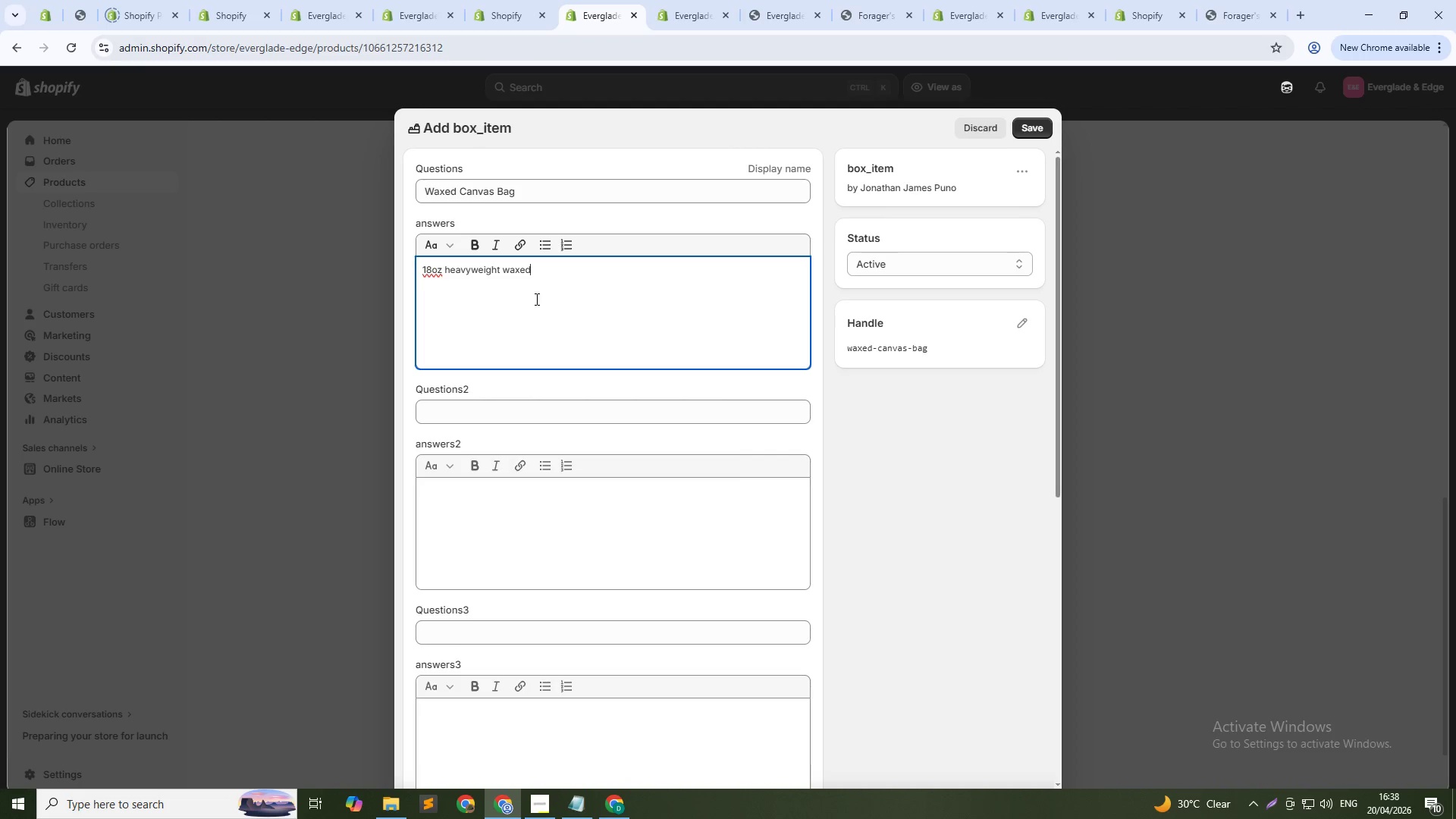 
type( cotton - water-resist)
key(Backspace)
key(Backspace)
key(Backspace)
key(Backspace)
type(sistant and breathable.)
 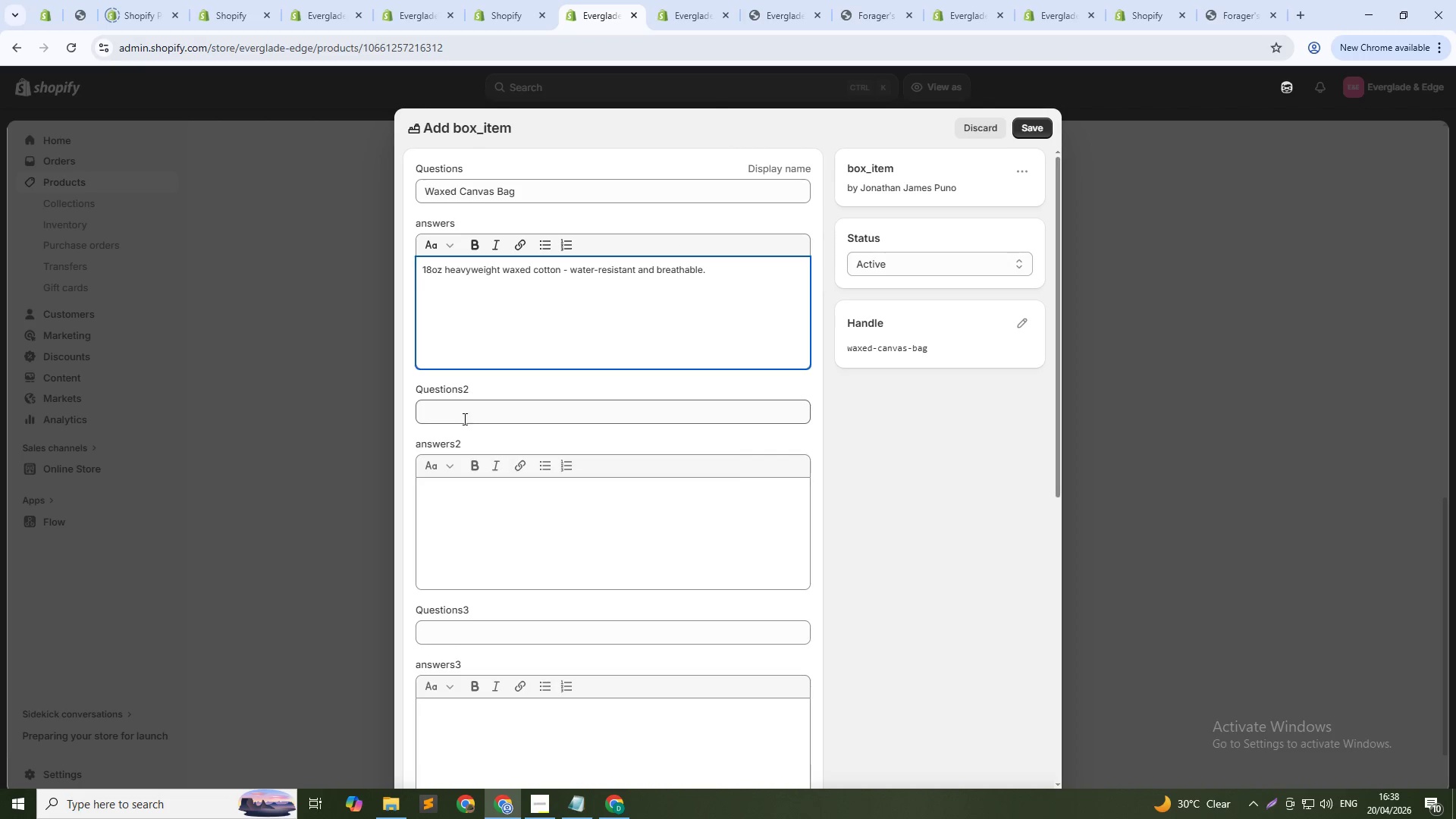 
left_click([465, 414])
 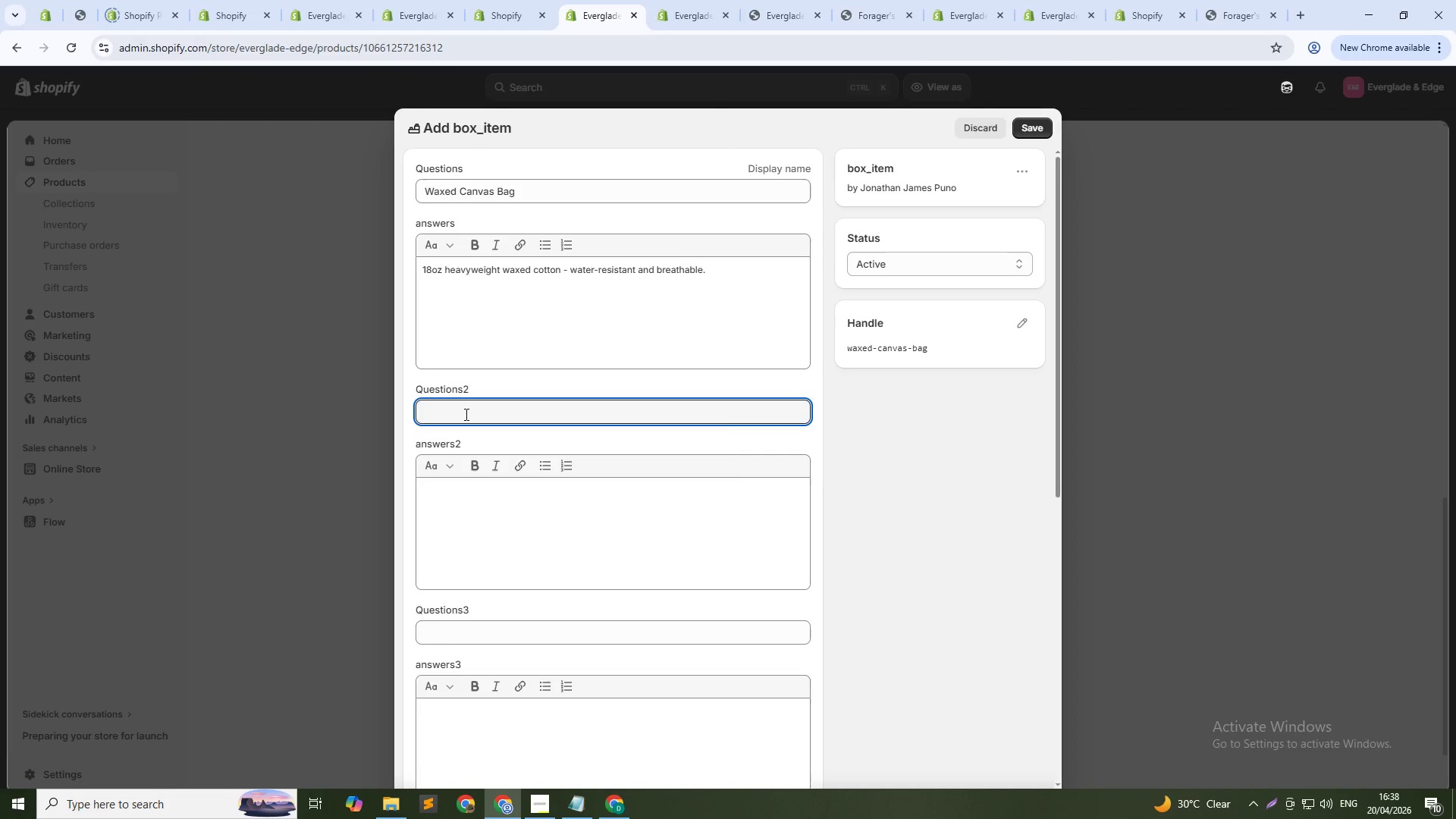 
type(K)
key(Backspace)
type(Leather Shoulder Strap)
 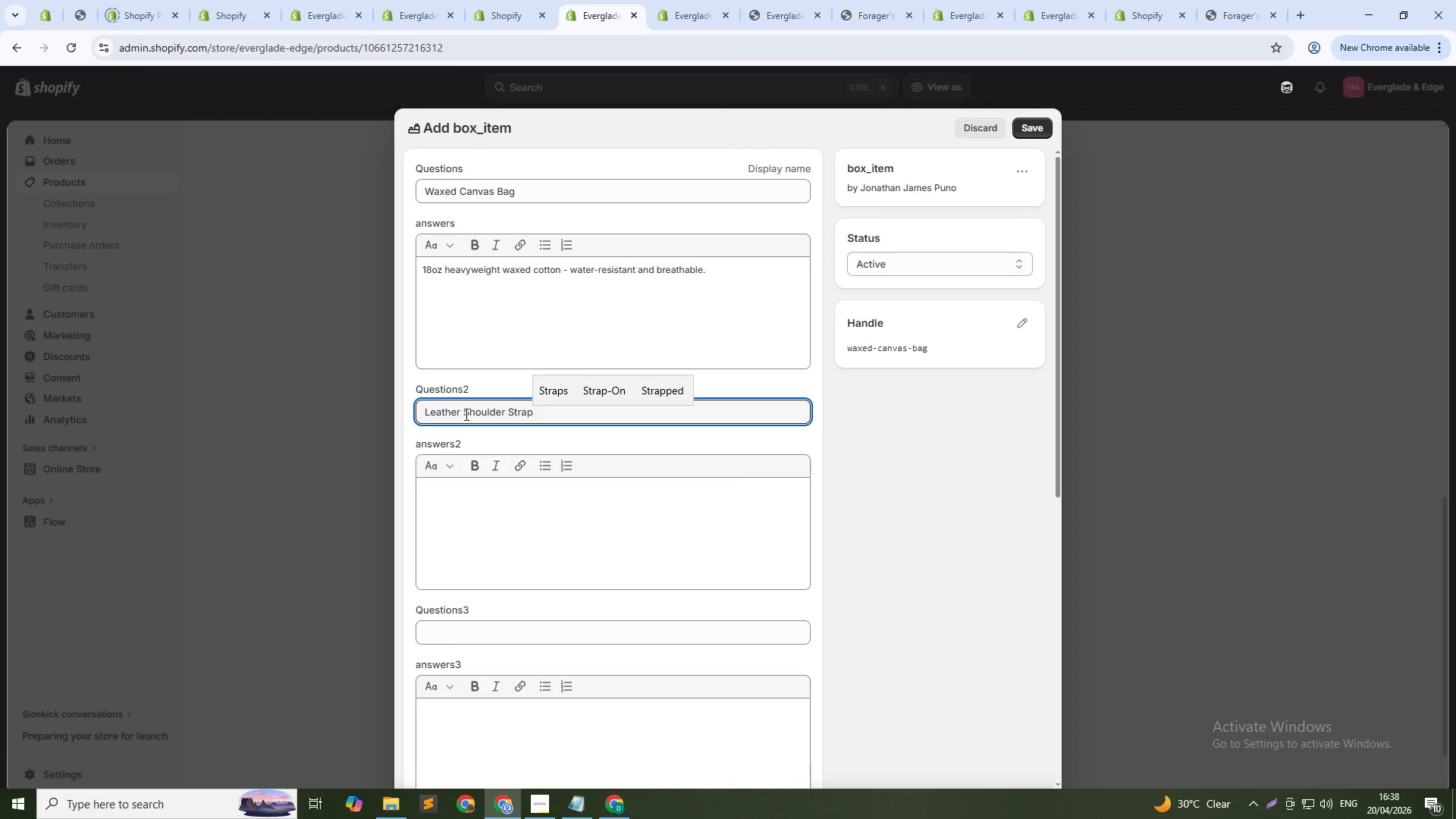 
left_click([488, 500])
 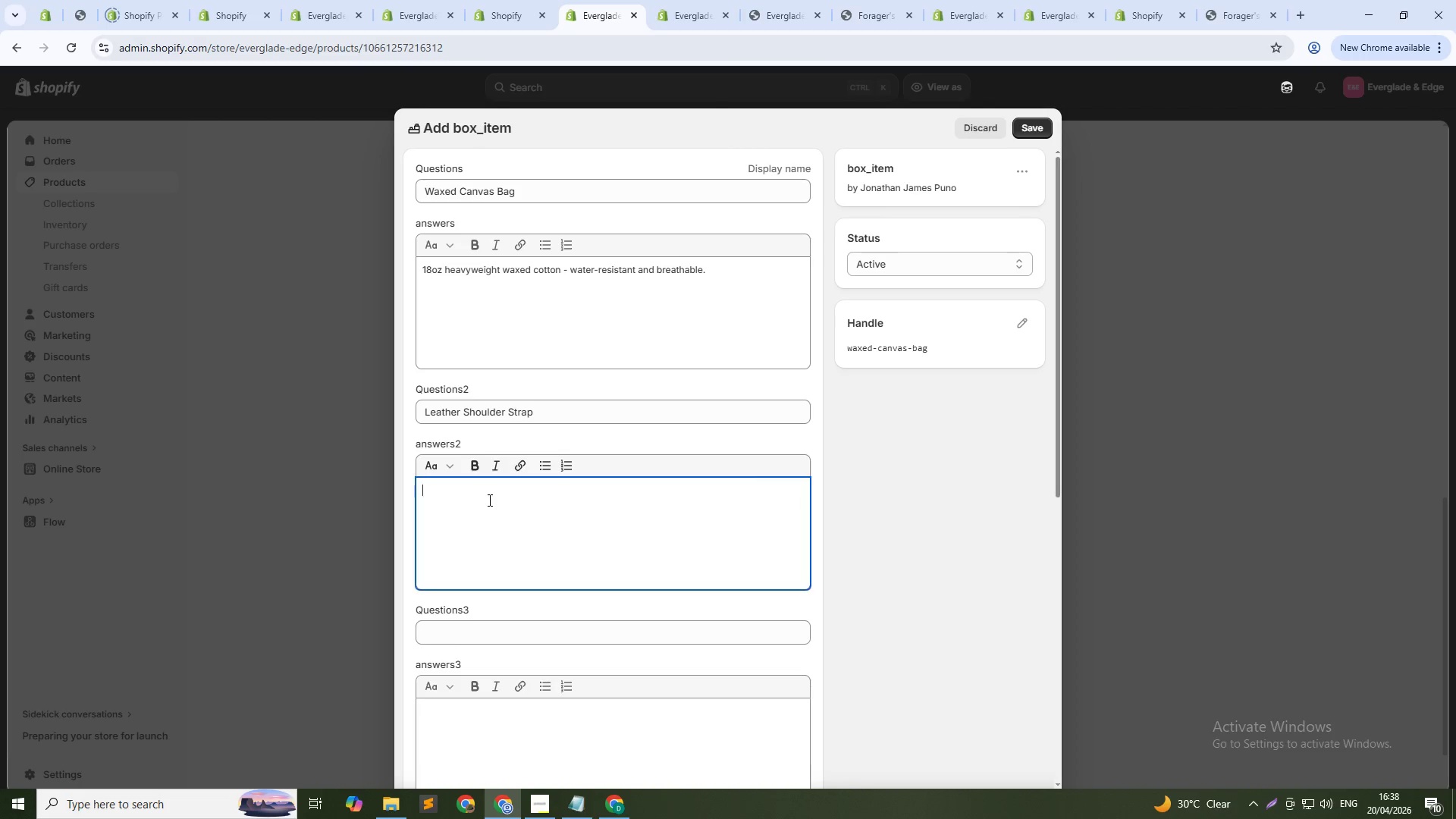 
type(Ajustable leather strap for comfortable carrying.)
 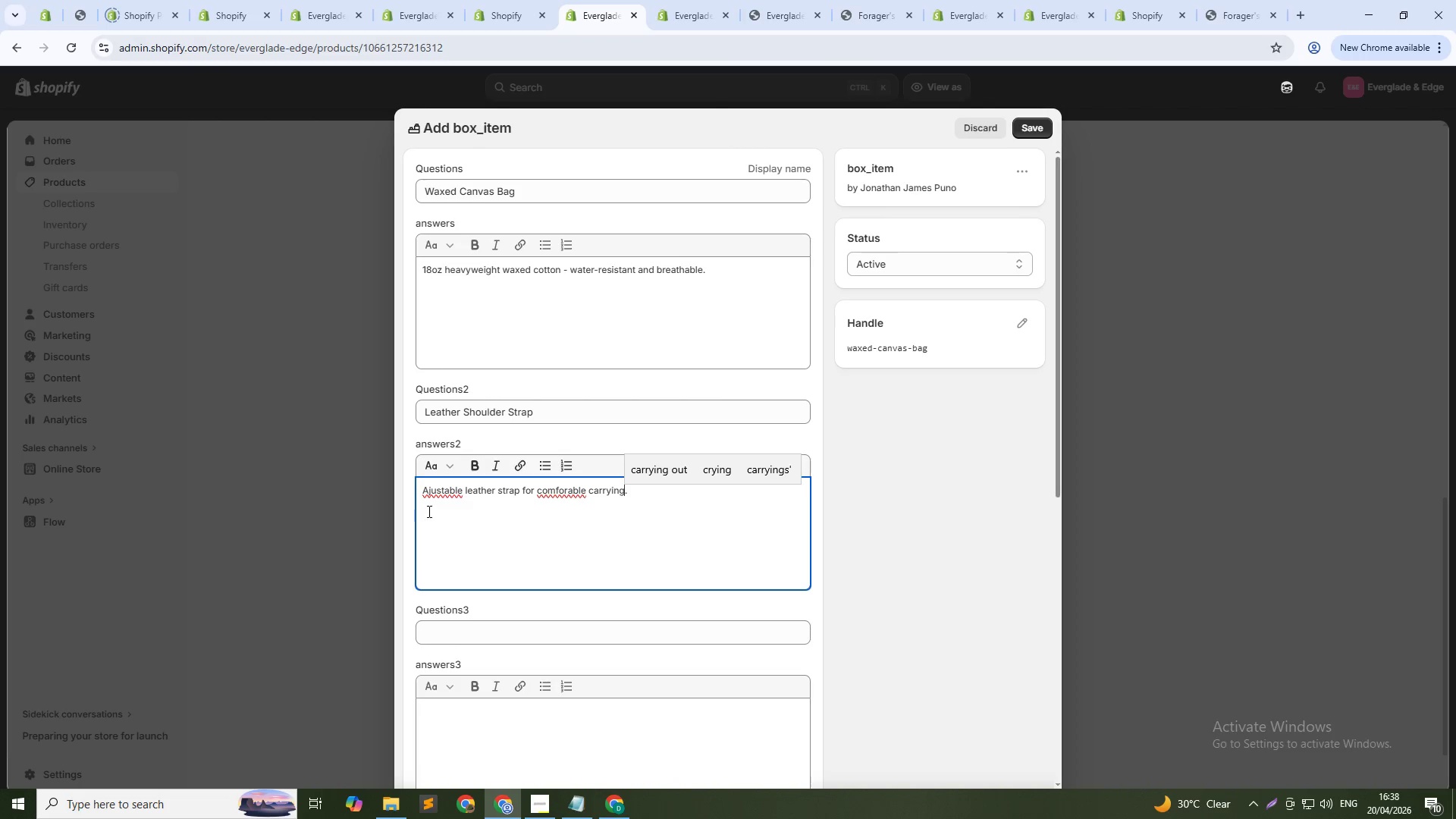 
left_click([425, 494])
 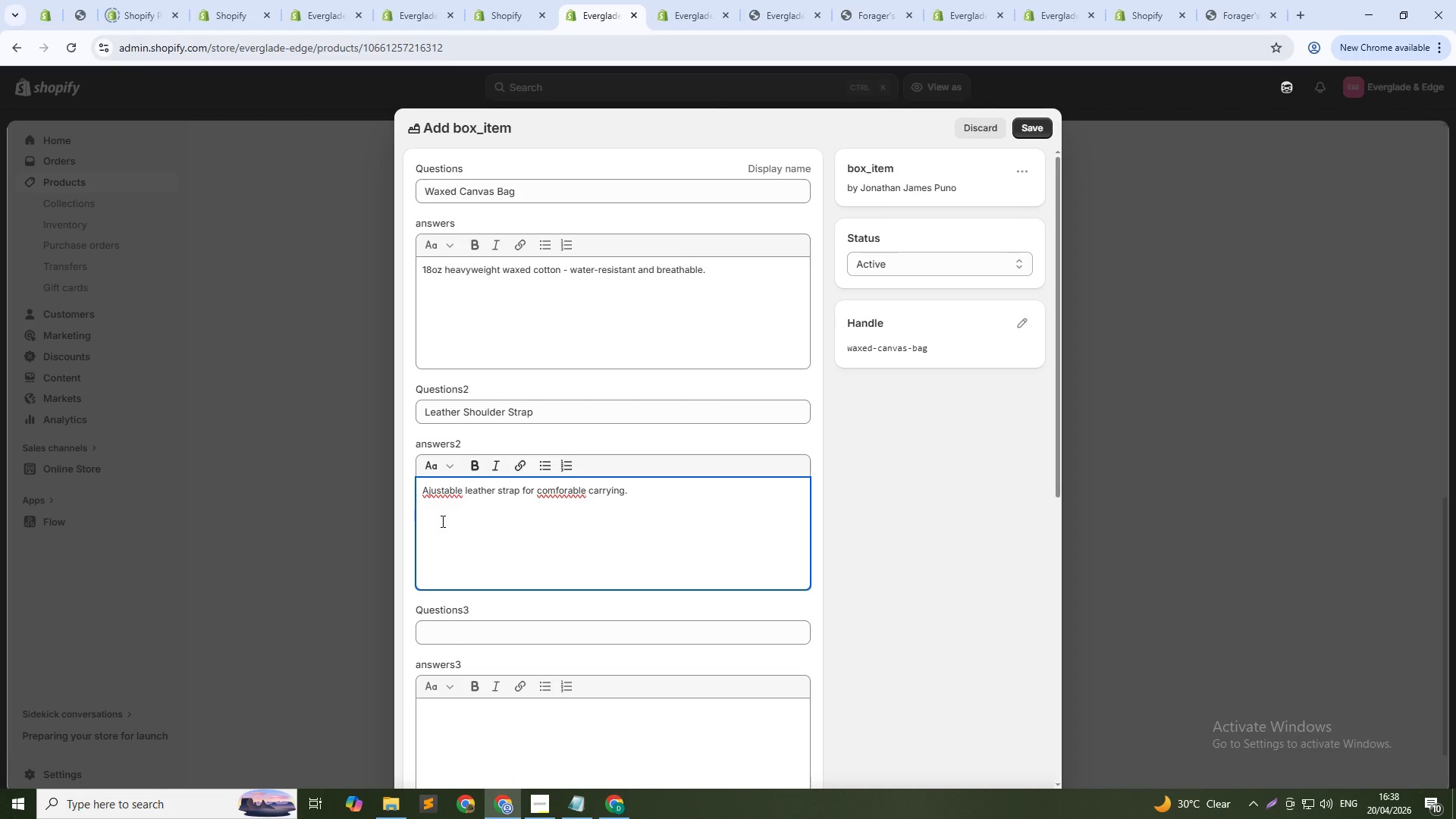 
key(ArrowRight)
 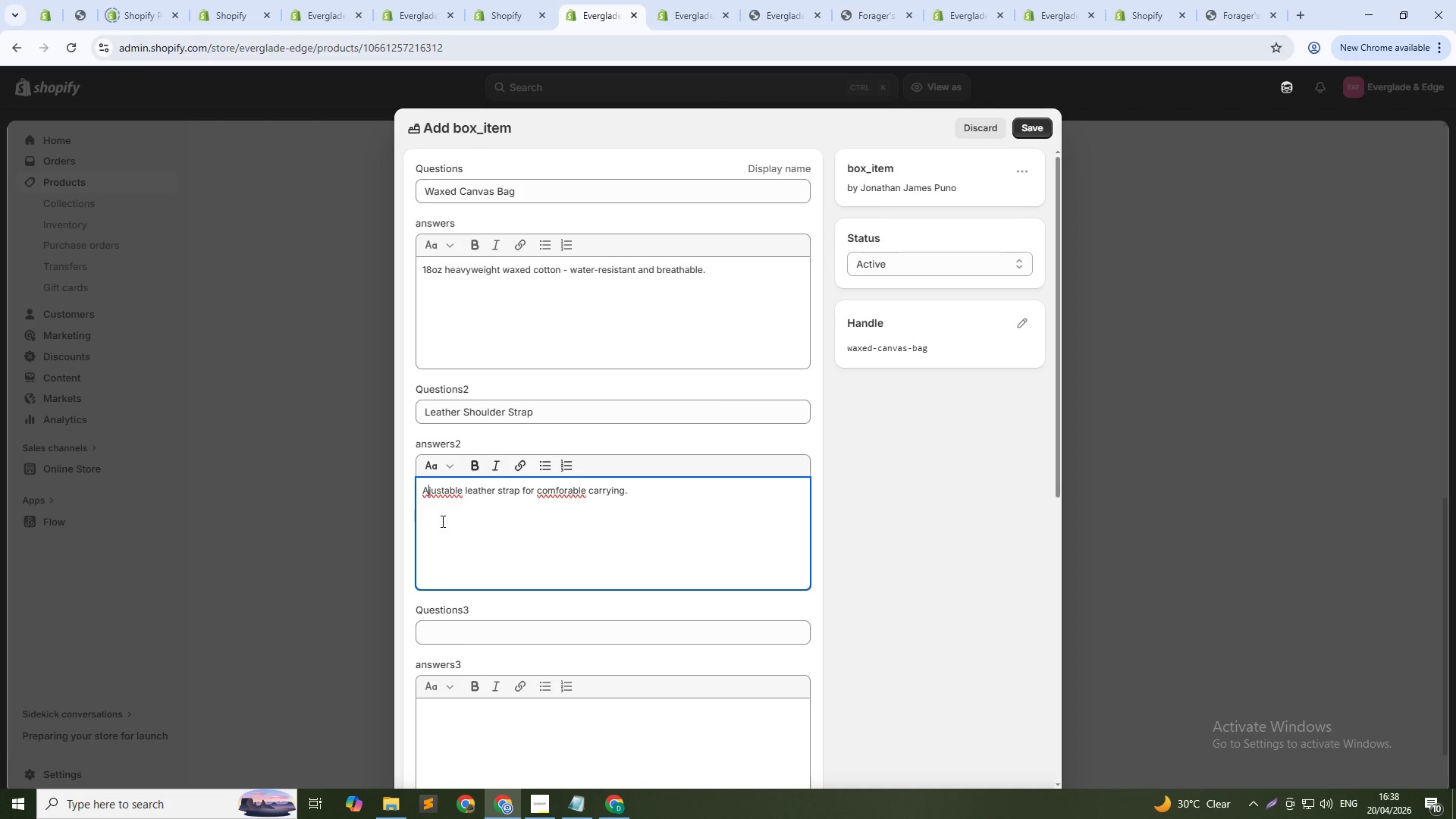 
key(D)
 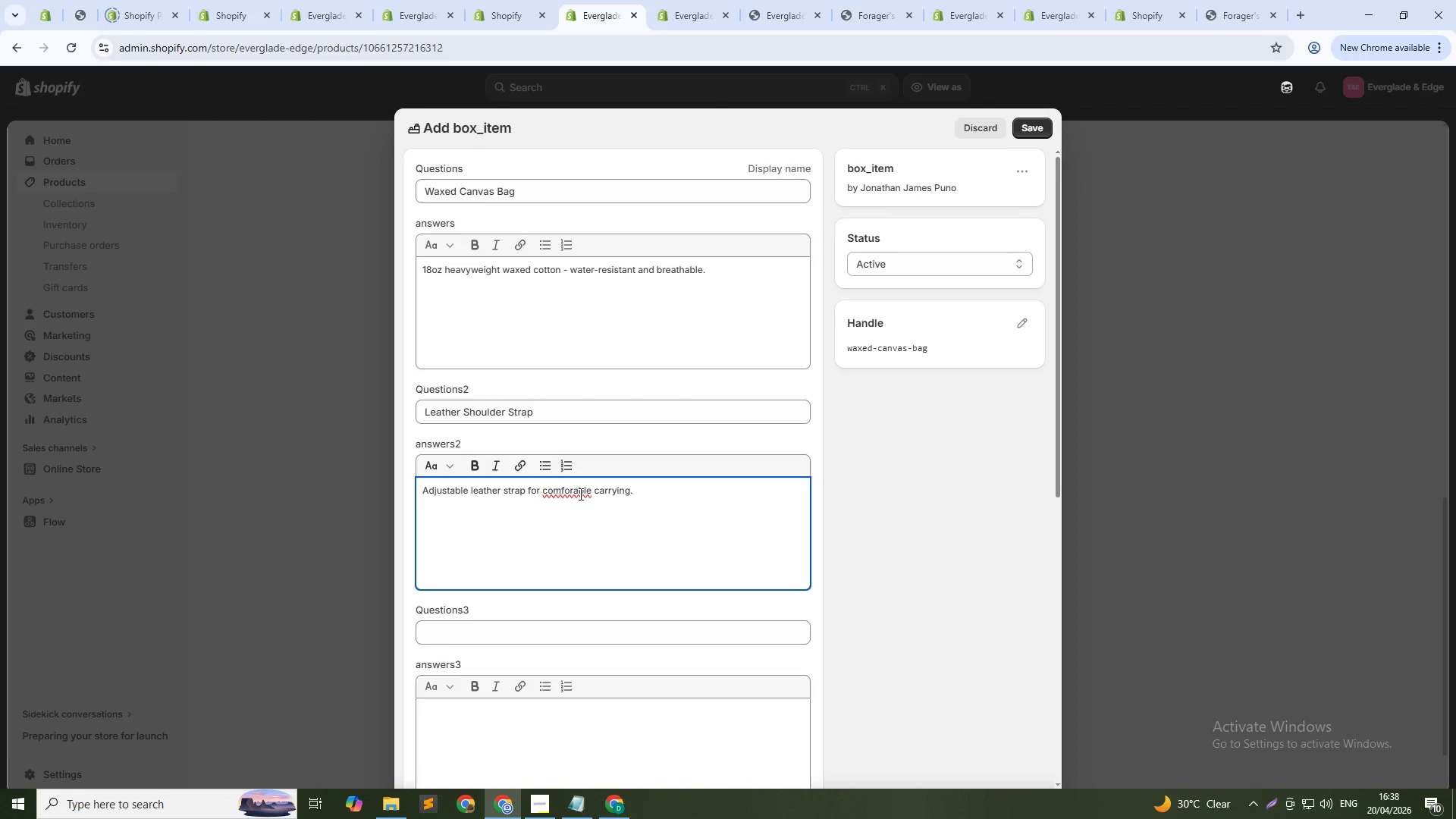 
left_click([571, 489])
 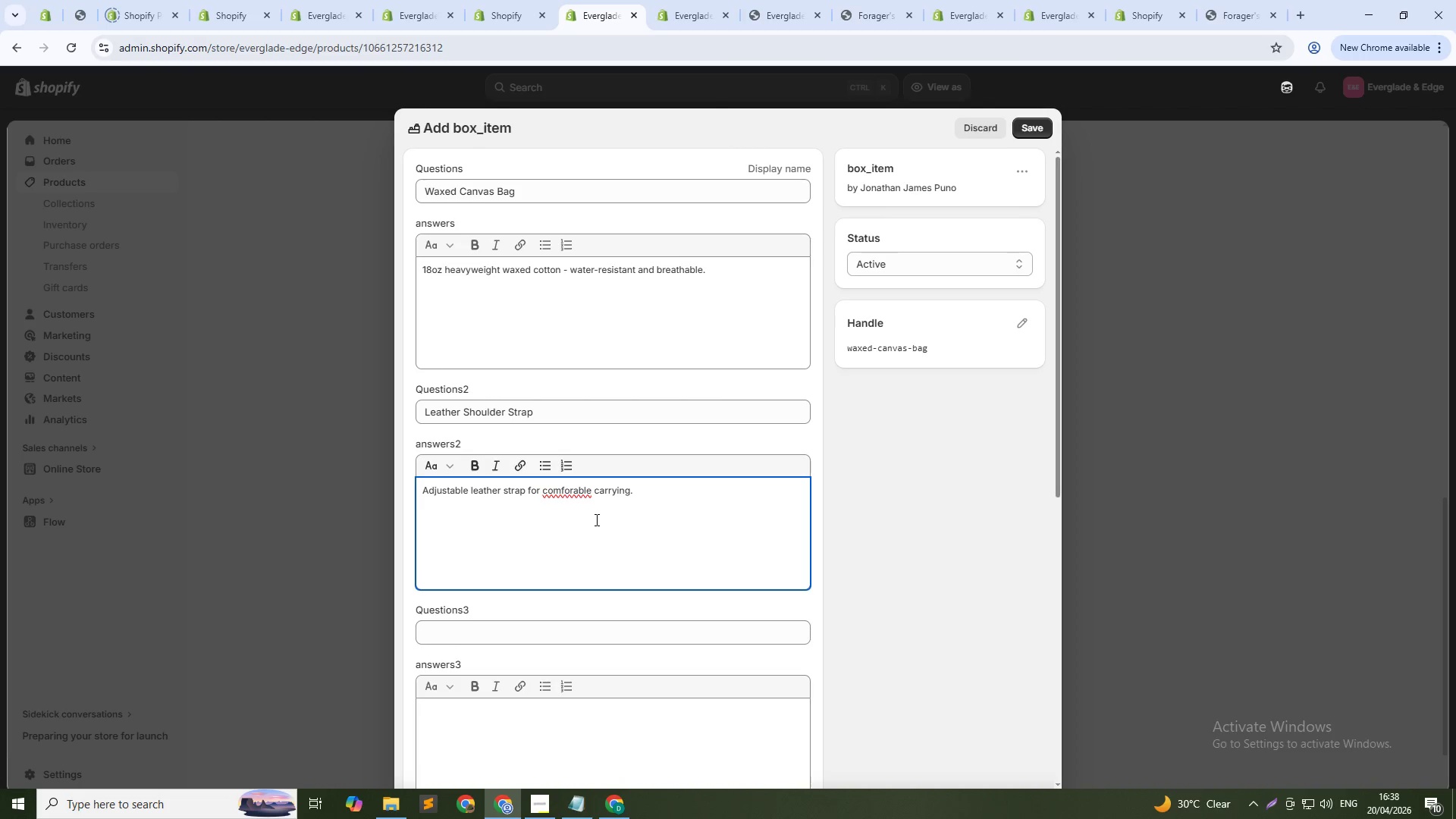 
key(ArrowRight)
 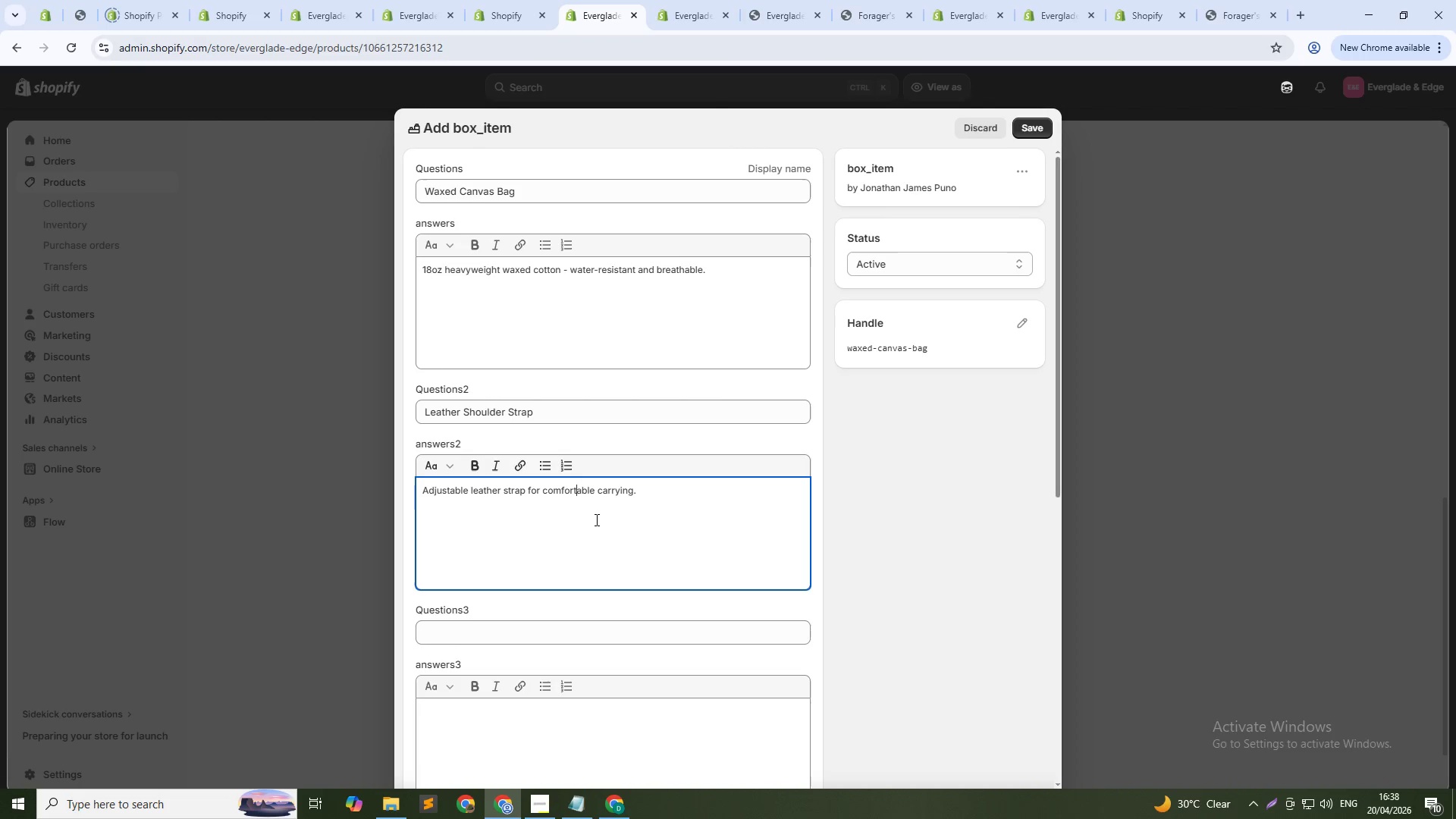 
key(T)
 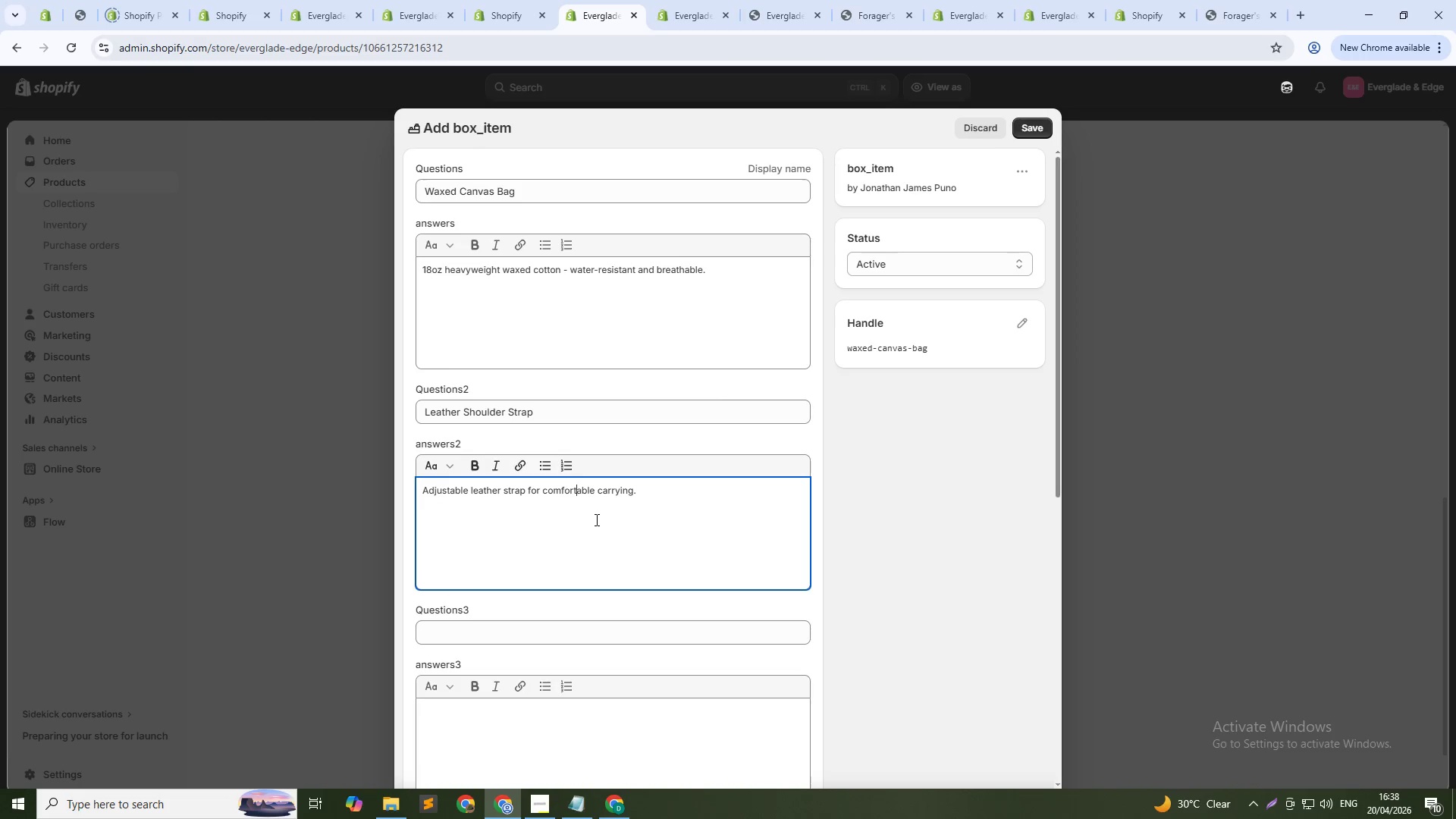 
key(ArrowDown)
 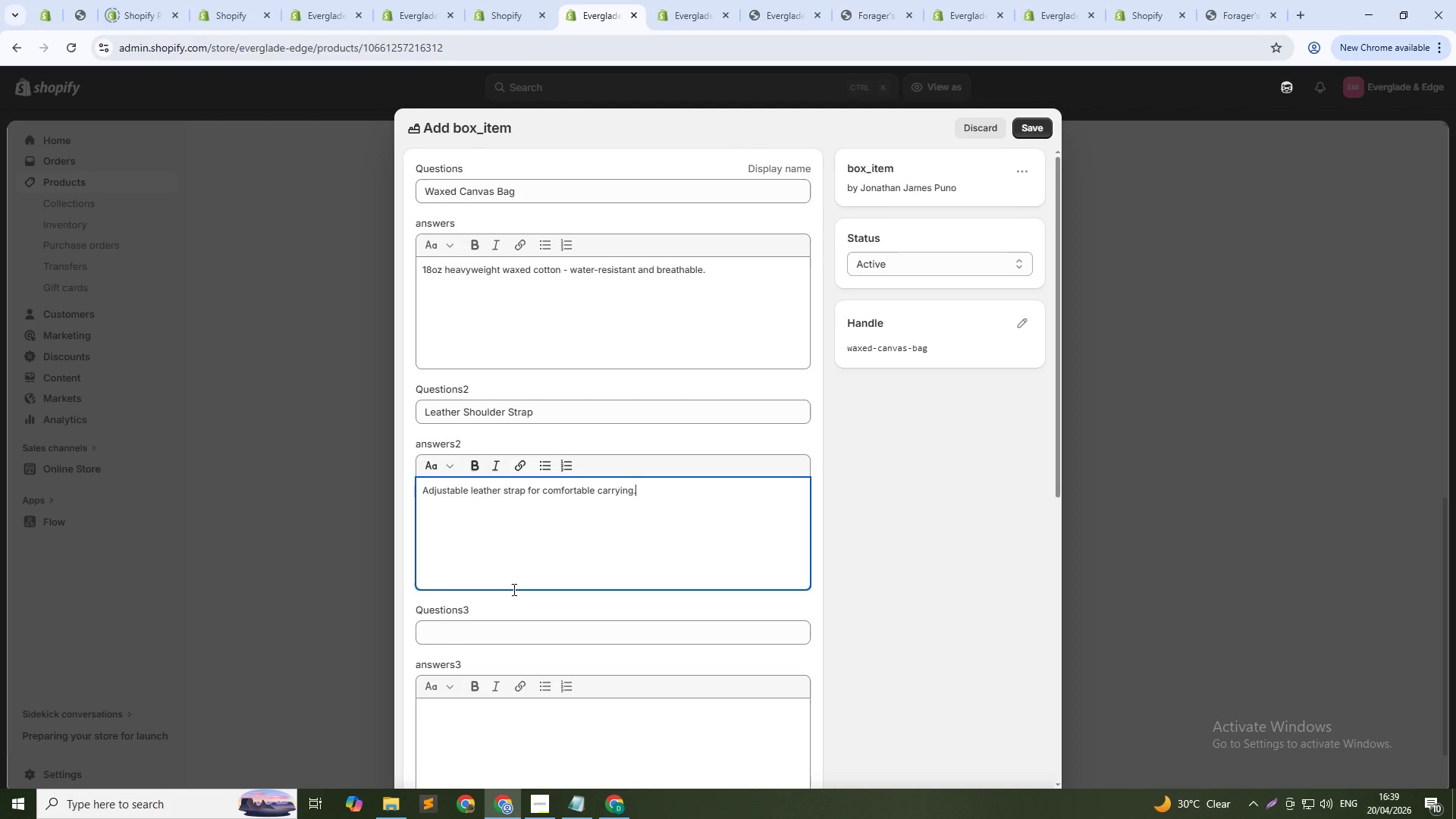 
wait(22.05)
 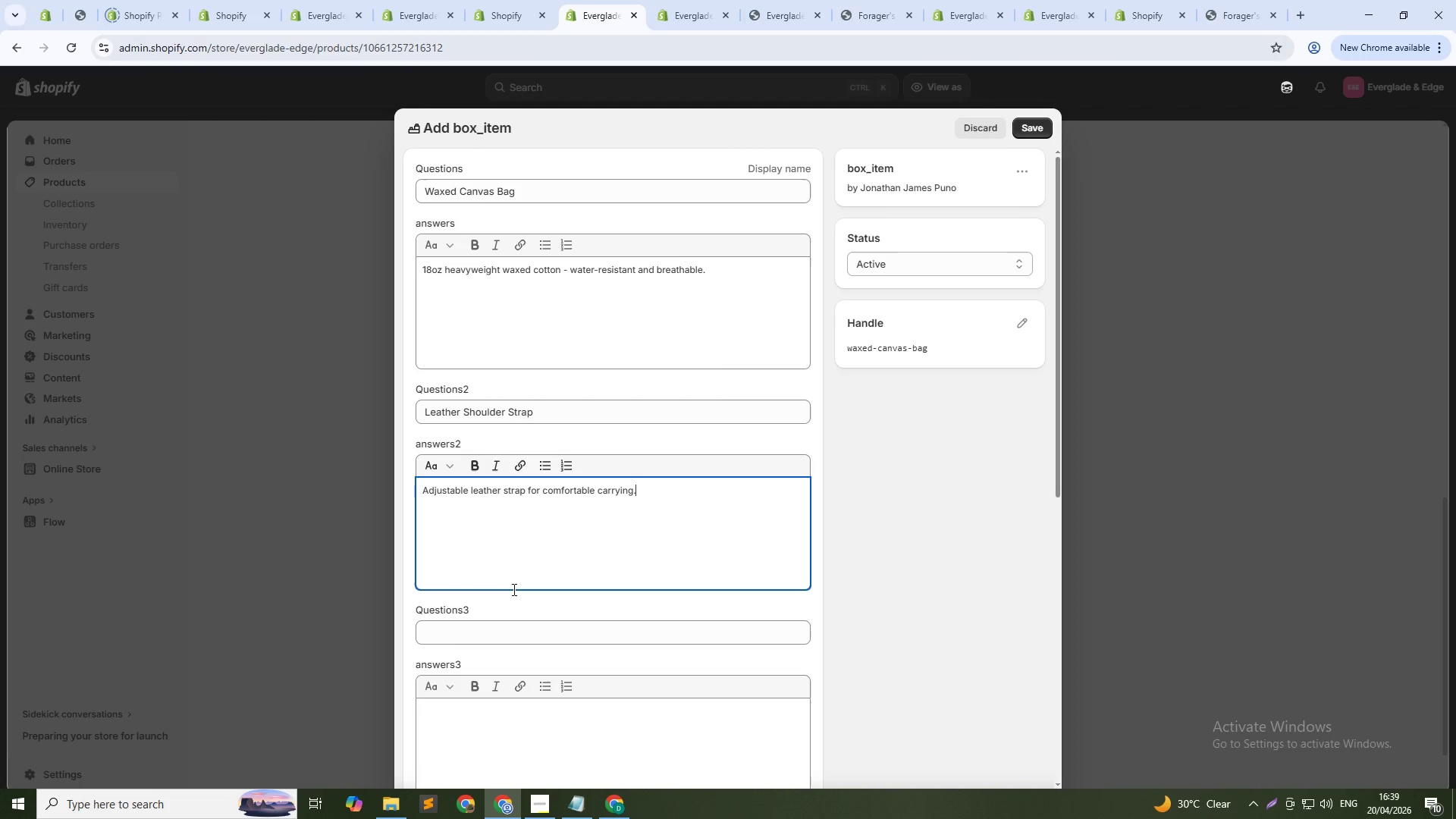 
left_click([494, 639])
 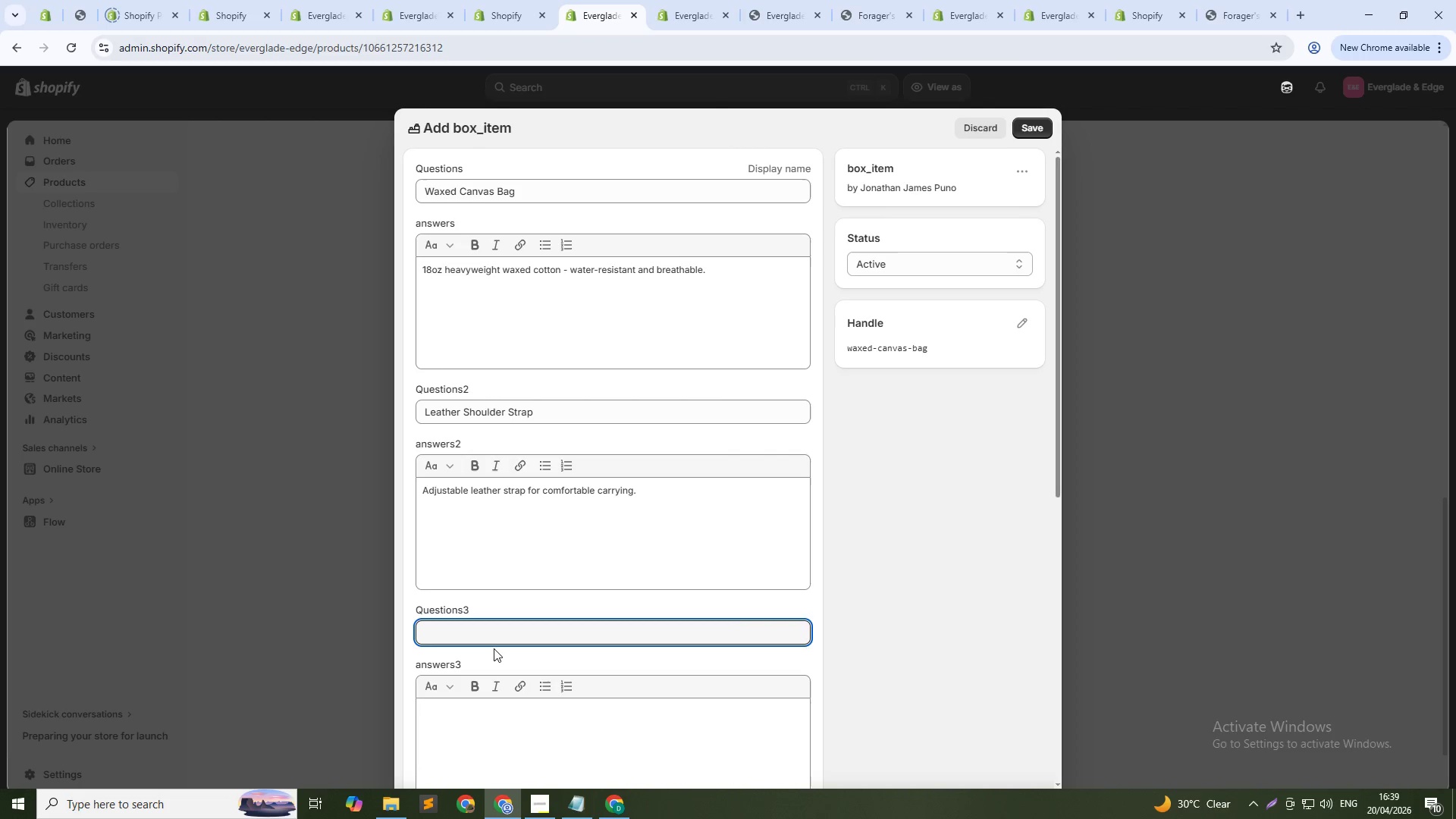 
hold_key(key=ShiftLeft, duration=1.5)
 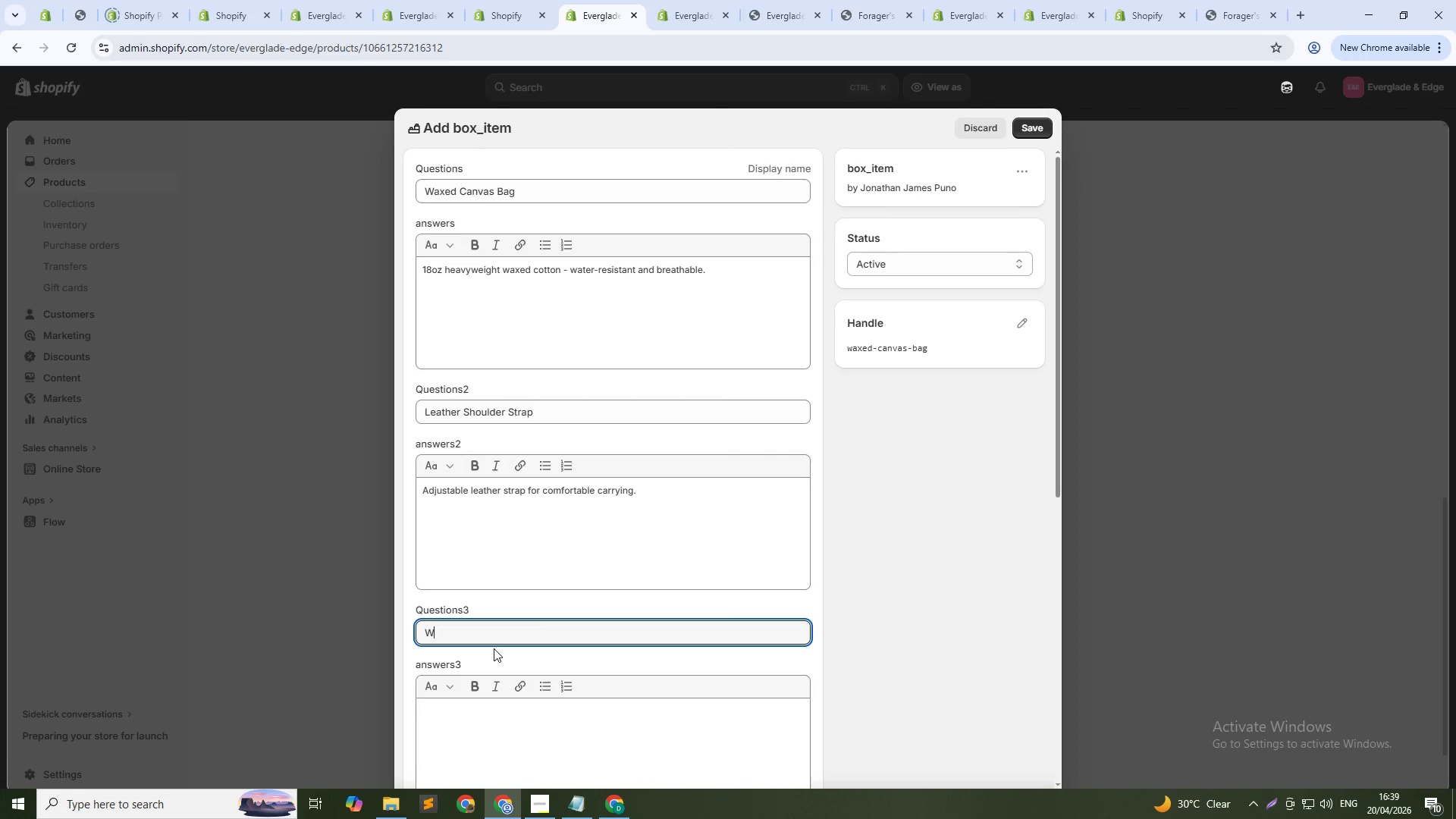 
type(Wax Care Bar)
 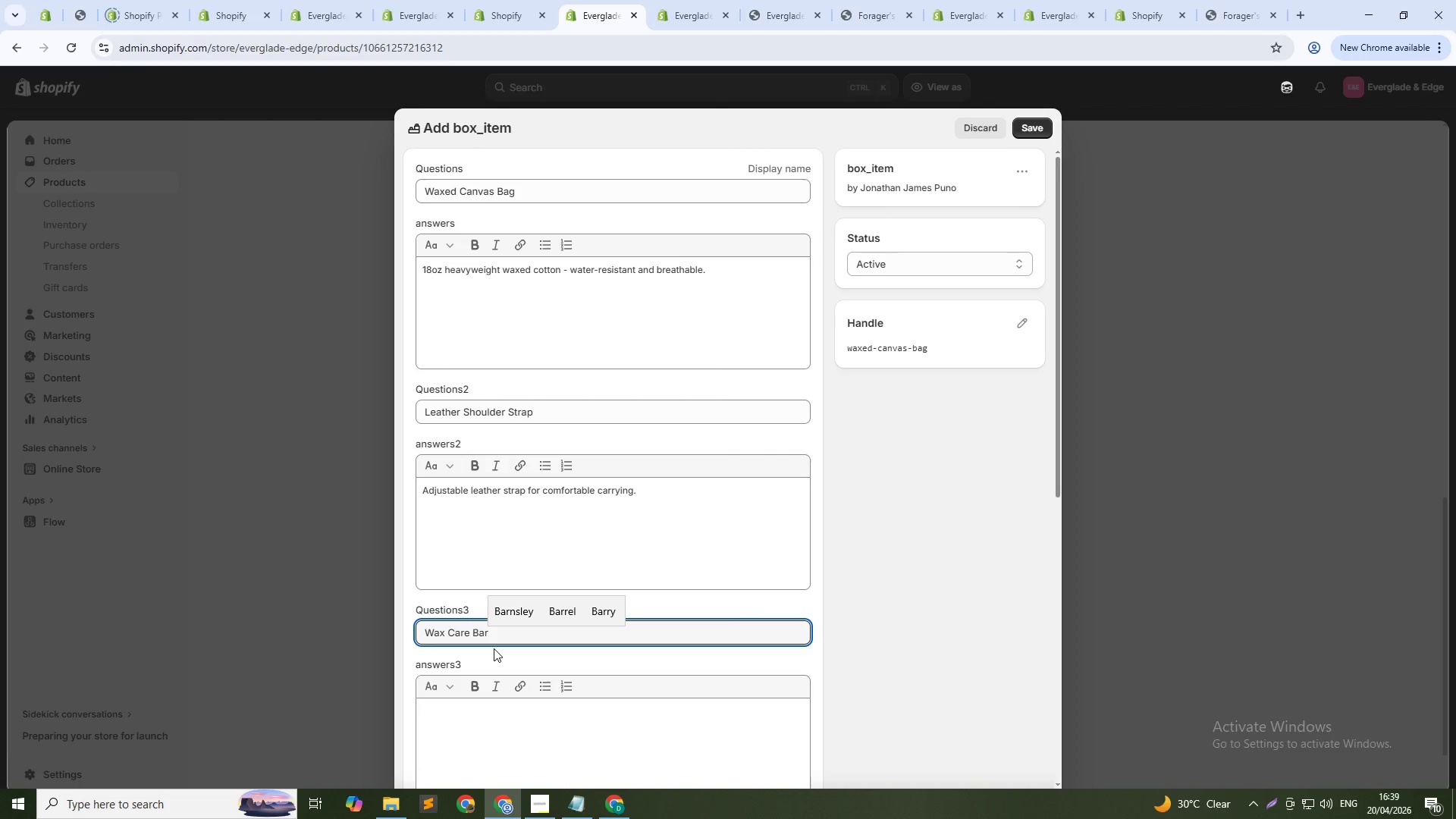 
left_click([482, 710])
 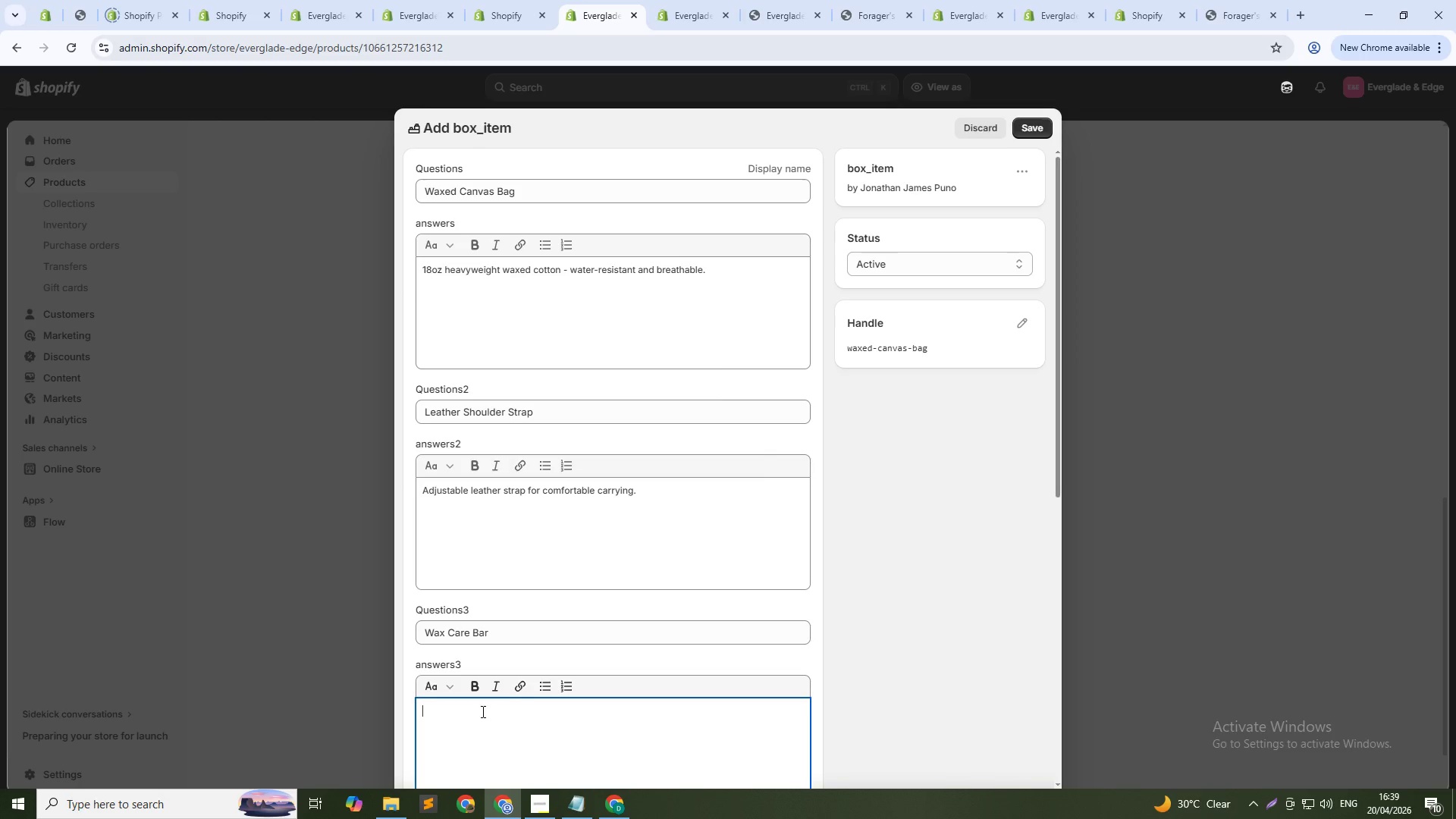 
type(Small block of wax for annual re-waxing main)
 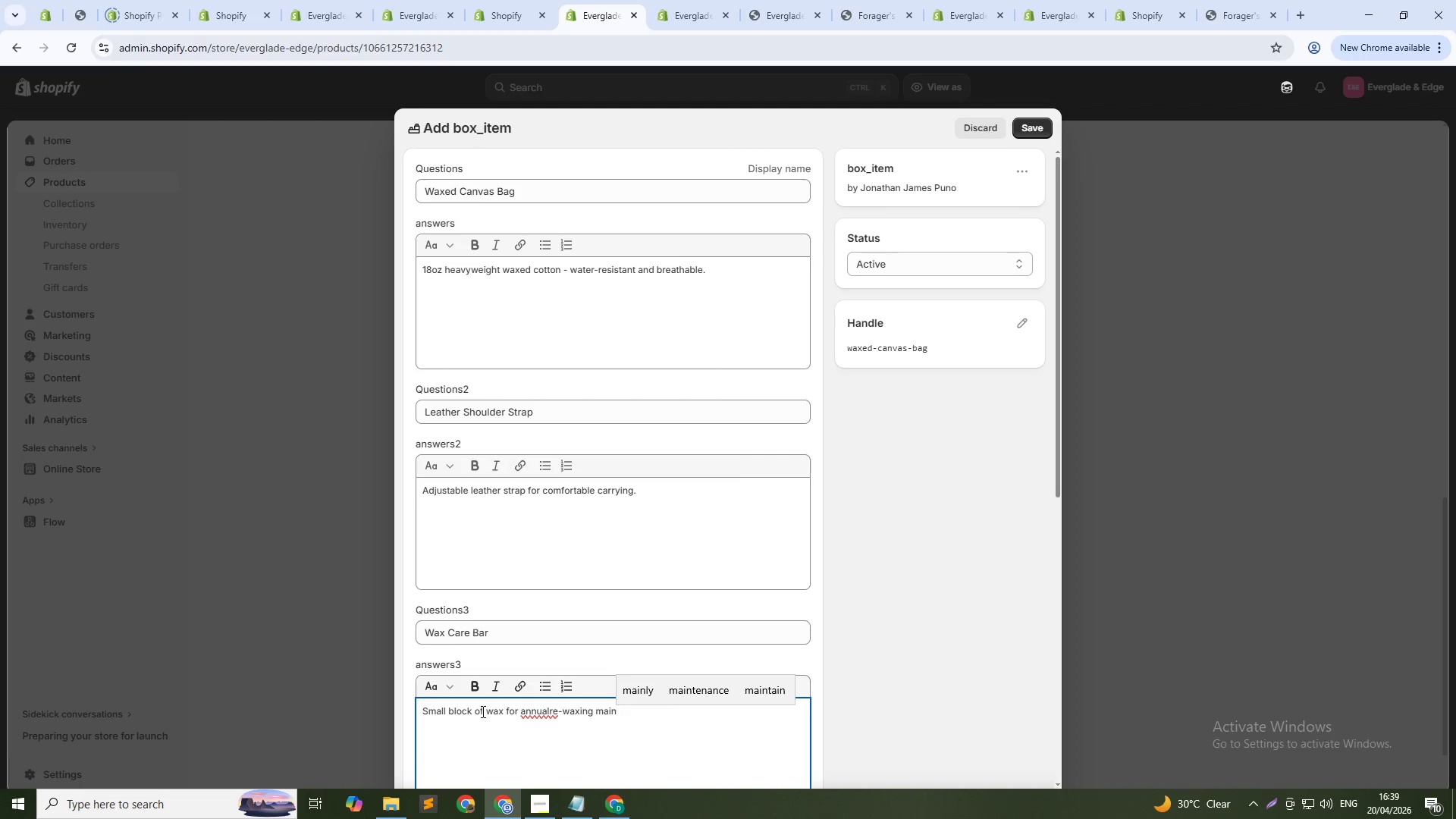 
hold_key(key=Backspace, duration=1.08)
 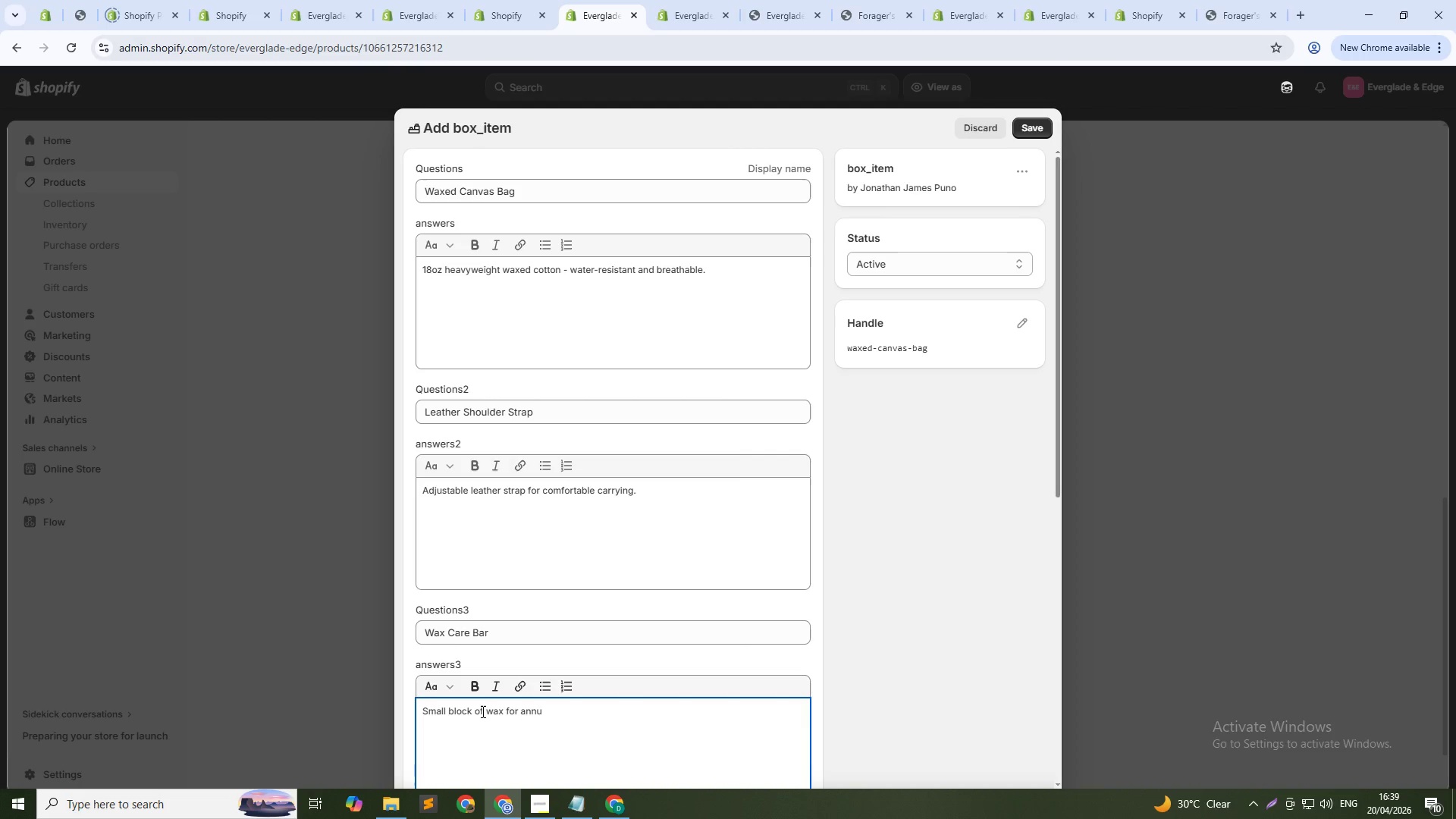 
type(al re-waxing maintenance.)
 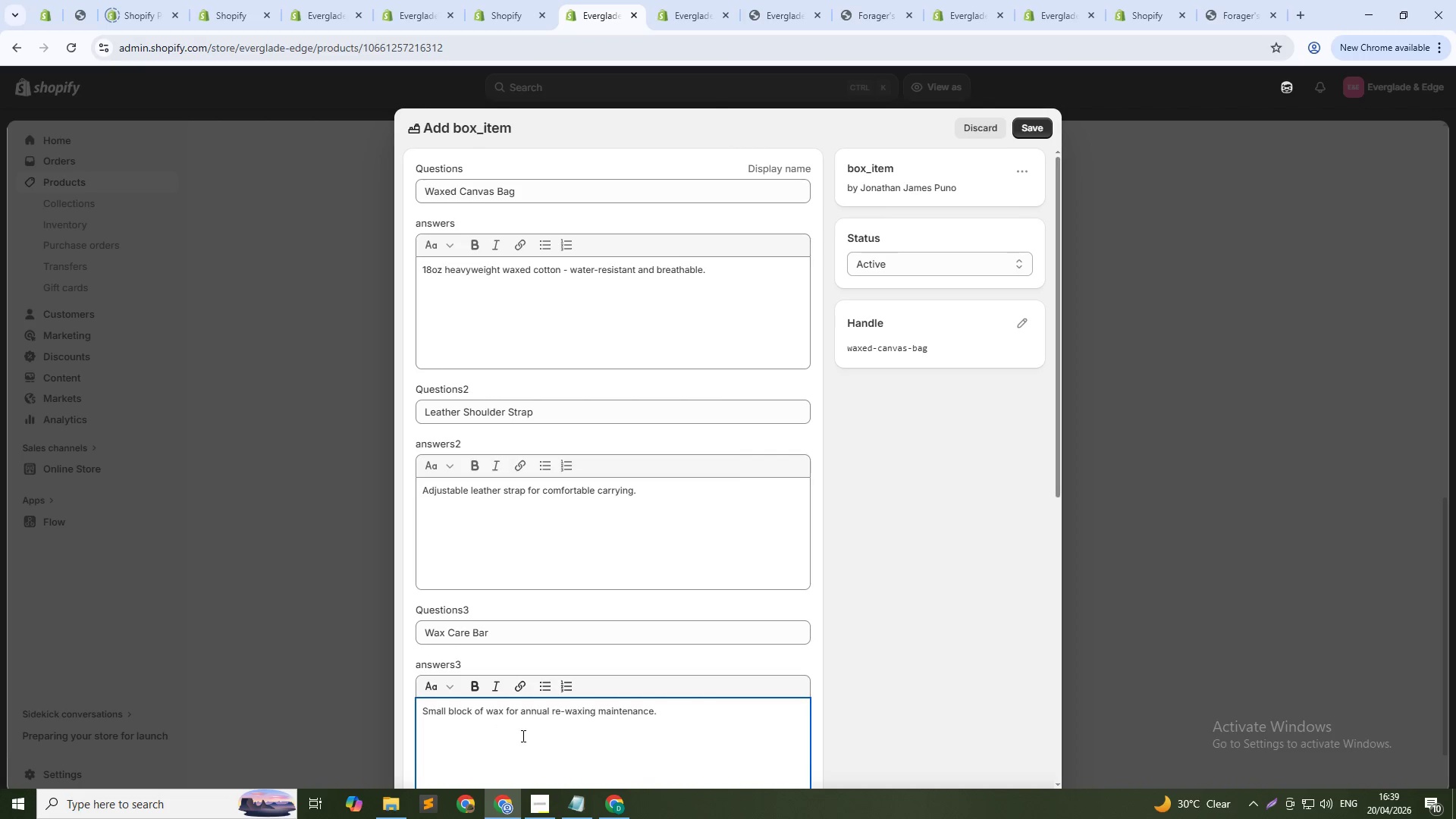 
scroll: coordinate [808, 669], scroll_direction: down, amount: 5.0
 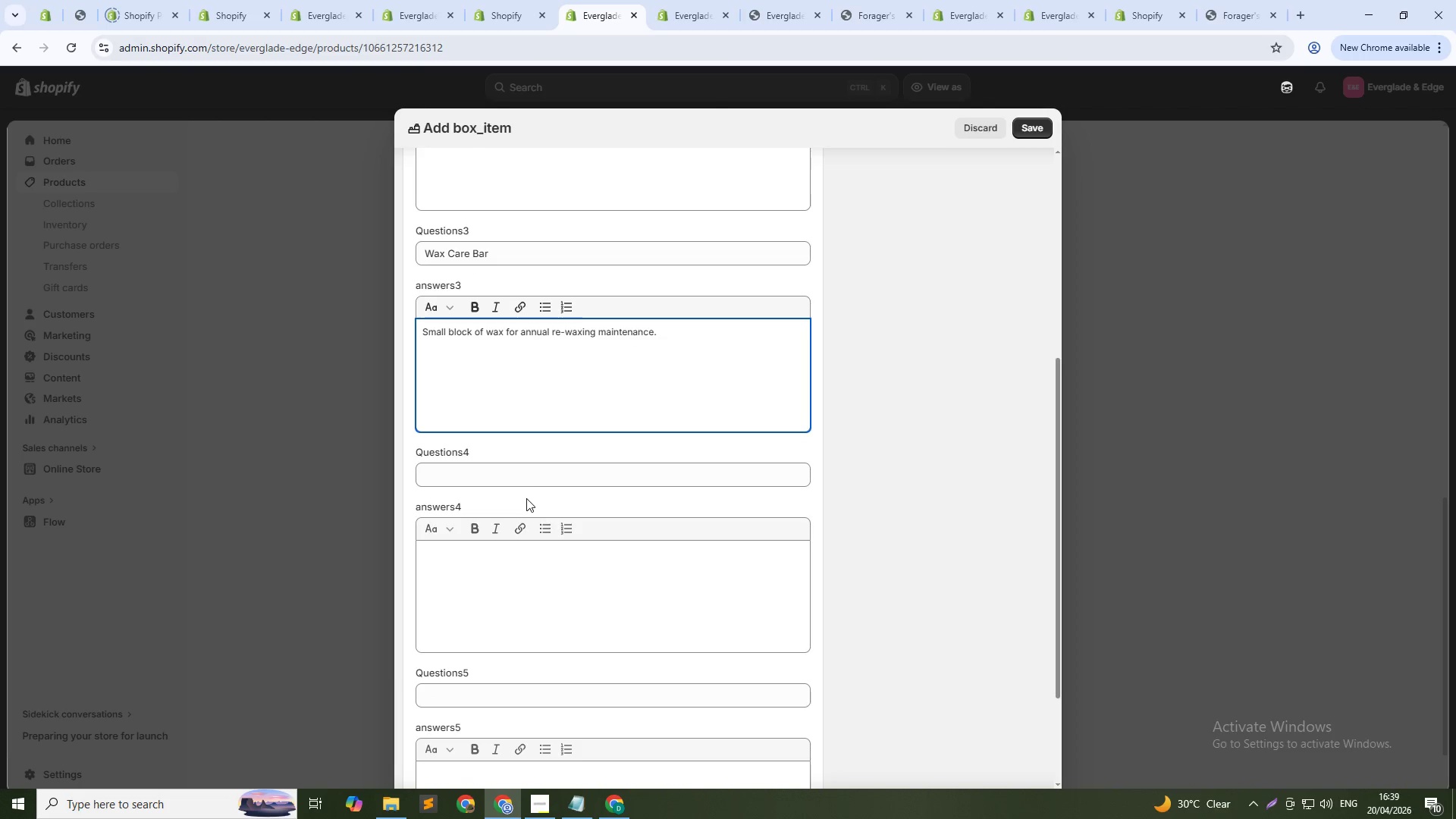 
type(Cre Instructions)
key(Tab)
key(Tab)
key(Tab)
key(Tab)
key(Tab)
key(Tab)
key(Tab)
type(ds)
 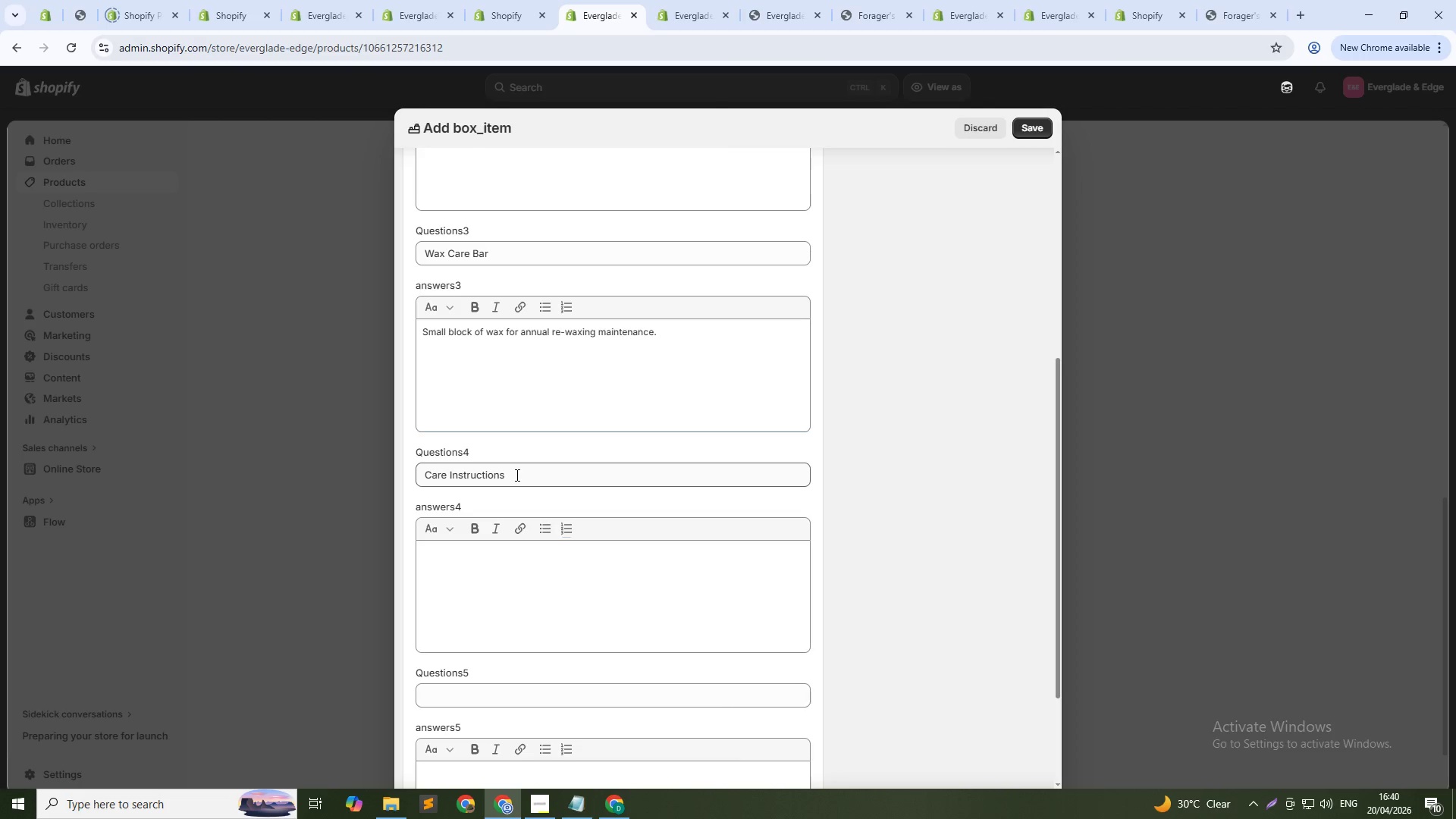 
hold_key(key=A, duration=0.31)
 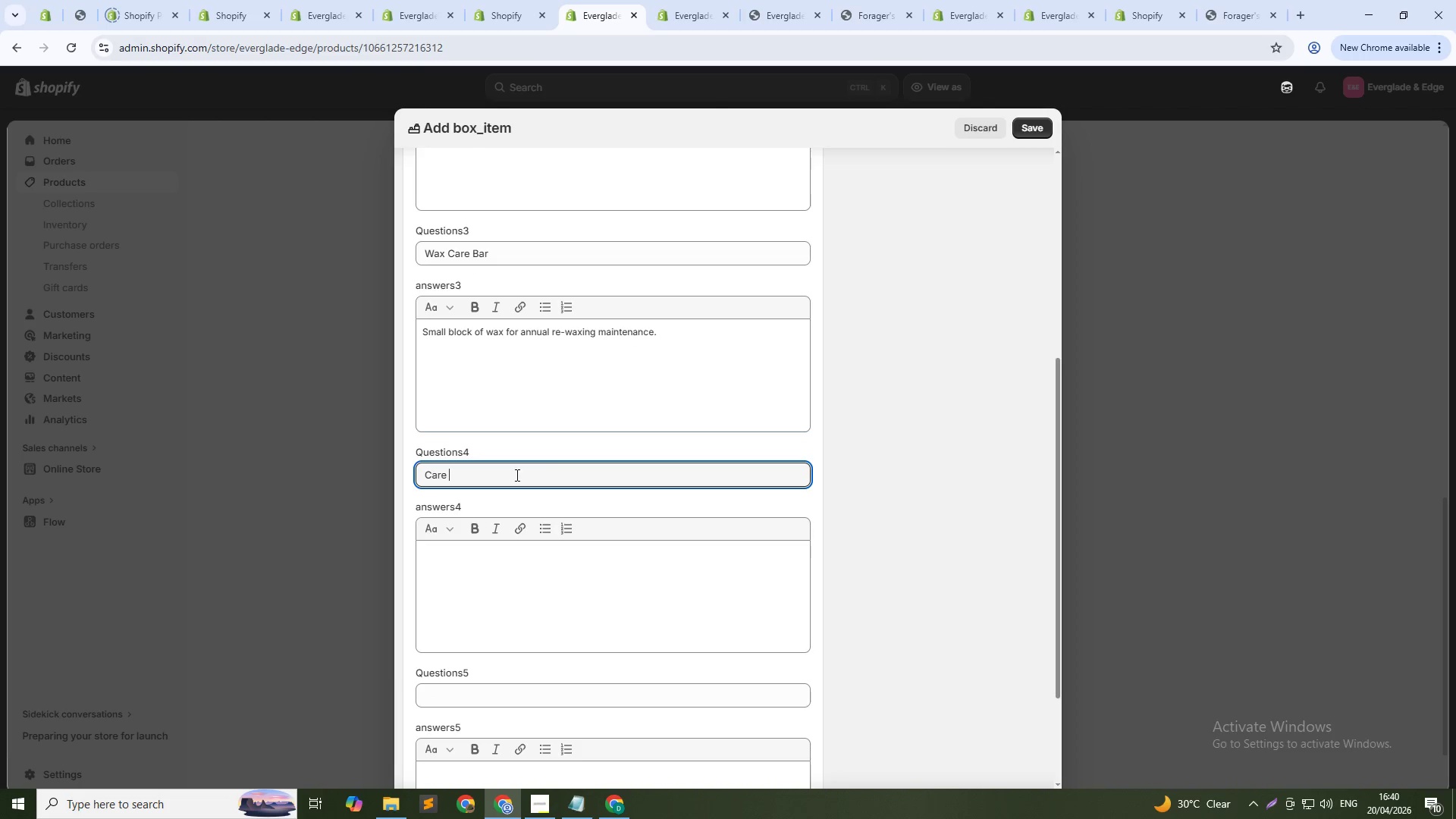 
left_click([494, 582])
 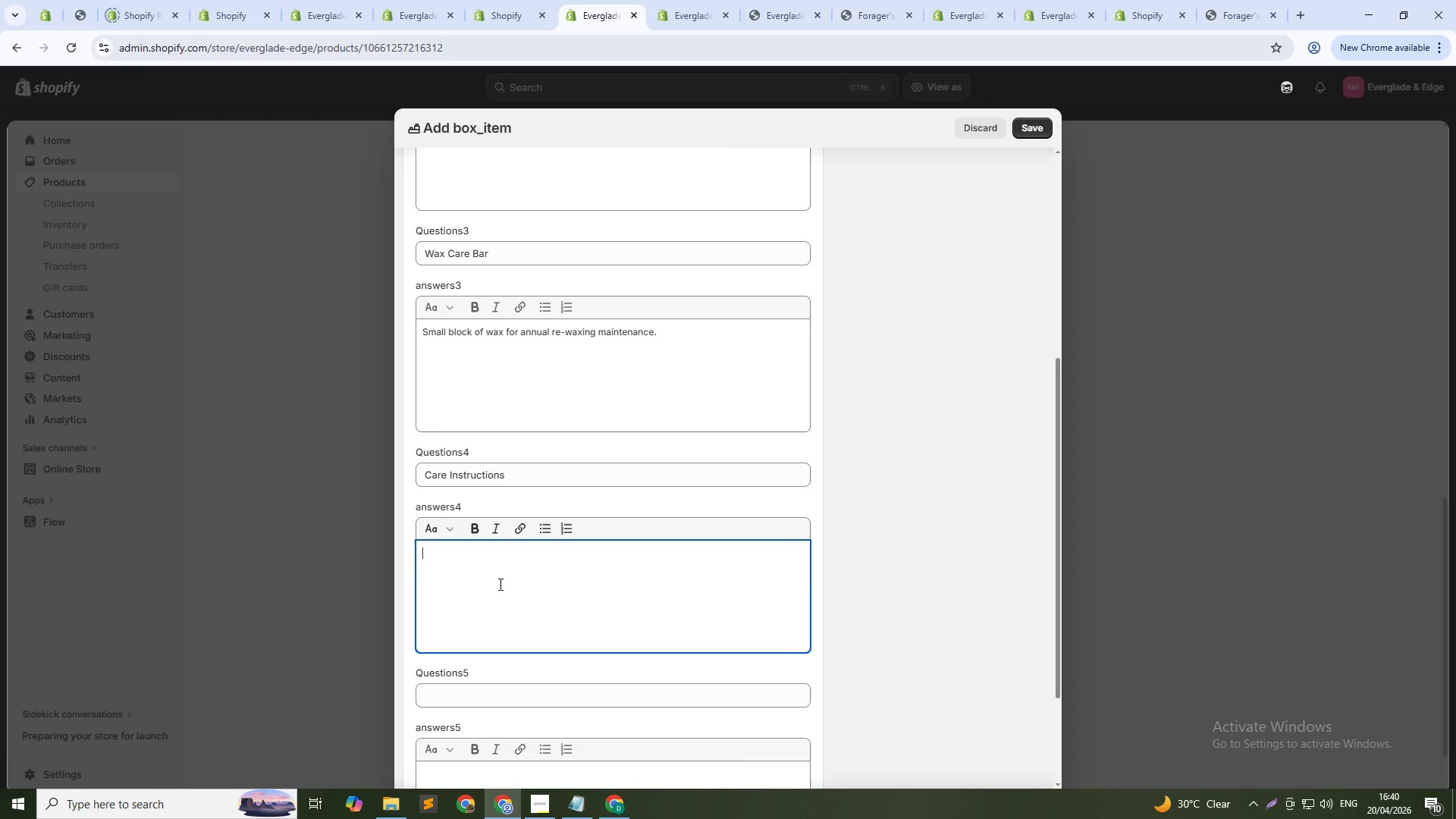 
type(Sot clen)
key(Backspace)
type(aning and re-waxing gud)
key(Backspace)
type(ide included.)
 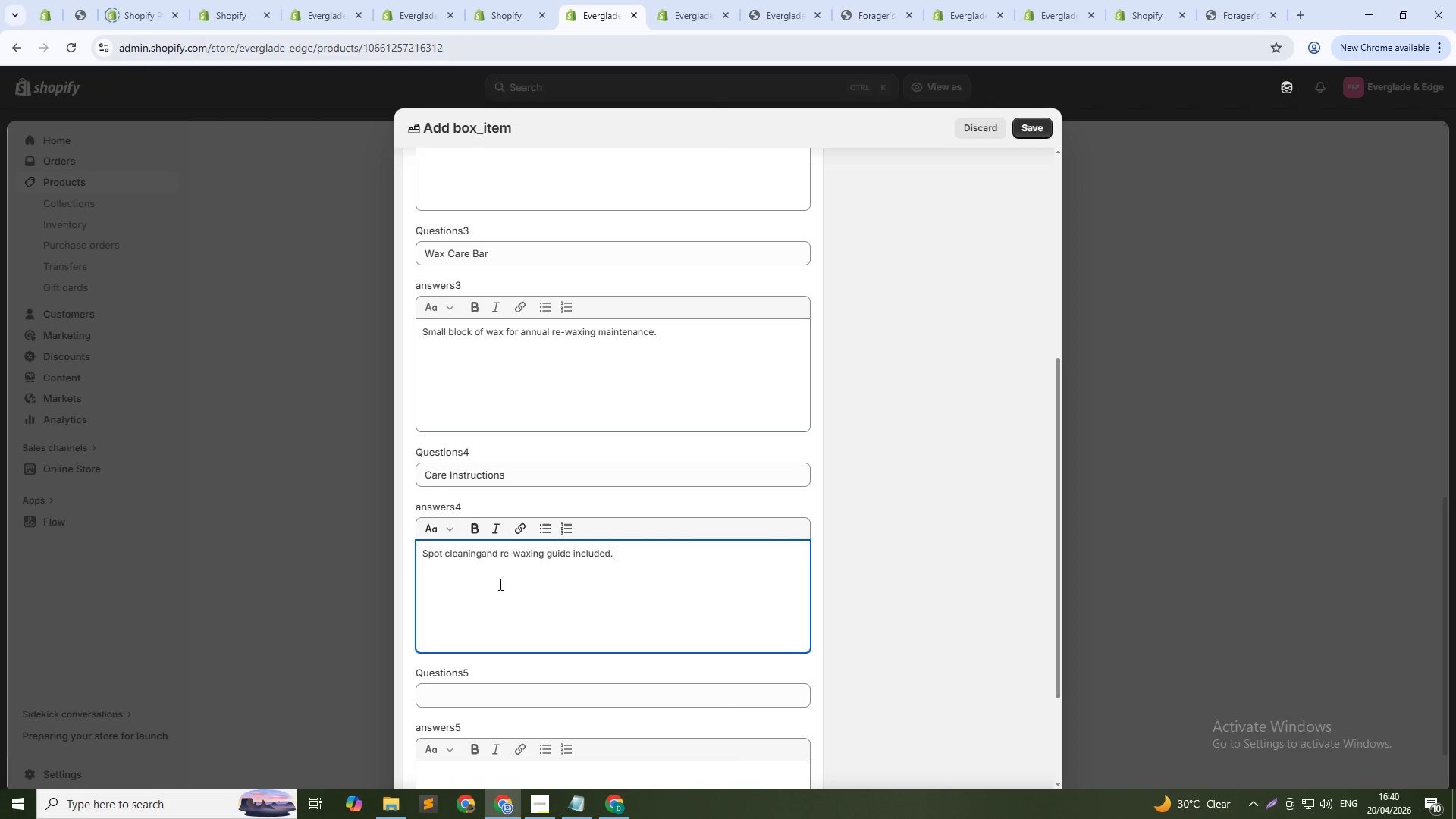 
hold_key(key=P, duration=0.31)
 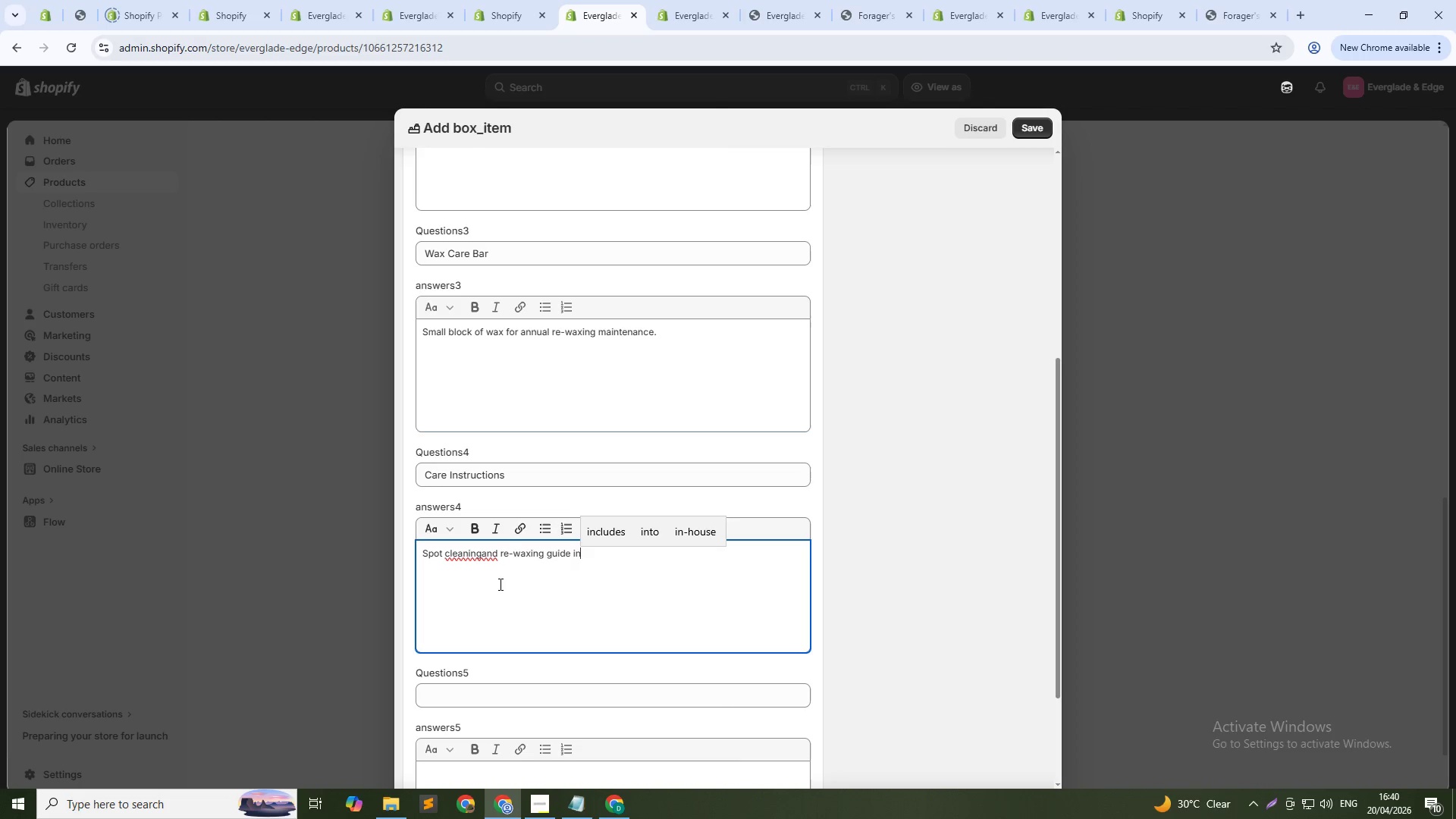 
left_click([487, 561])
 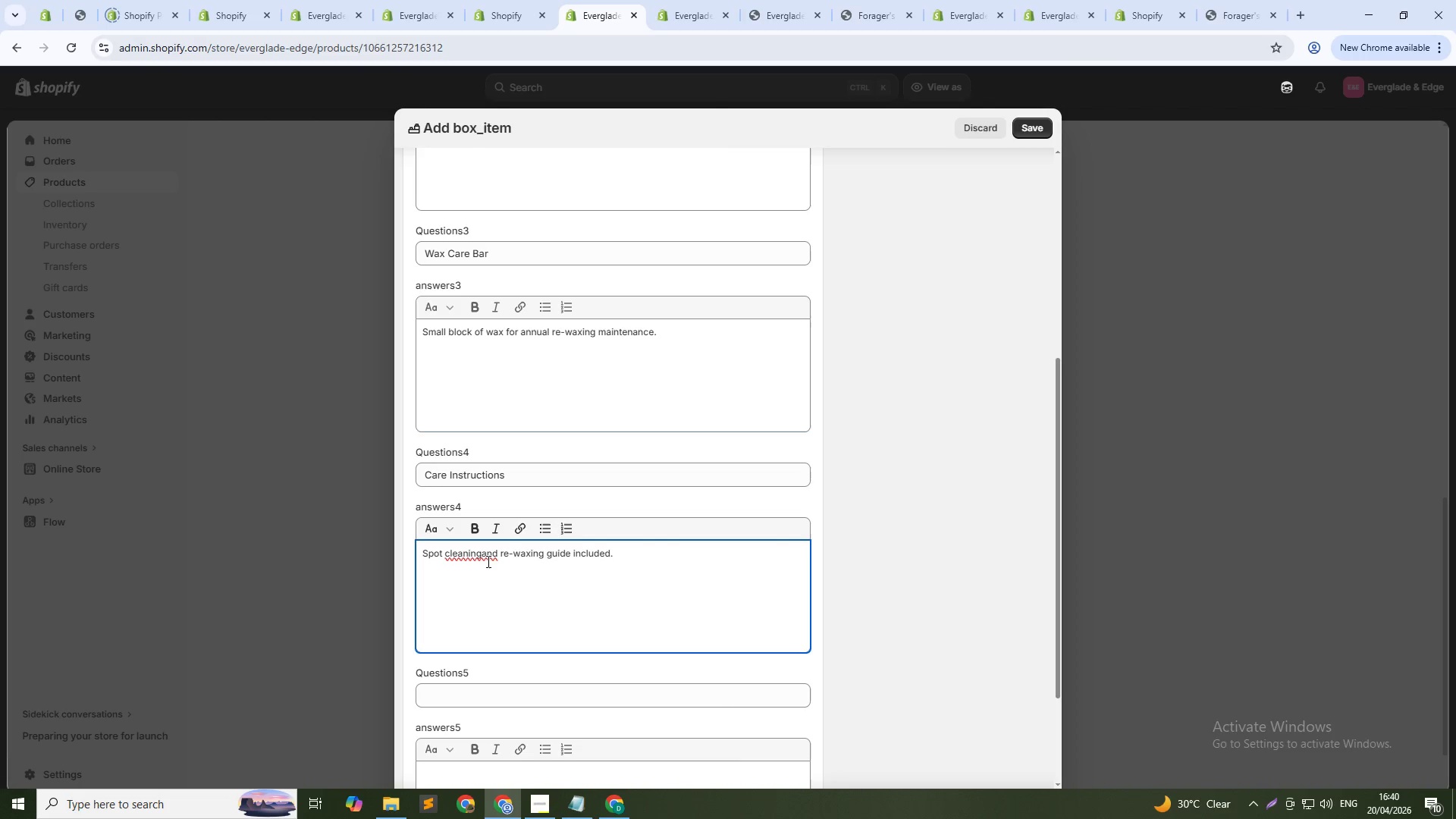 
key(ArrowLeft)
 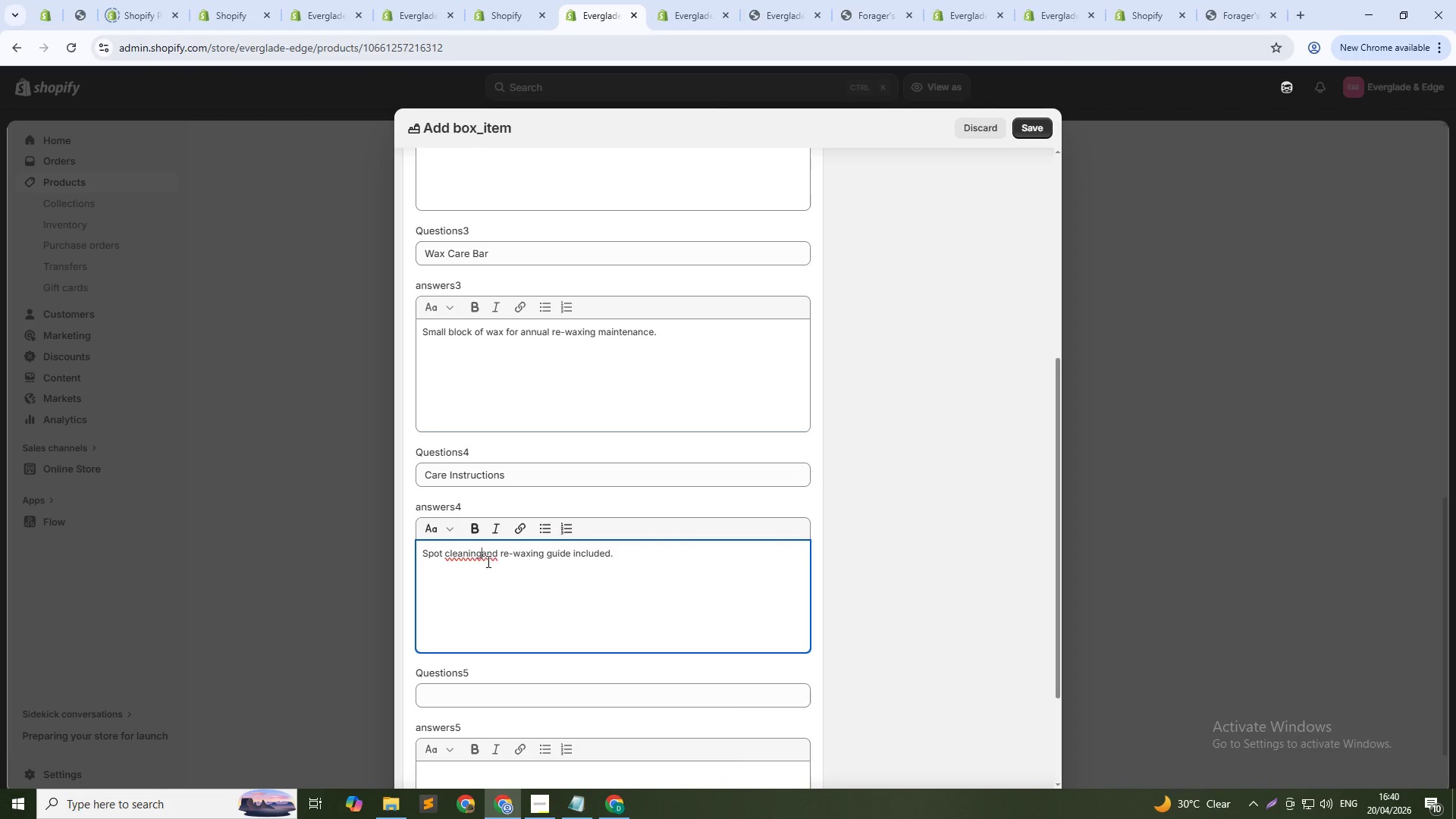 
key(Space)
 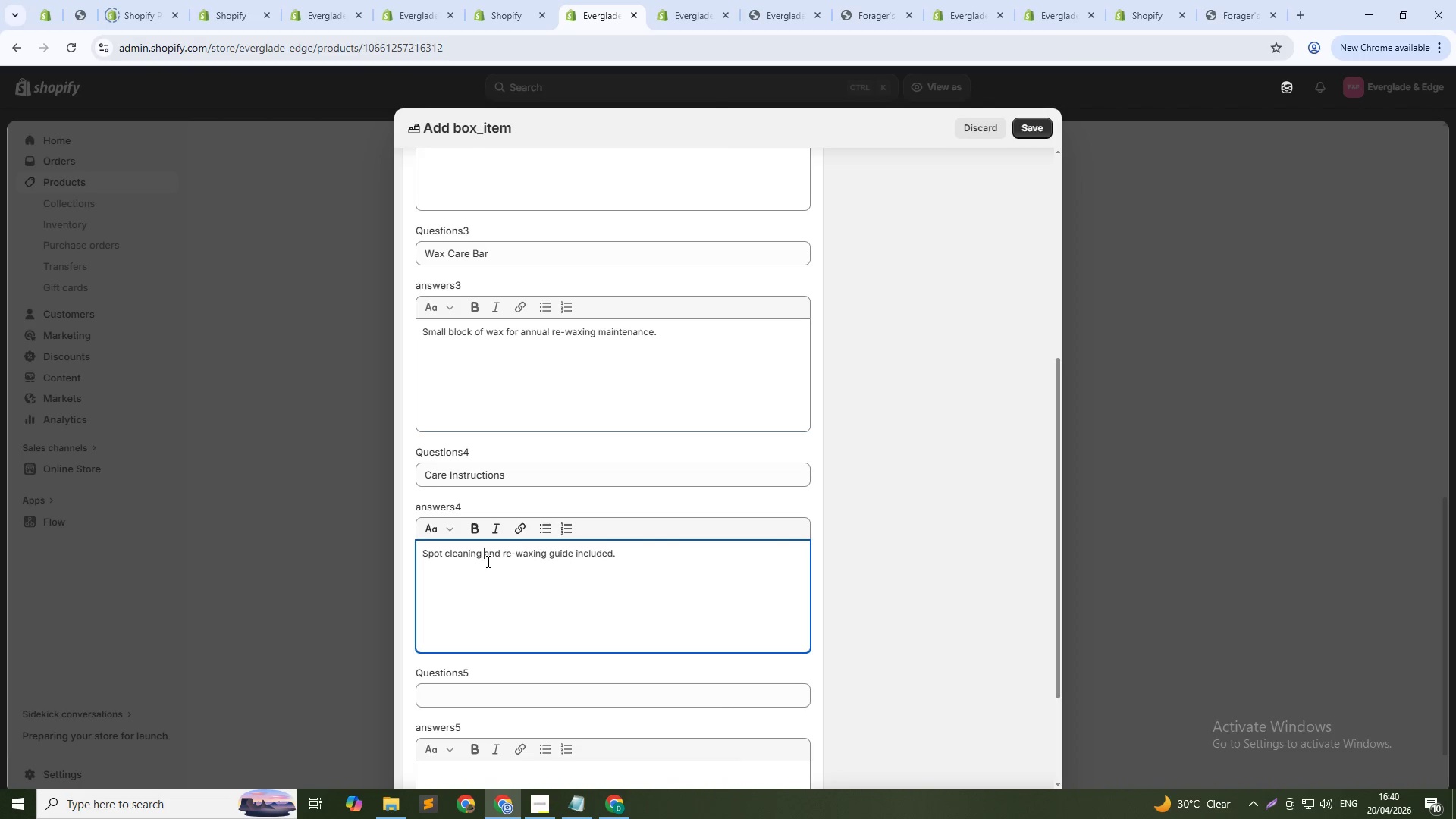 
key(ArrowDown)
 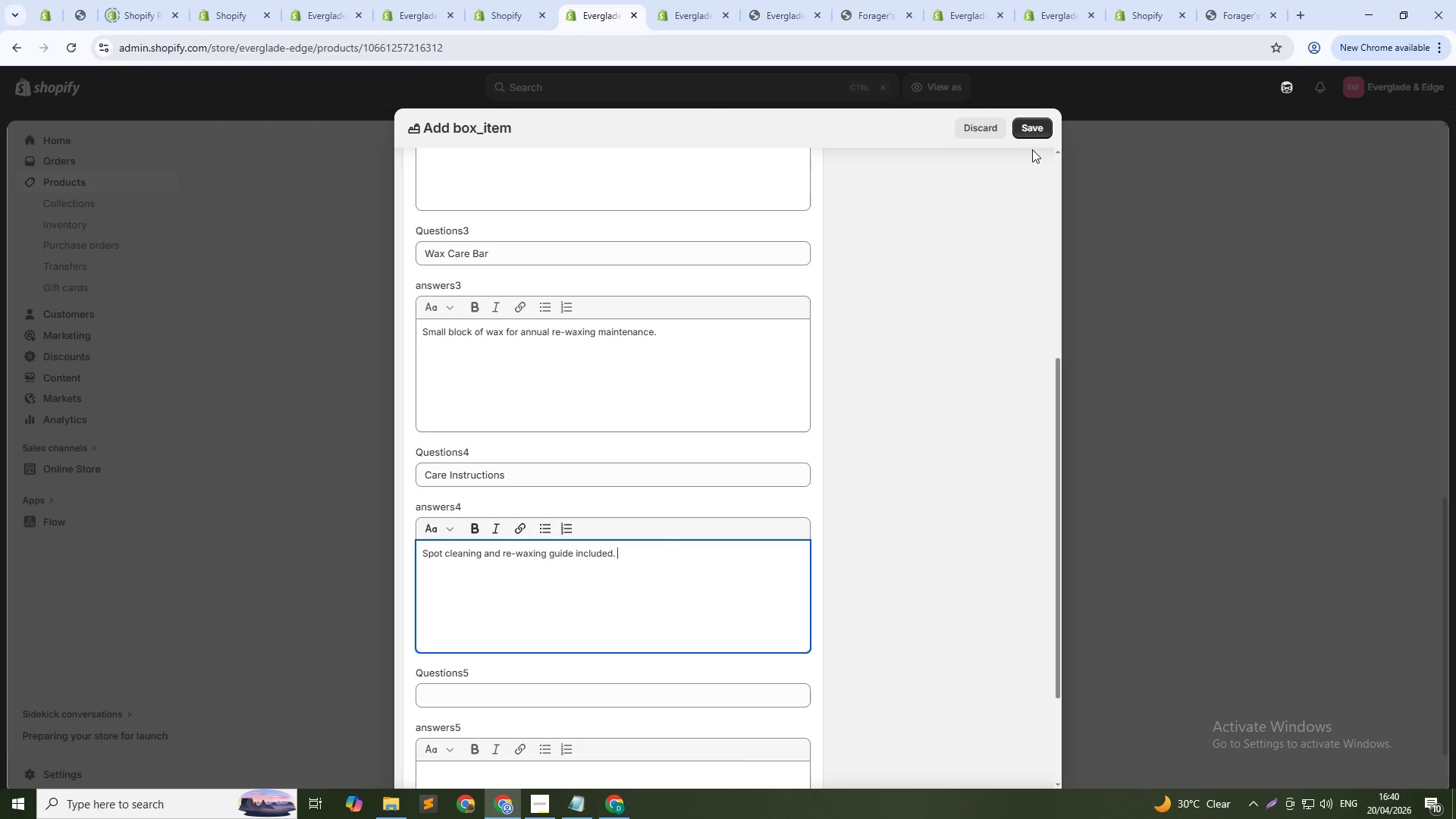 
left_click([1032, 134])
 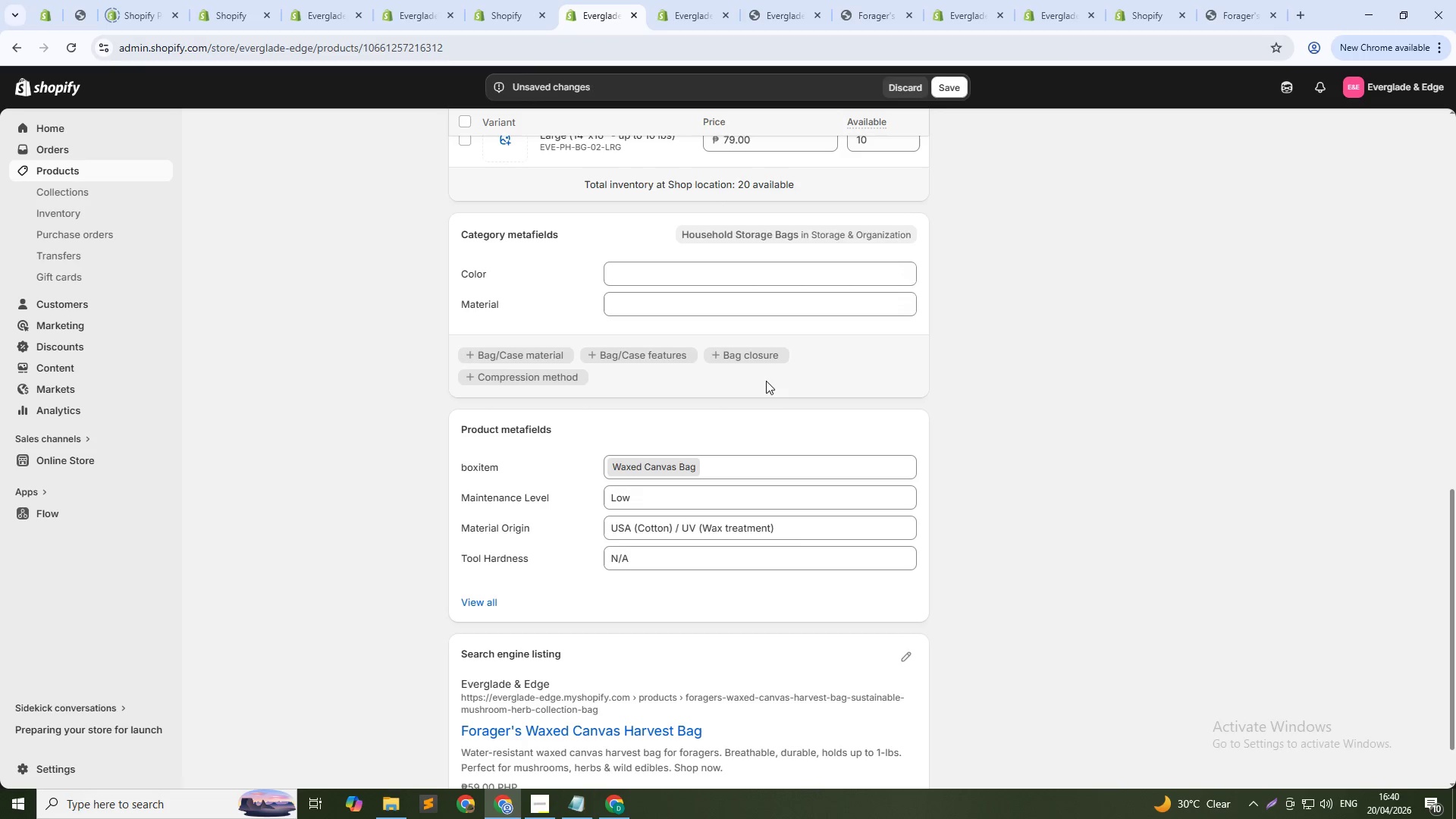 
left_click([948, 89])
 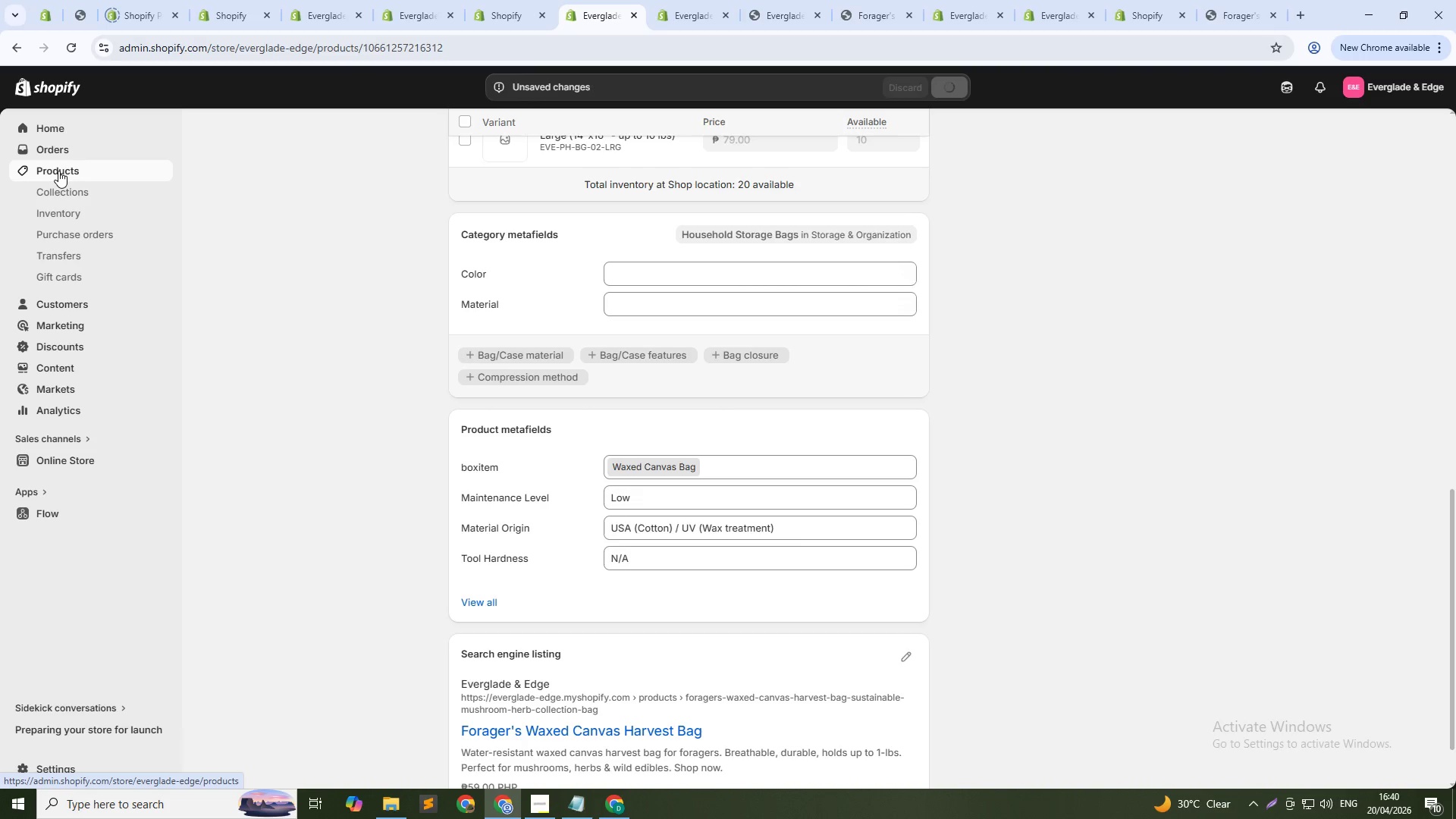 
left_click([58, 171])
 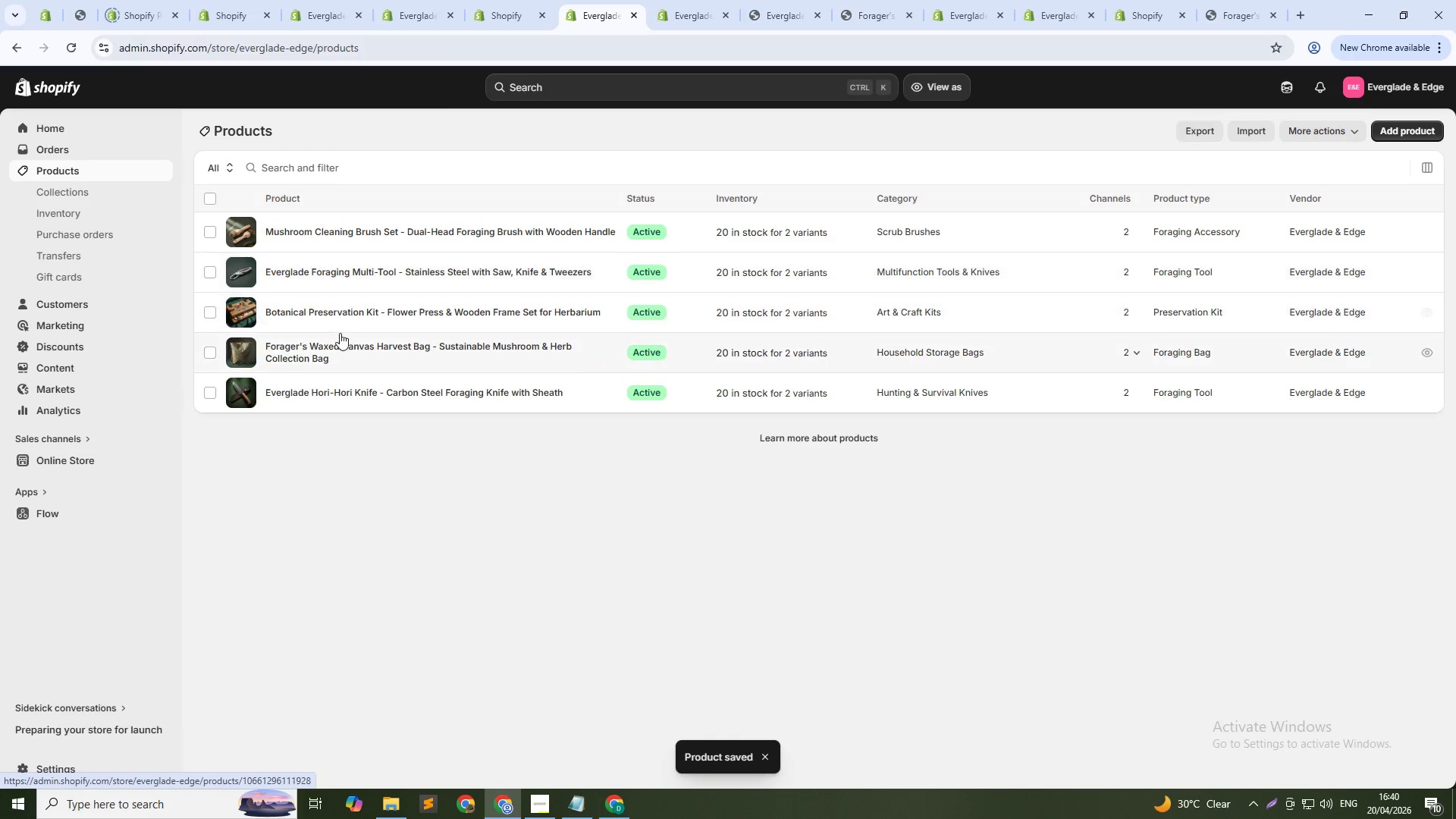 
left_click([360, 315])
 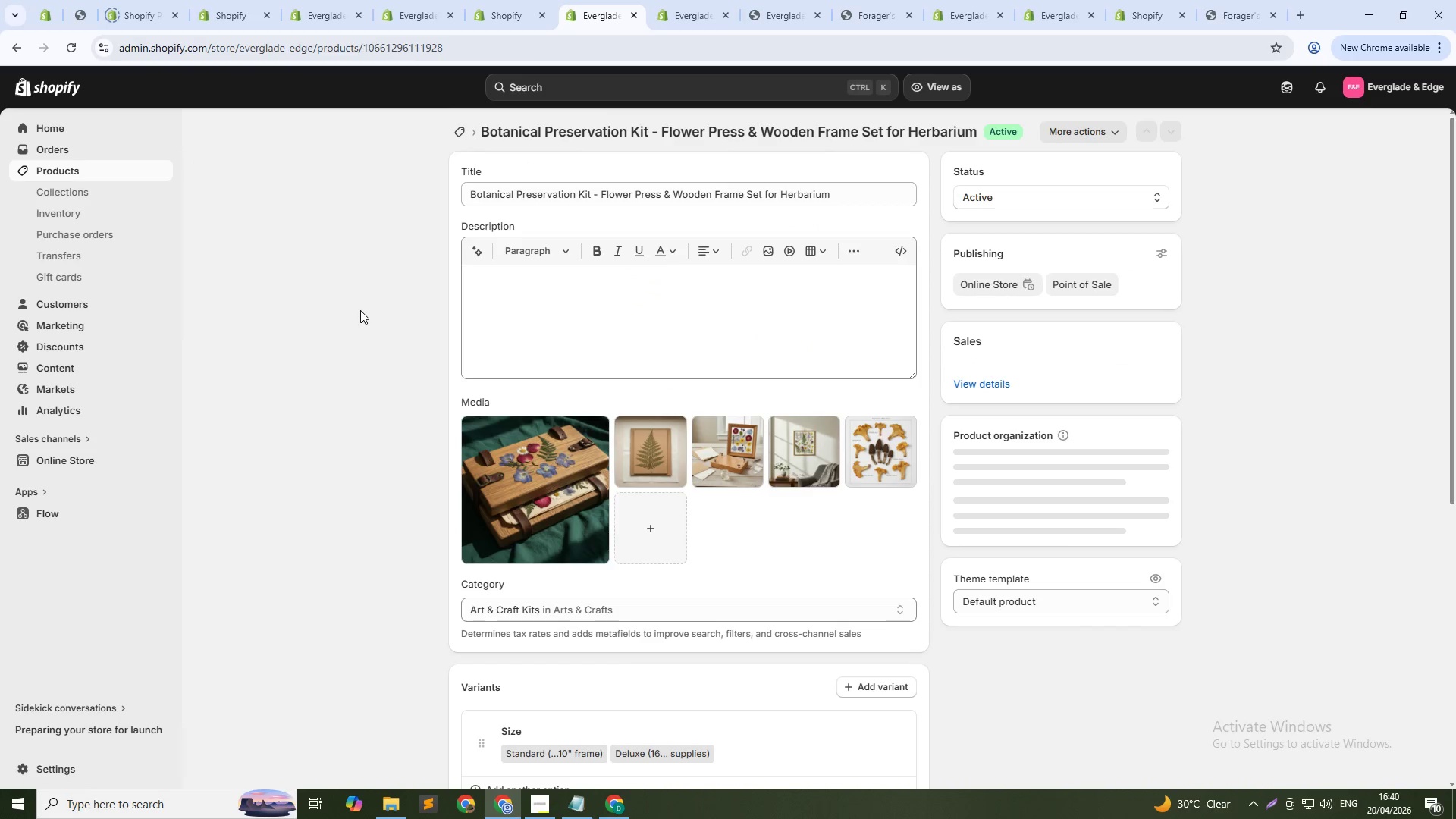 
scroll: coordinate [650, 592], scroll_direction: down, amount: 14.0
 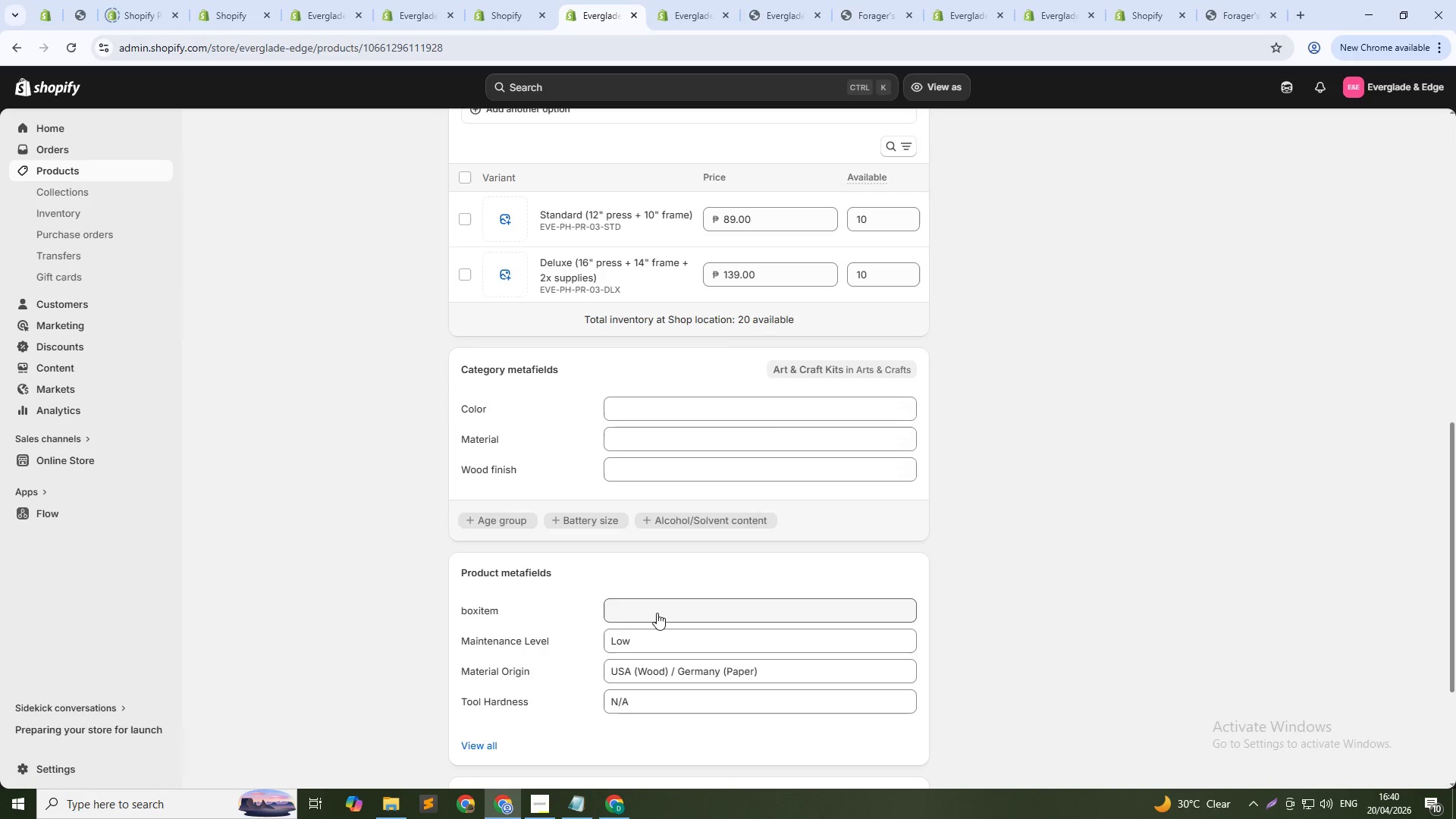 
left_click([657, 610])
 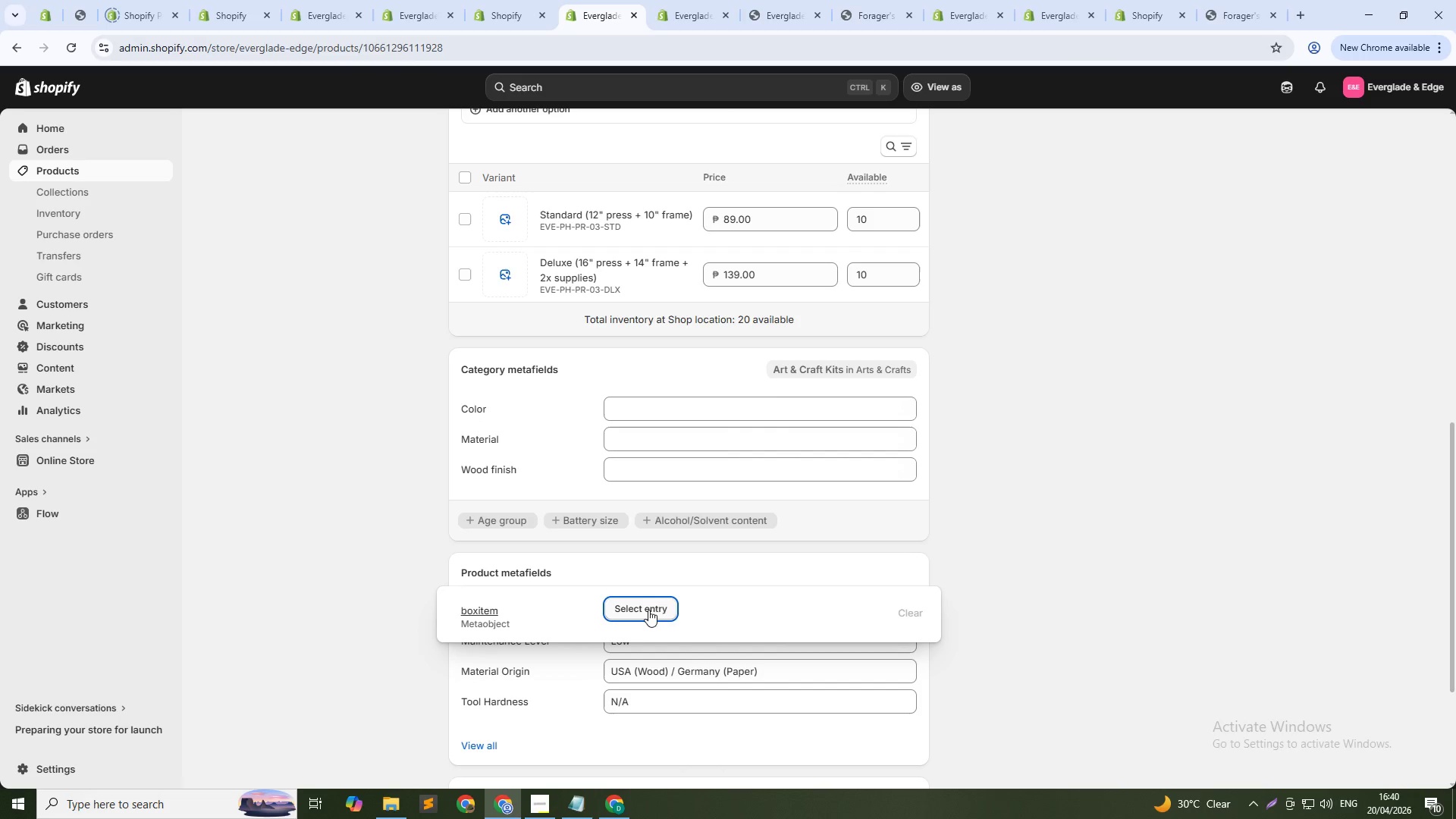 
left_click([647, 607])
 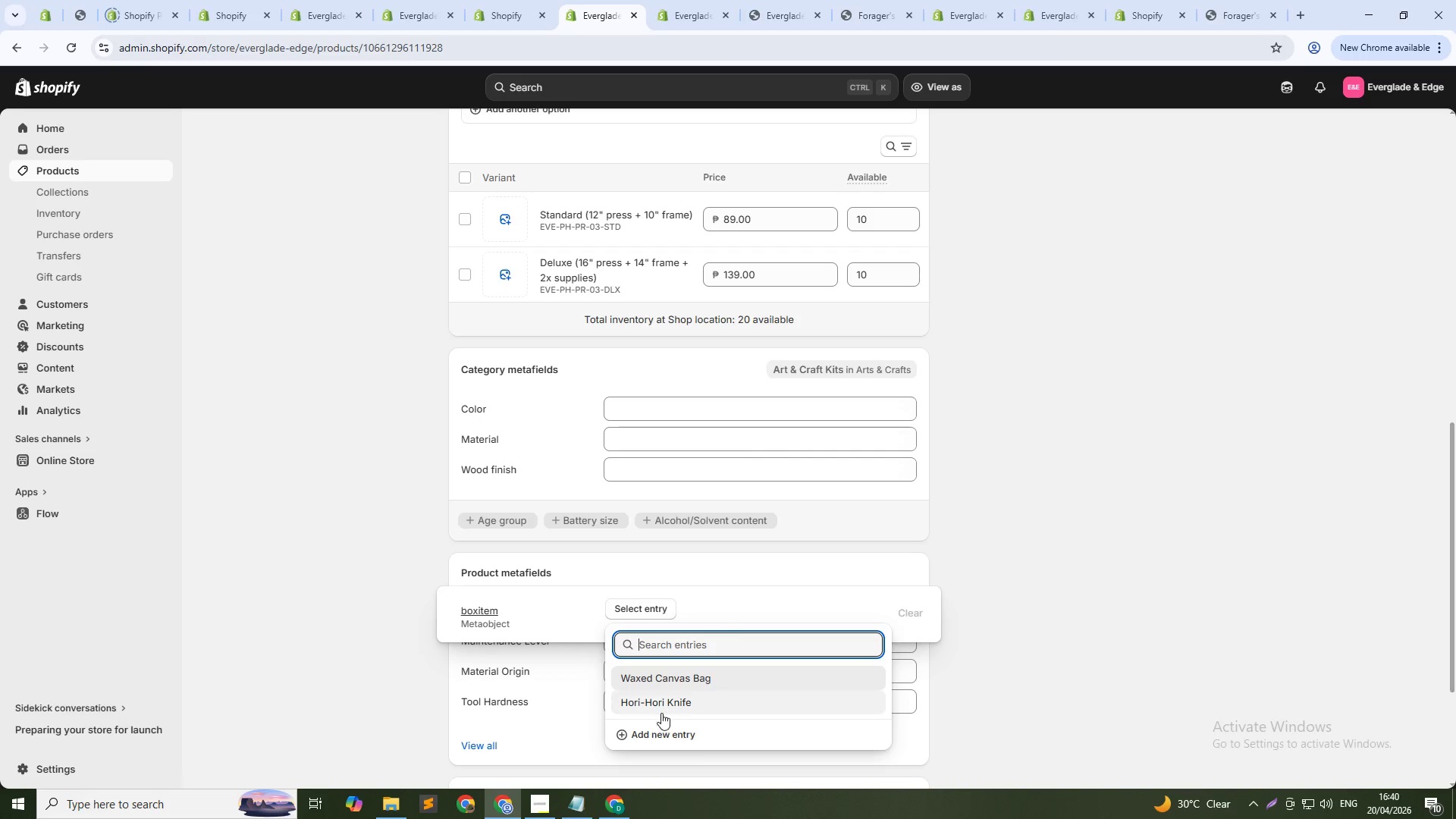 
left_click([673, 737])
 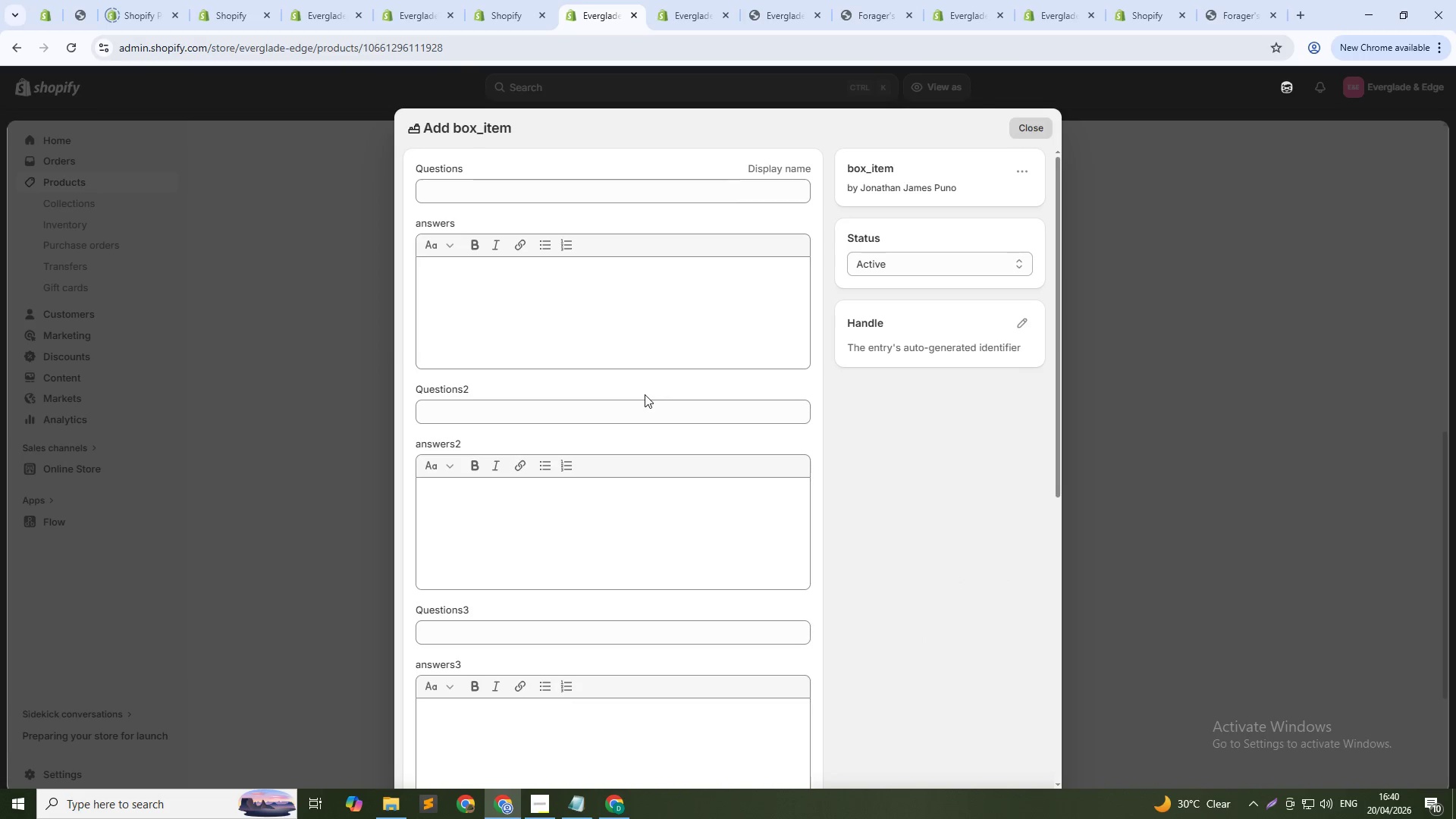 
left_click([620, 199])
 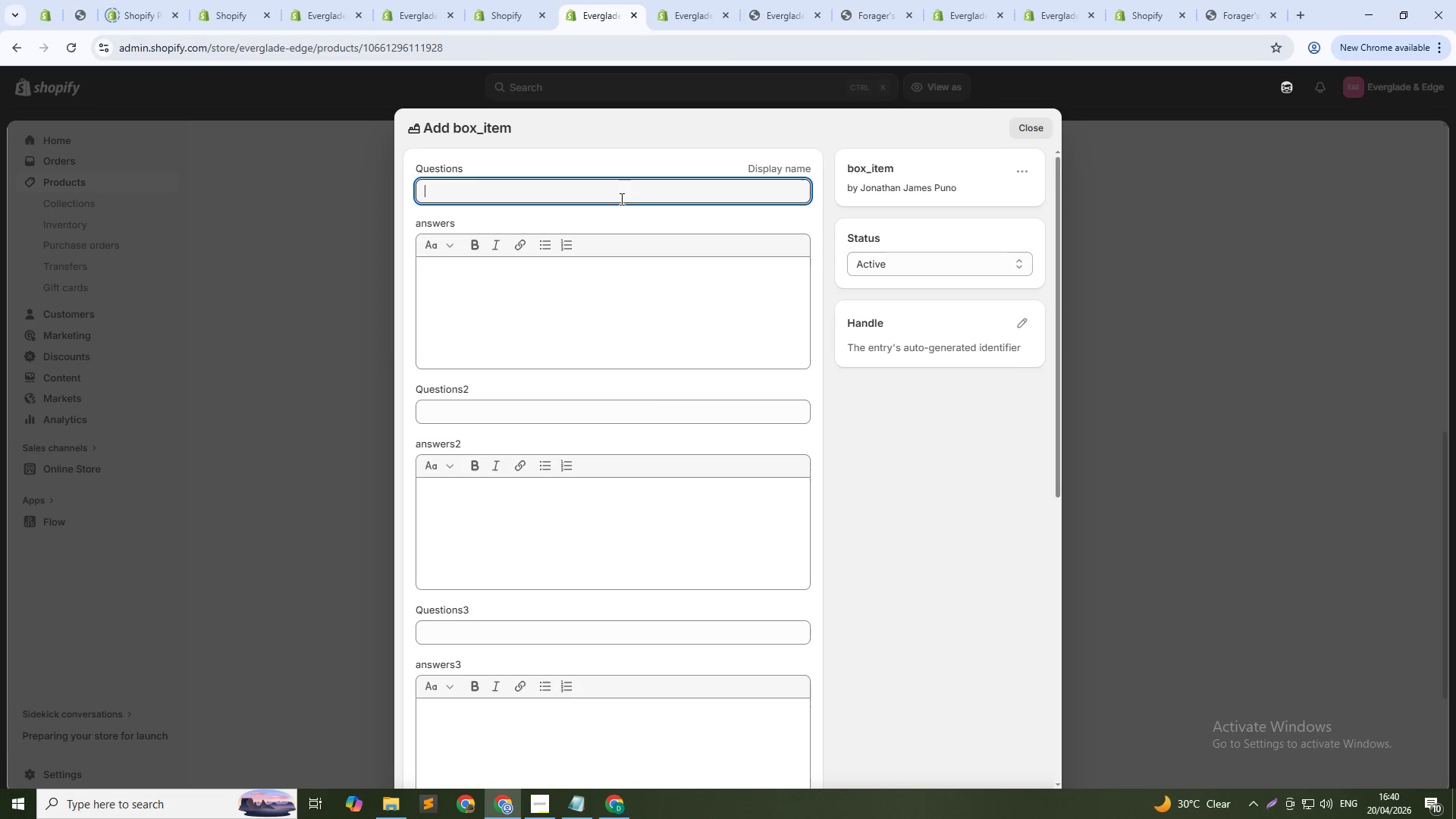 
type(Hardwood Press)
 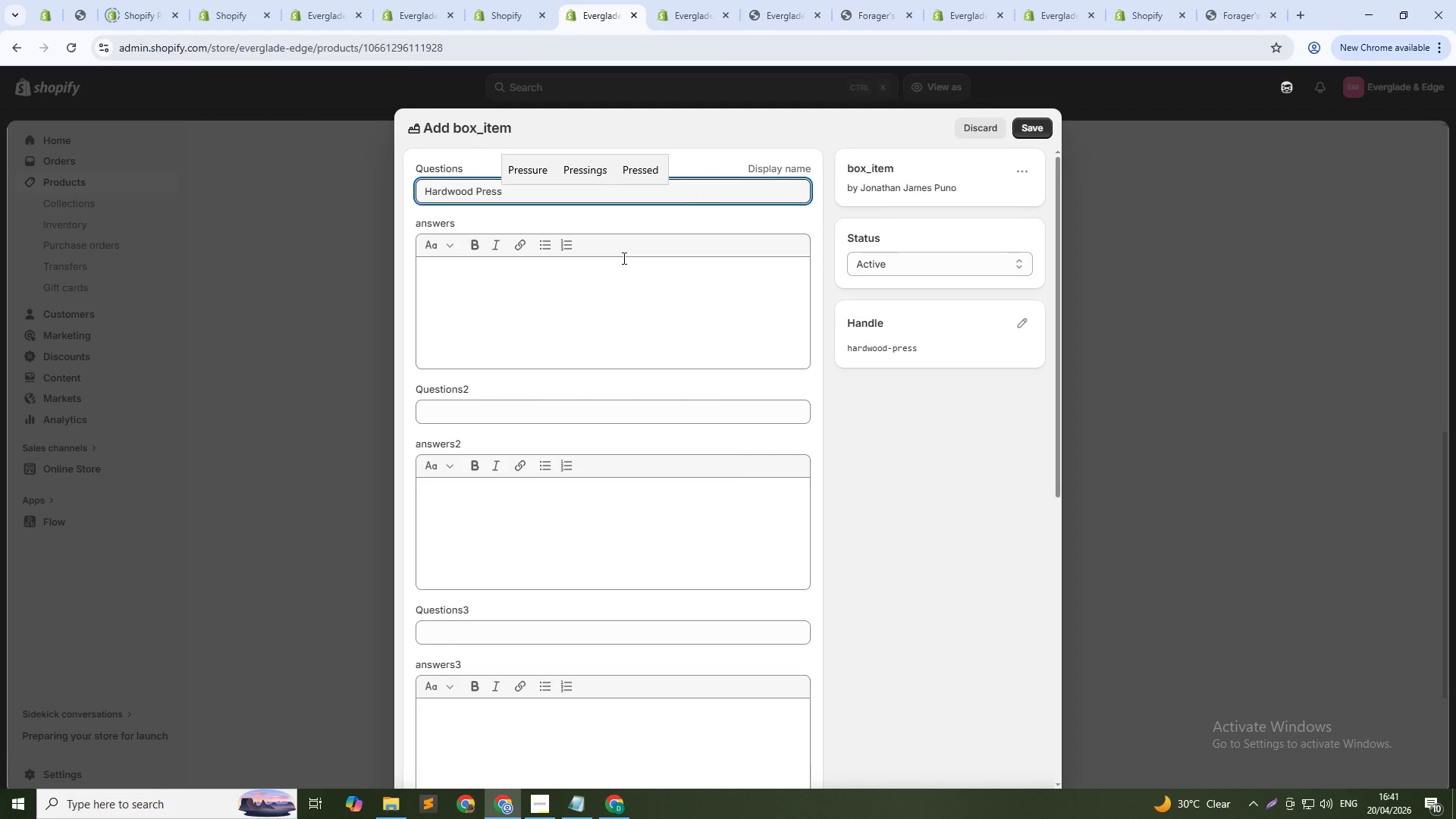 
left_click([625, 306])
 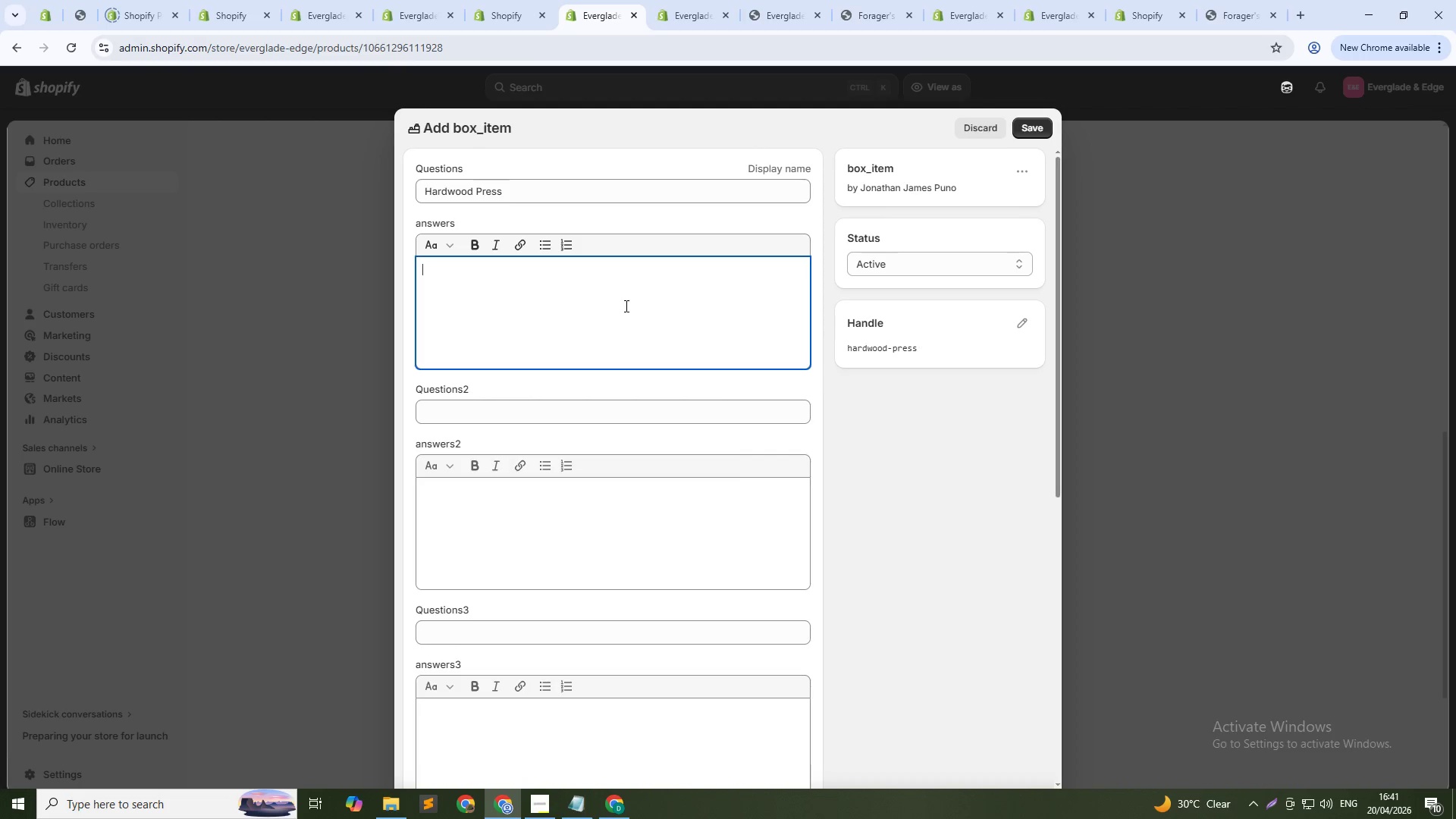 
type(12"x12" wooden flower press with adjustable strap tesn)
key(Backspace)
key(Backspace)
type(nsion.)
 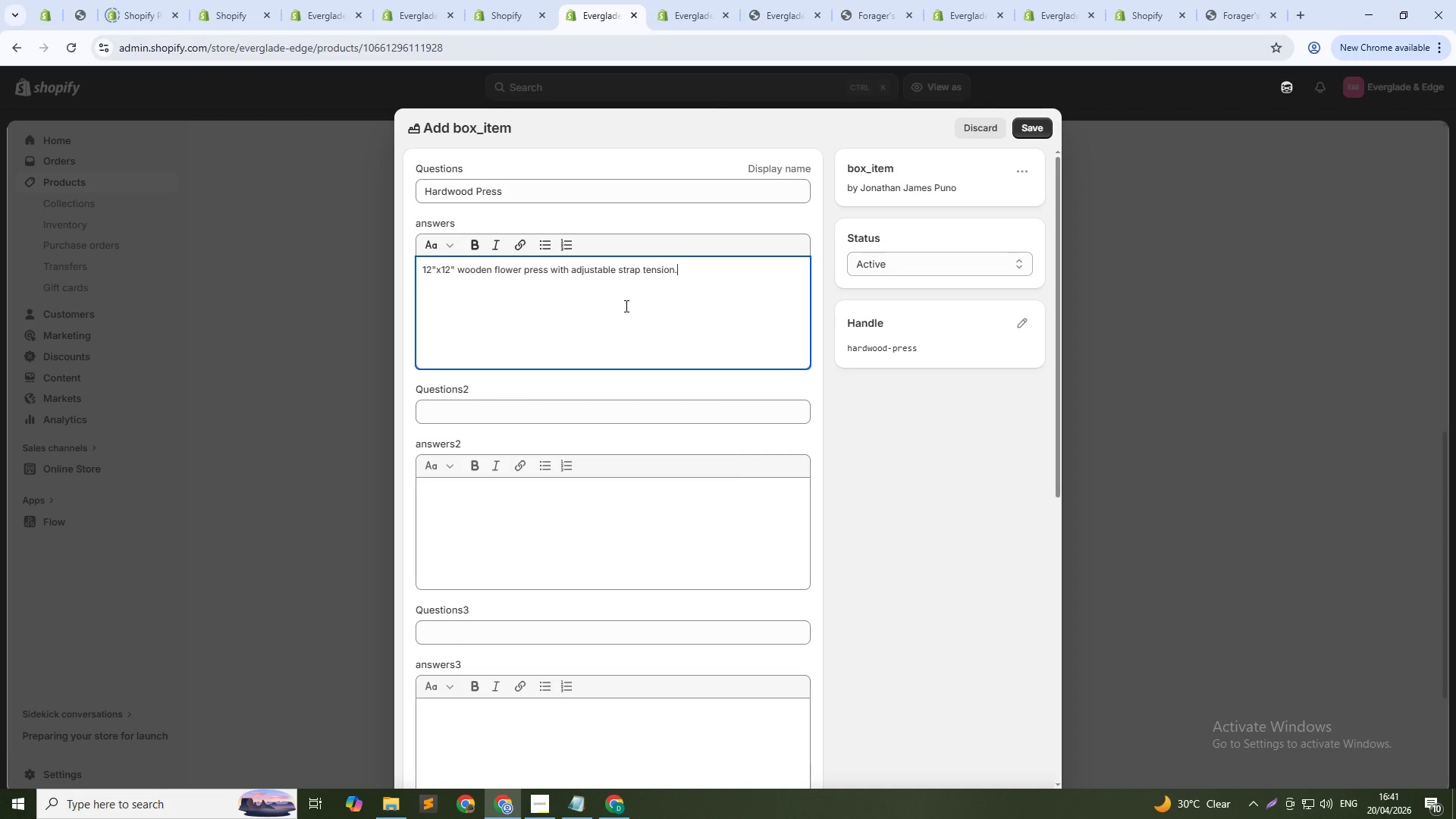 
left_click([482, 419])
 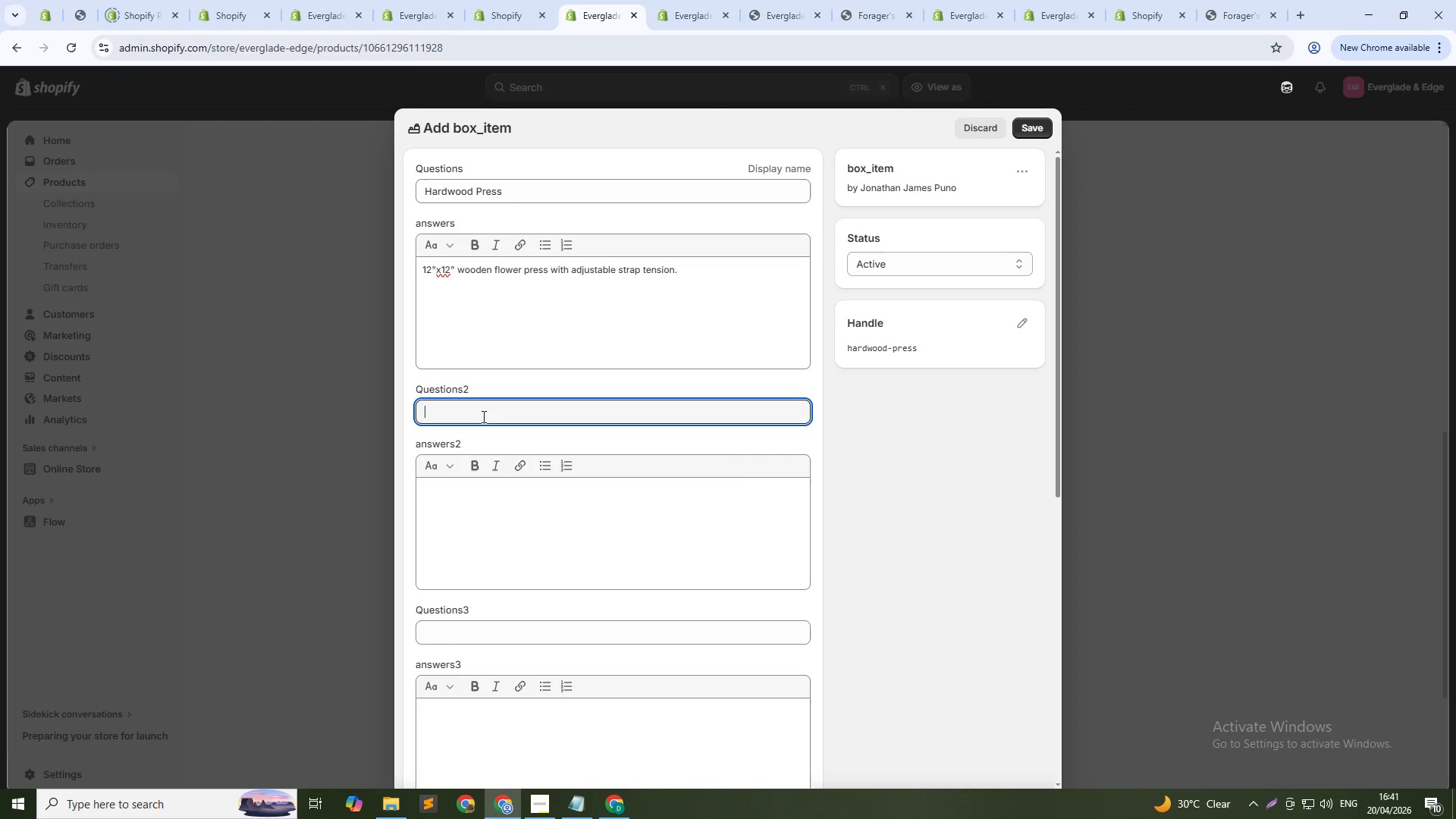 
type(Blotting Paper)
 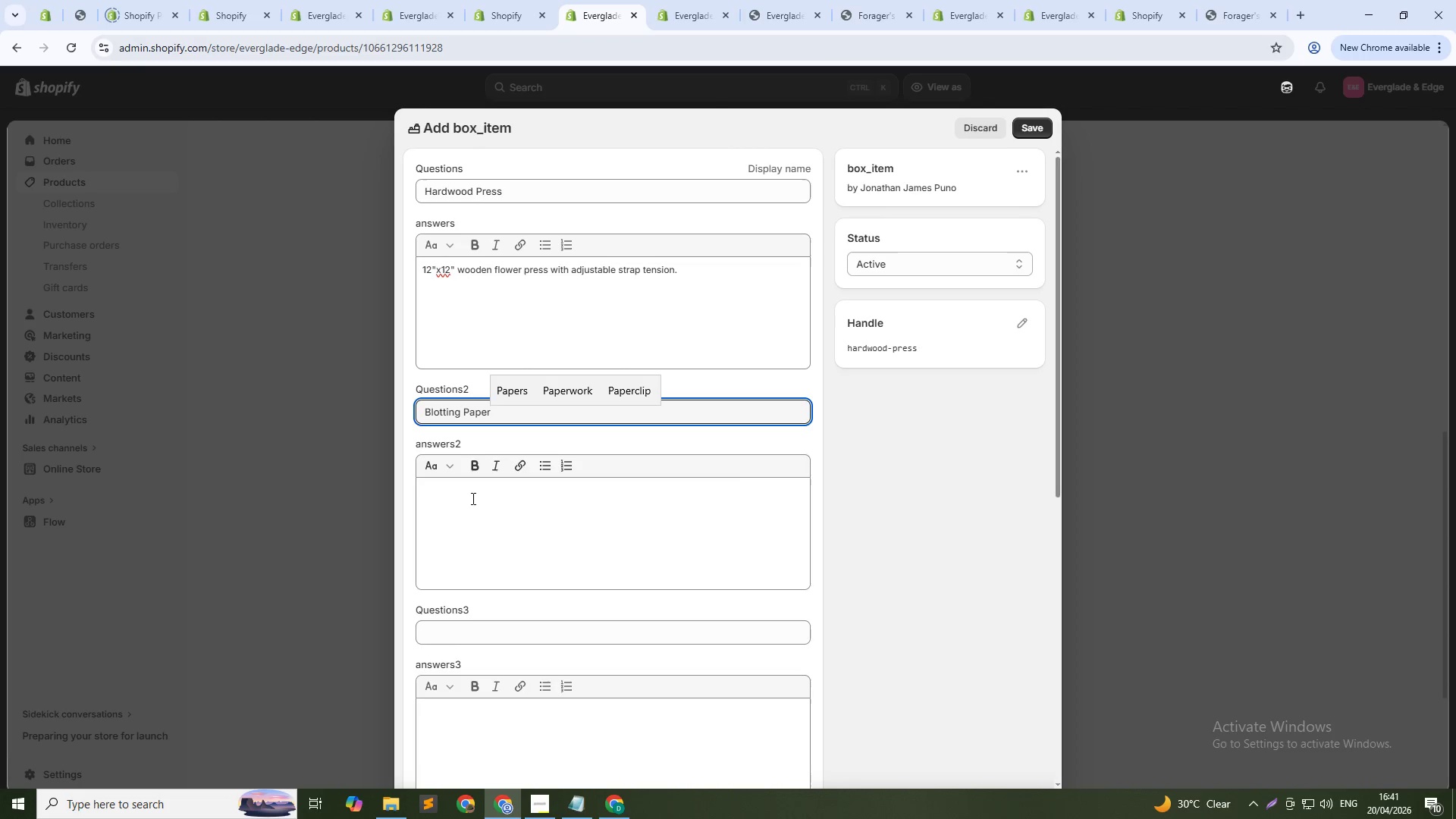 
left_click([479, 516])
 